 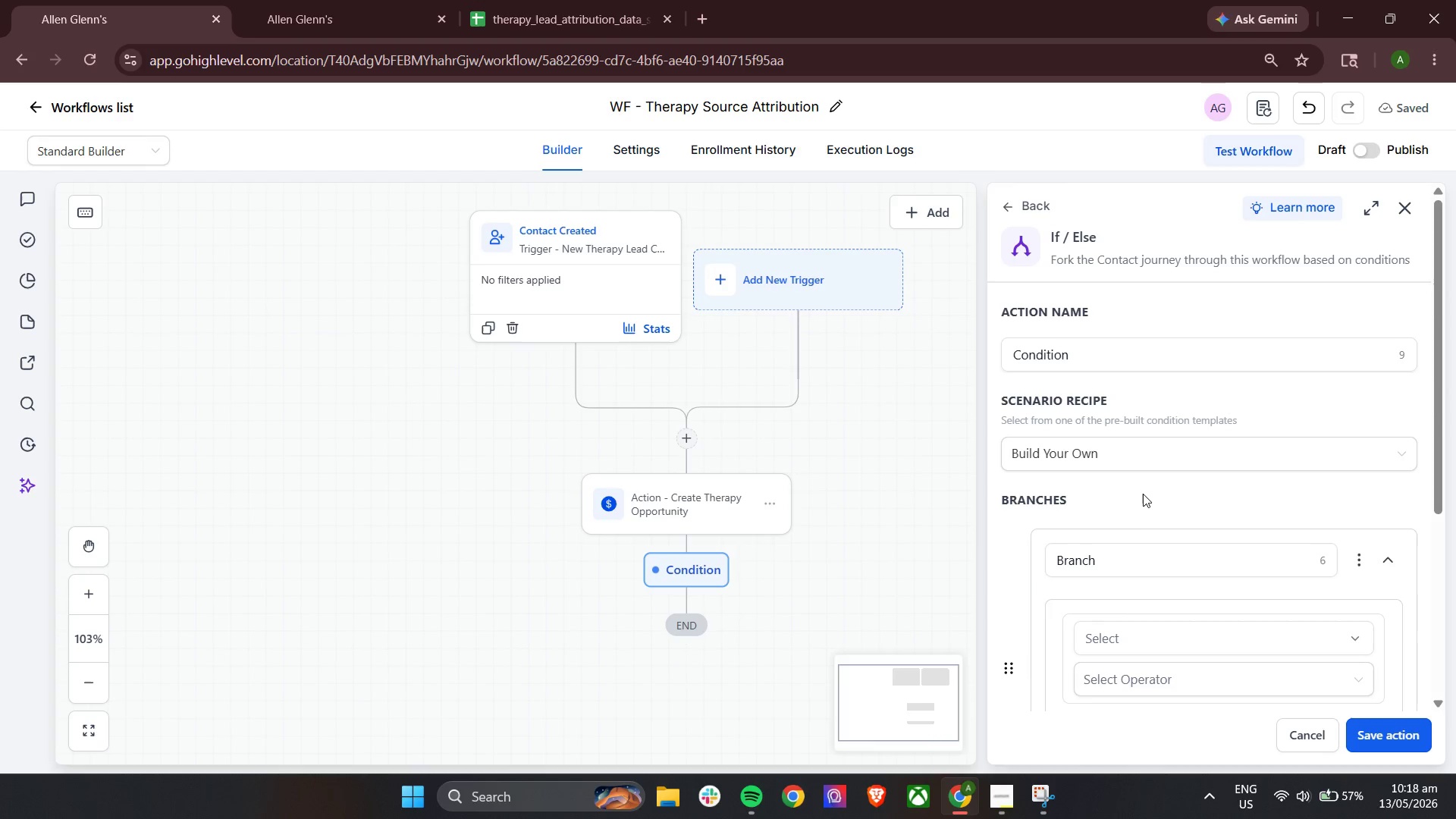 
double_click([1119, 350])
 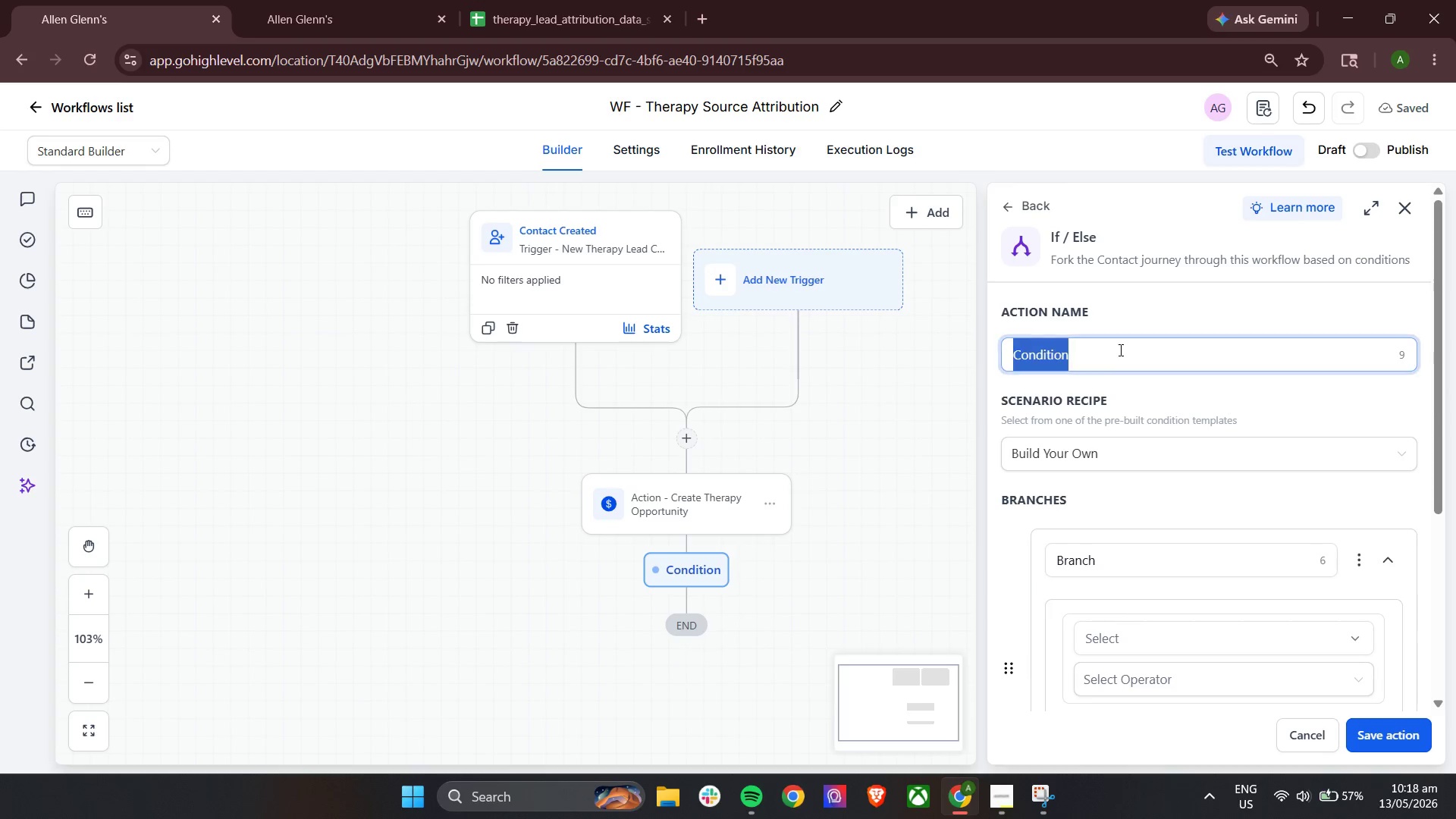 
triple_click([1119, 350])
 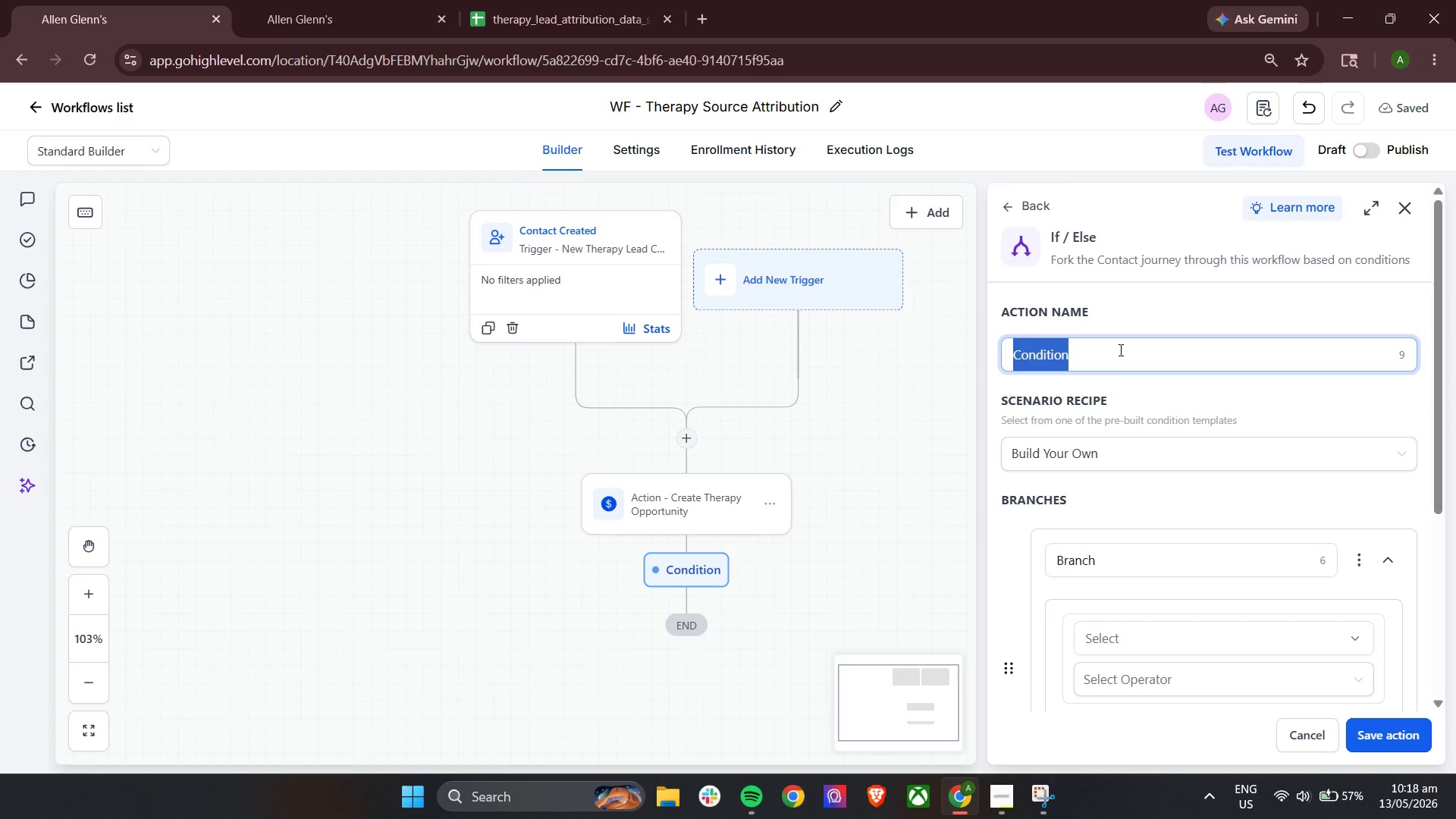 
type(Check)
key(Backspace)
key(Backspace)
key(Backspace)
key(Backspace)
key(Backspace)
type(AC)
key(Backspace)
type(ction - Check Source Attru)
key(Backspace)
type(ibution)
 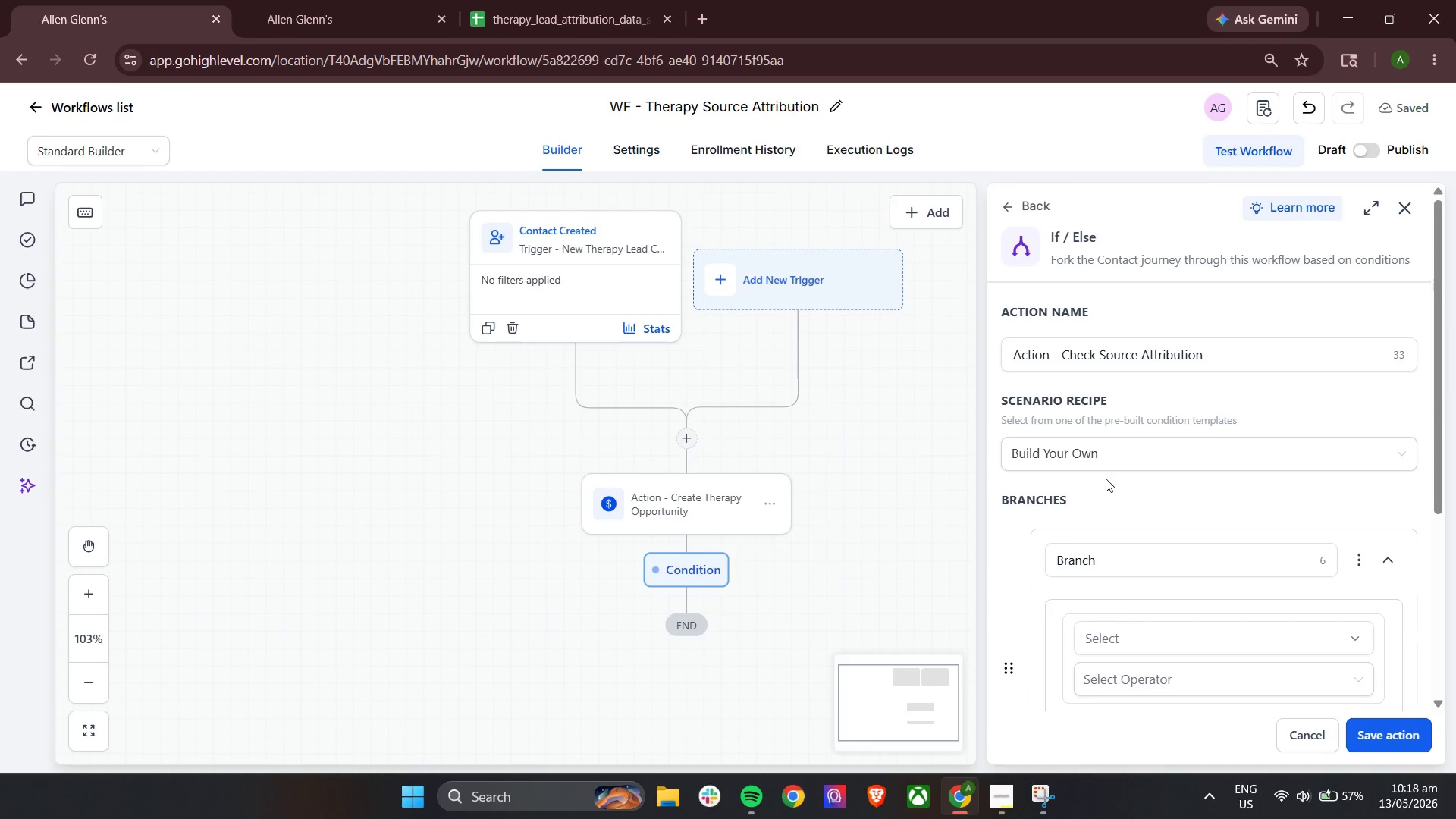 
left_click([1126, 622])
 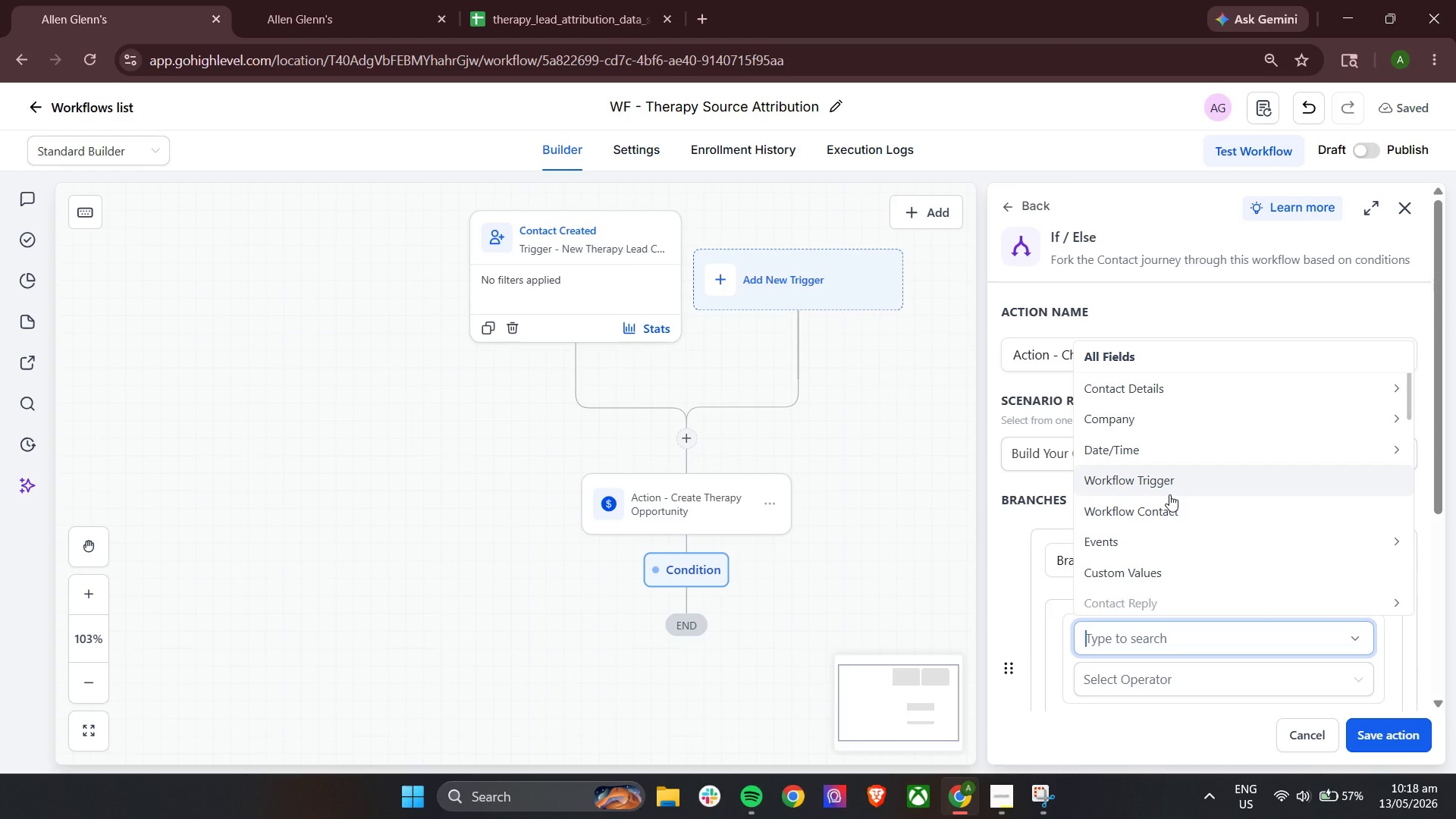 
type(sour)
 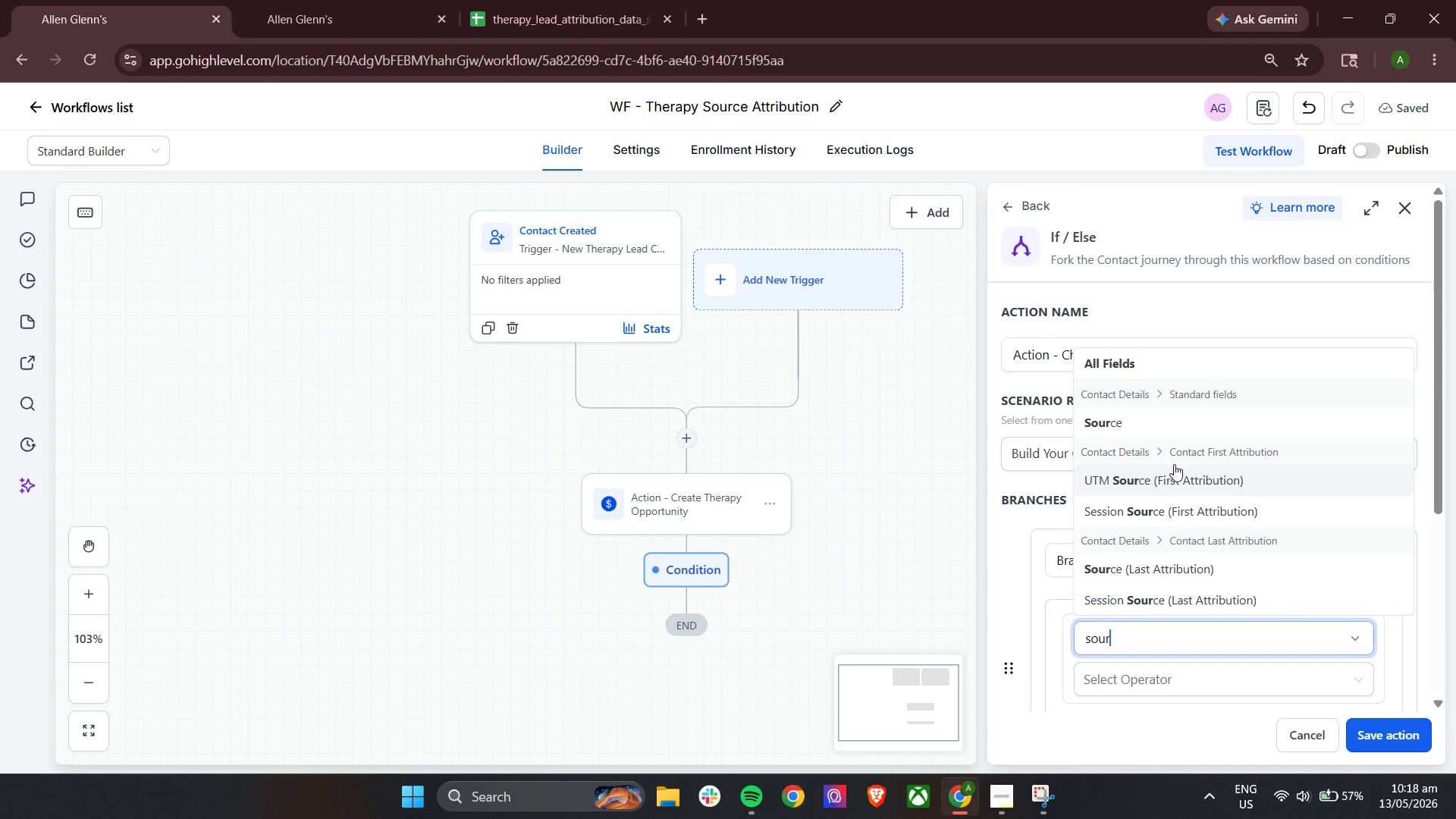 
left_click([1180, 420])
 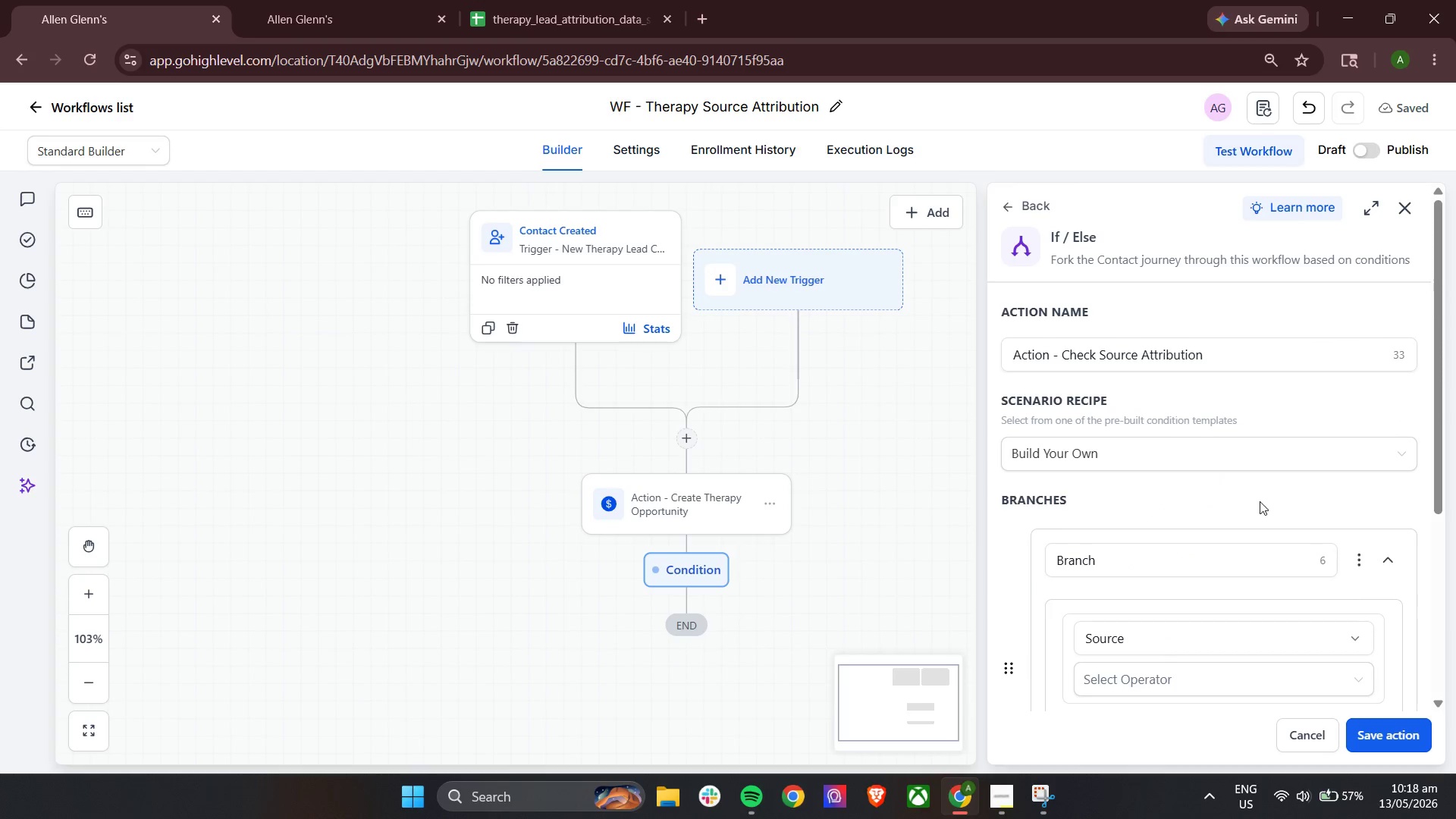 
scroll: coordinate [1265, 521], scroll_direction: down, amount: 3.0
 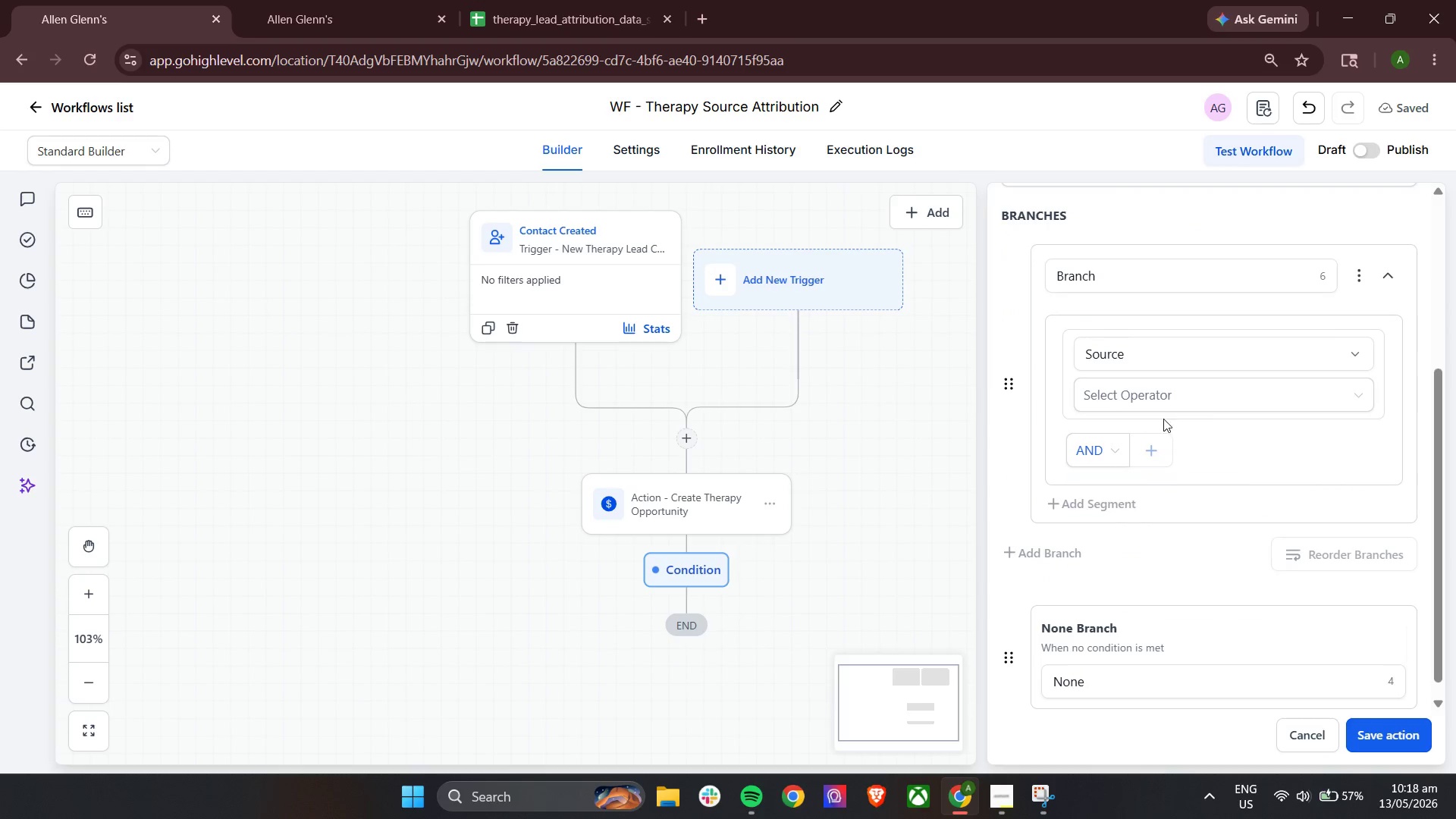 
left_click([1163, 397])
 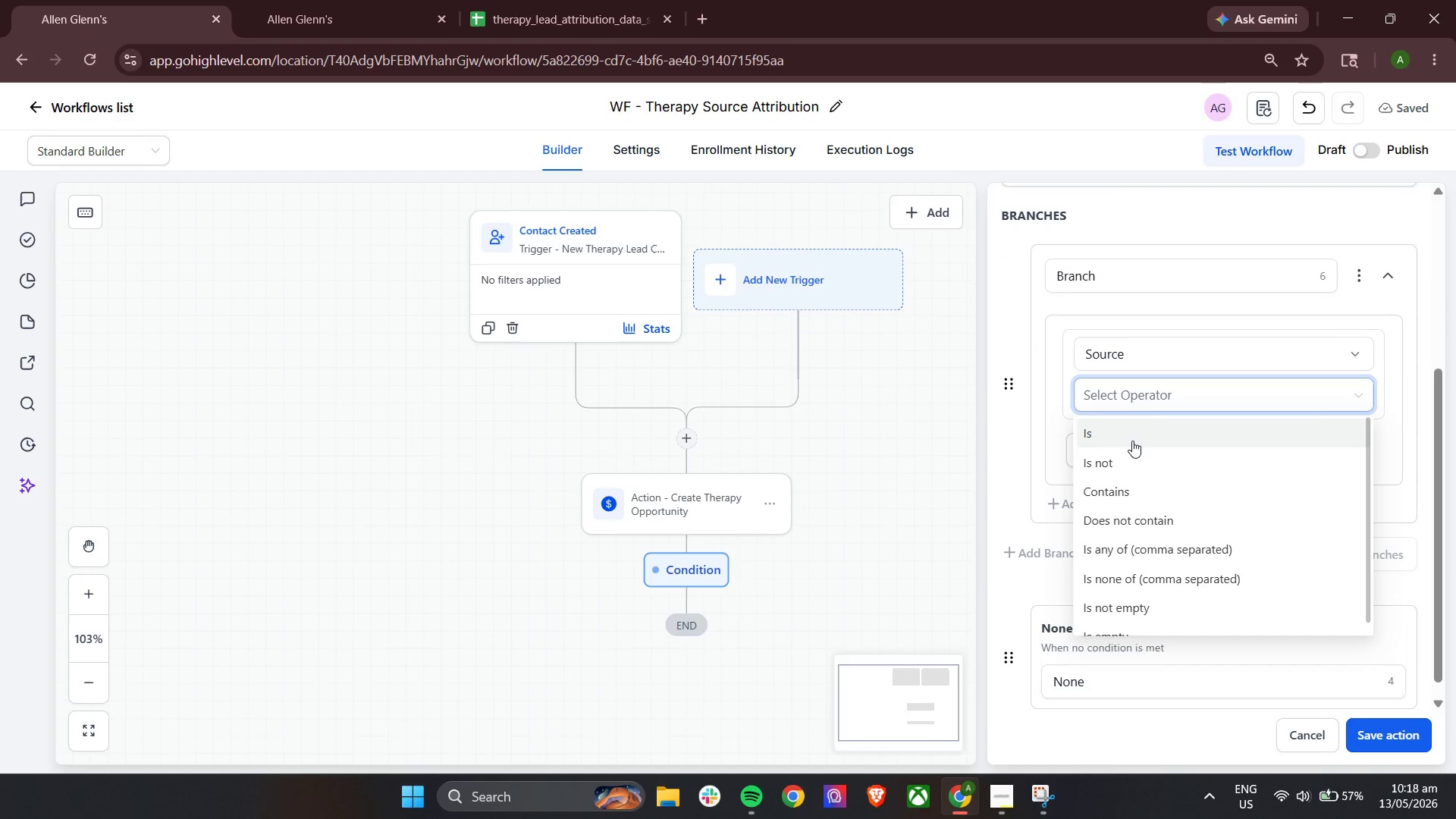 
left_click([1132, 441])
 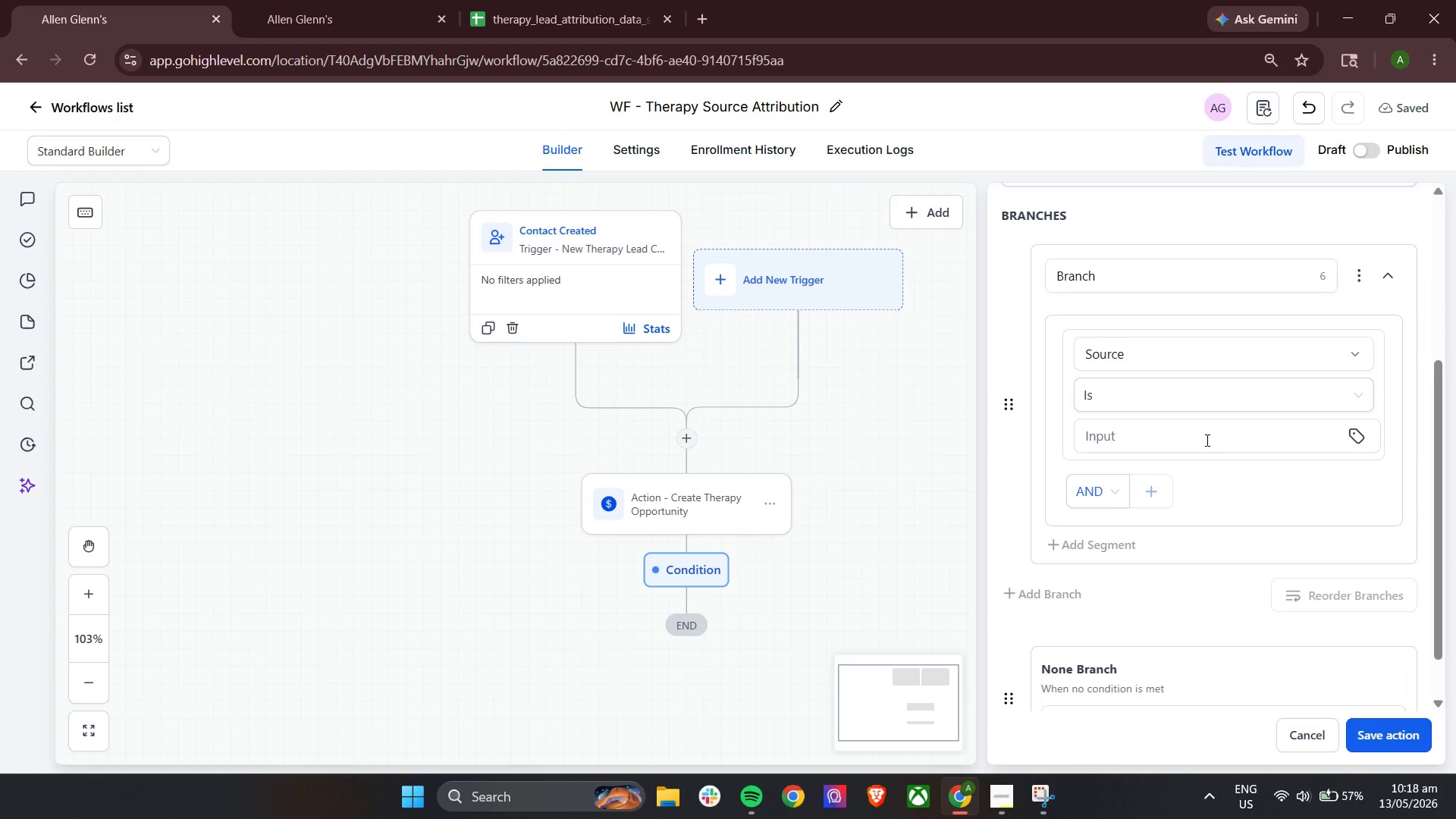 
left_click([1203, 431])
 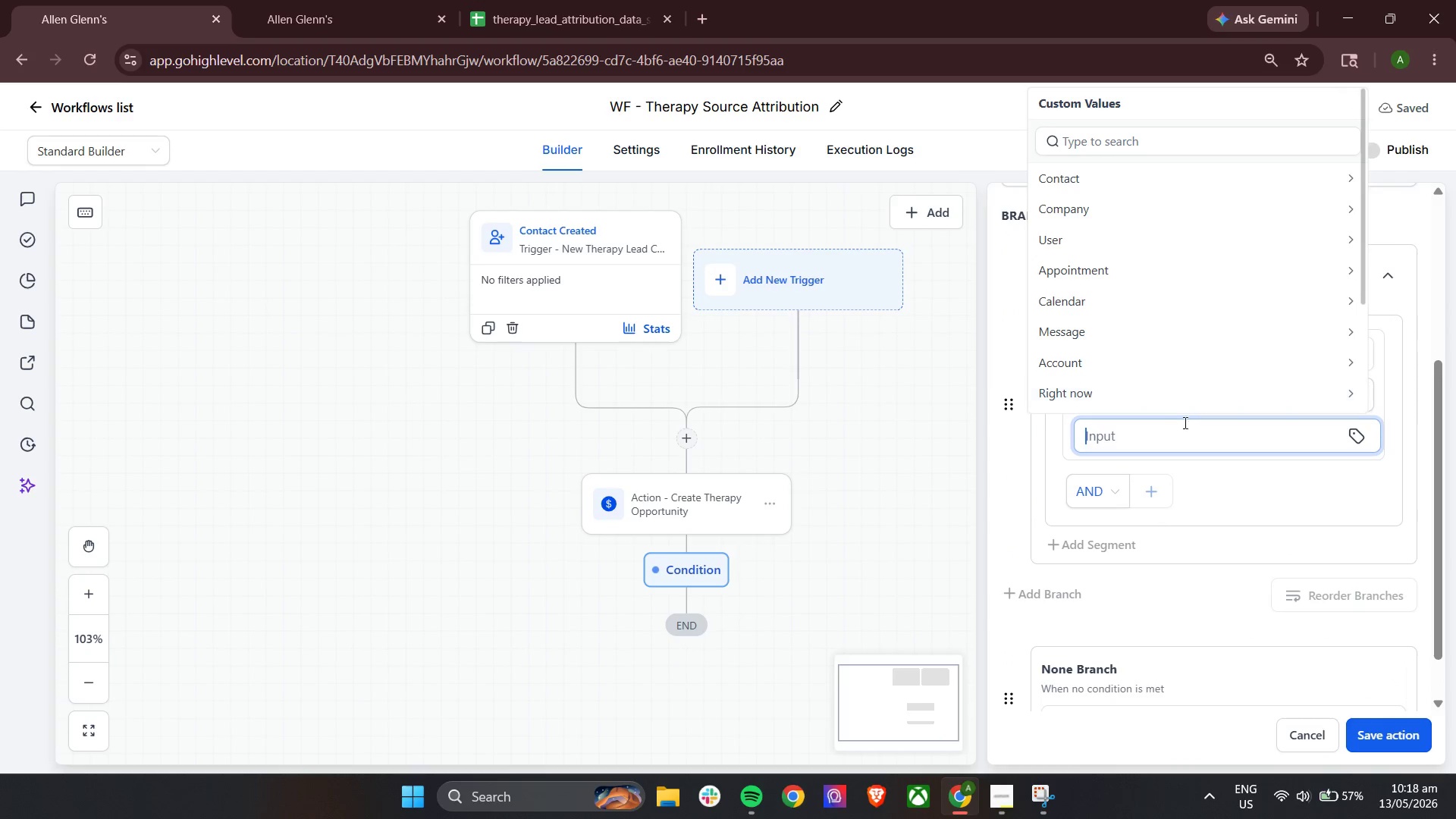 
left_click([1166, 432])
 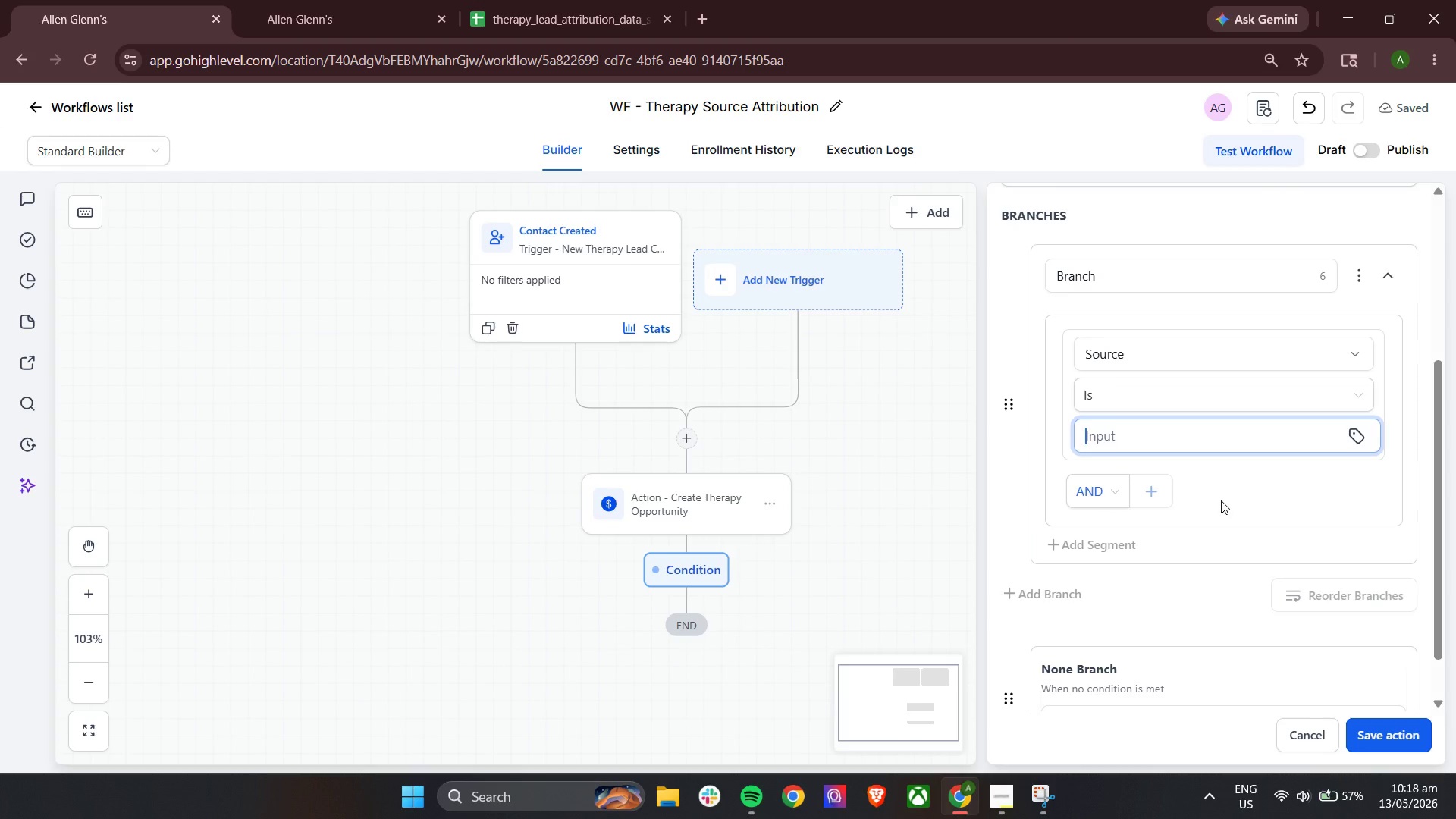 
type(Facebook Ads)
 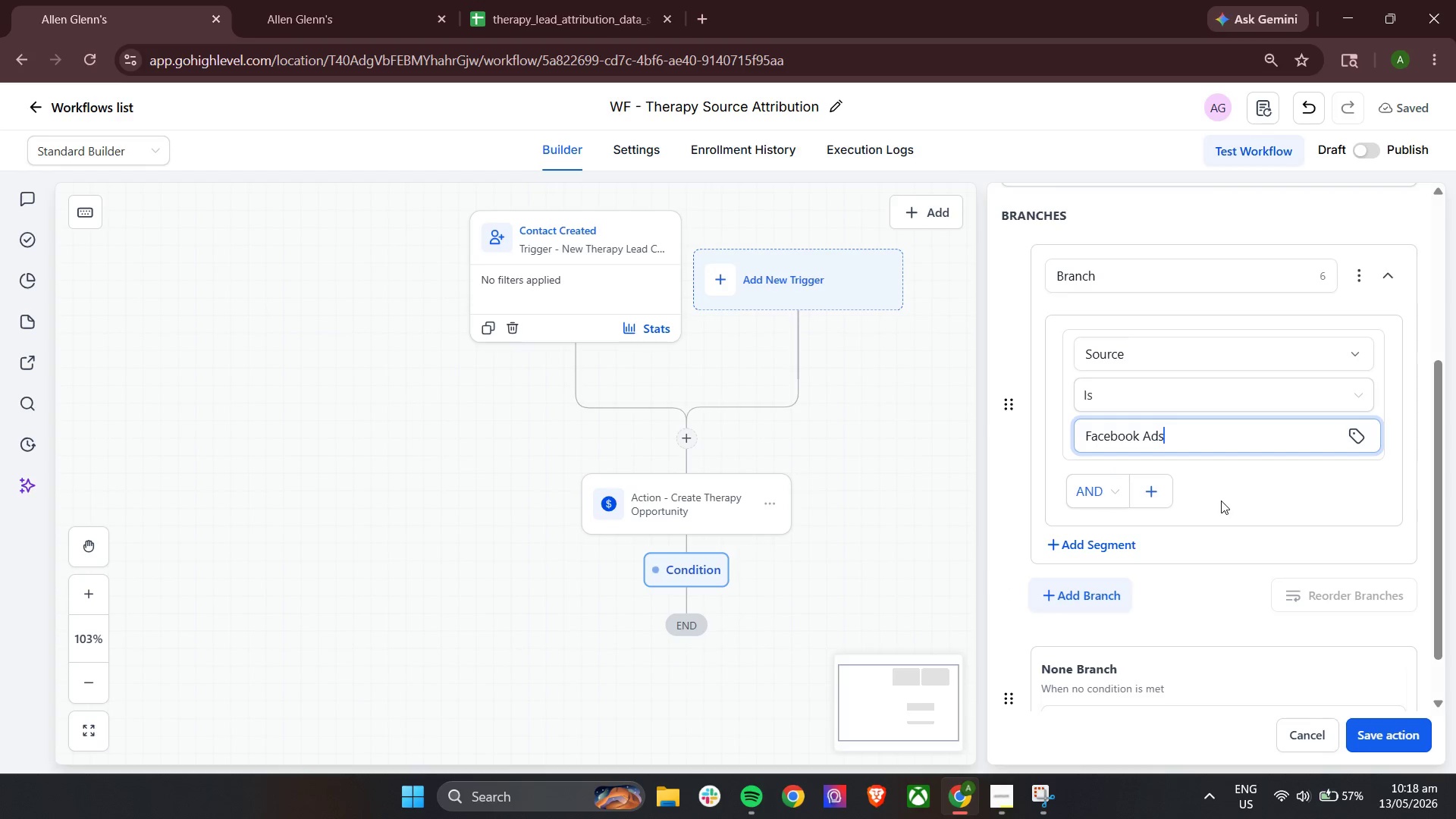 
left_click([1073, 591])
 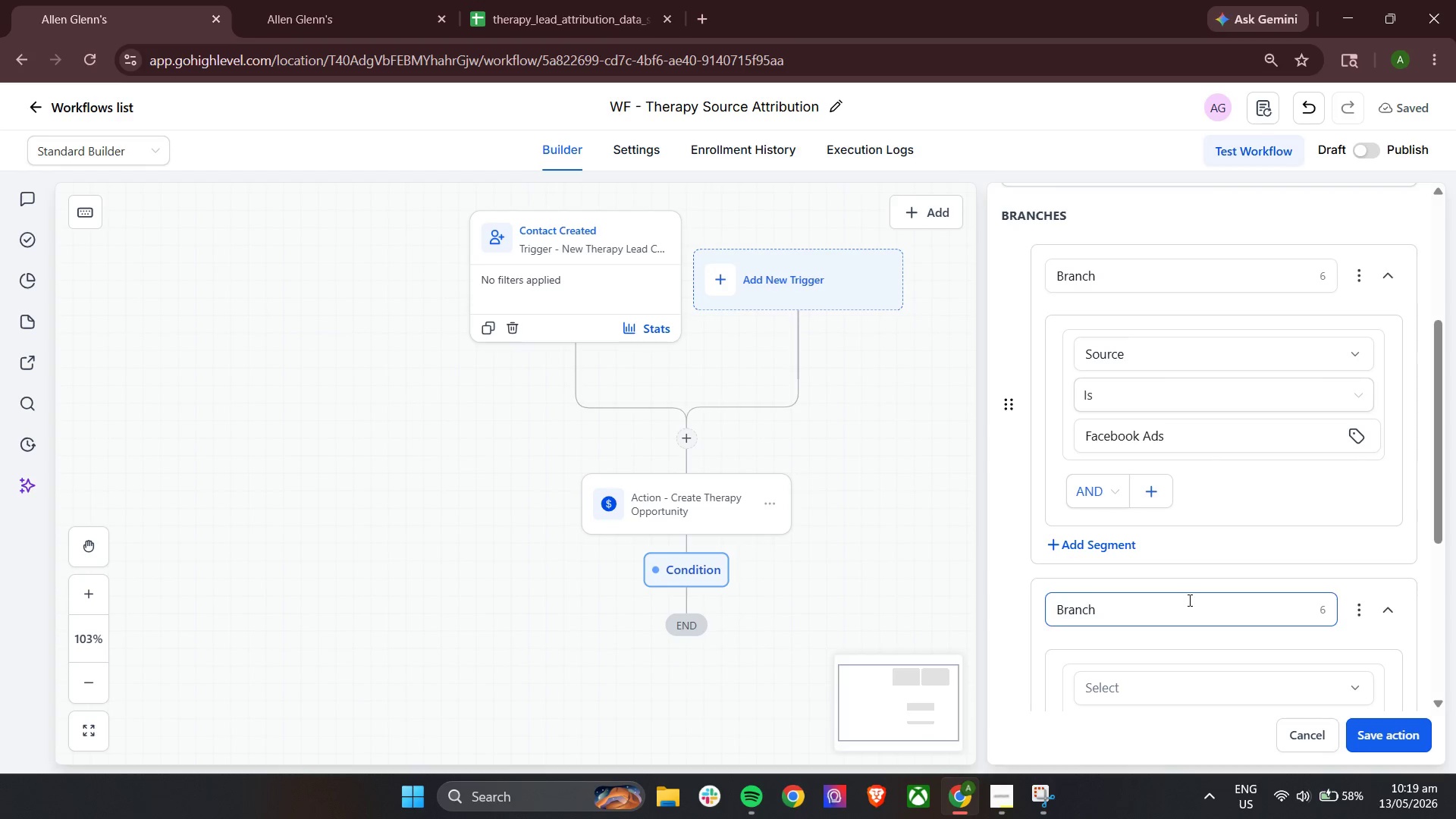 
wait(21.98)
 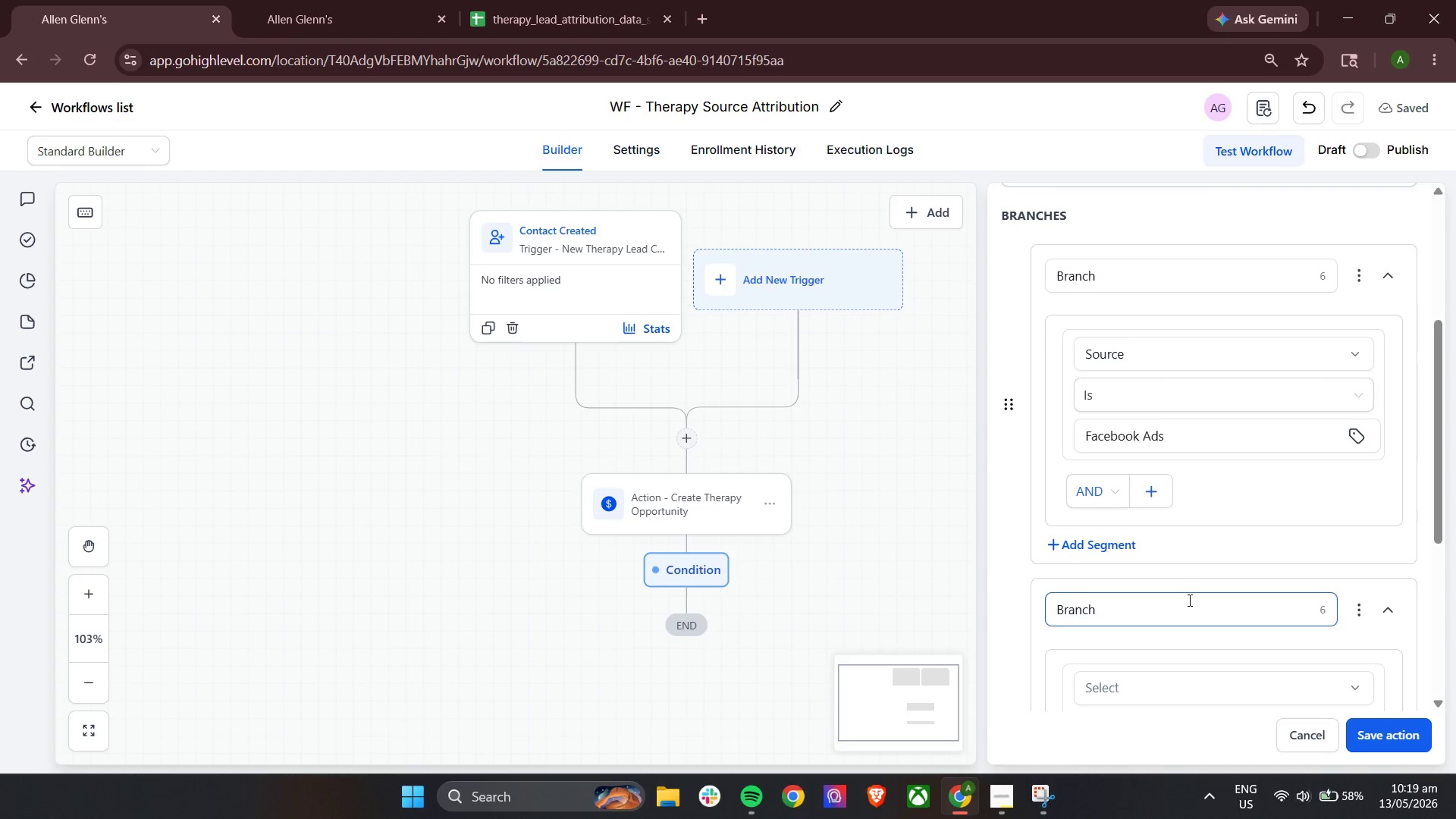 
scroll: coordinate [1228, 586], scroll_direction: up, amount: 3.0
 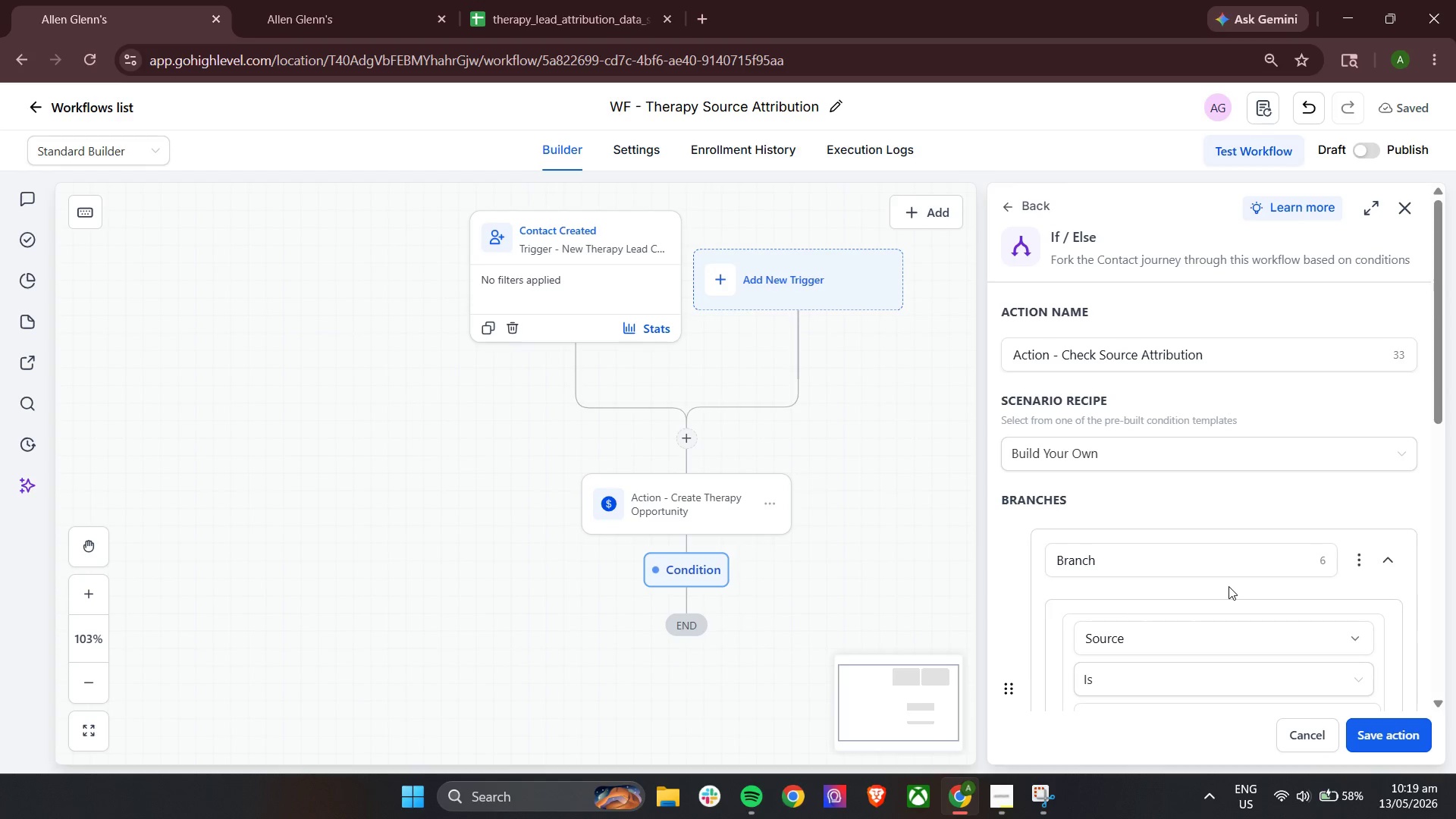 
scroll: coordinate [1228, 586], scroll_direction: down, amount: 3.0
 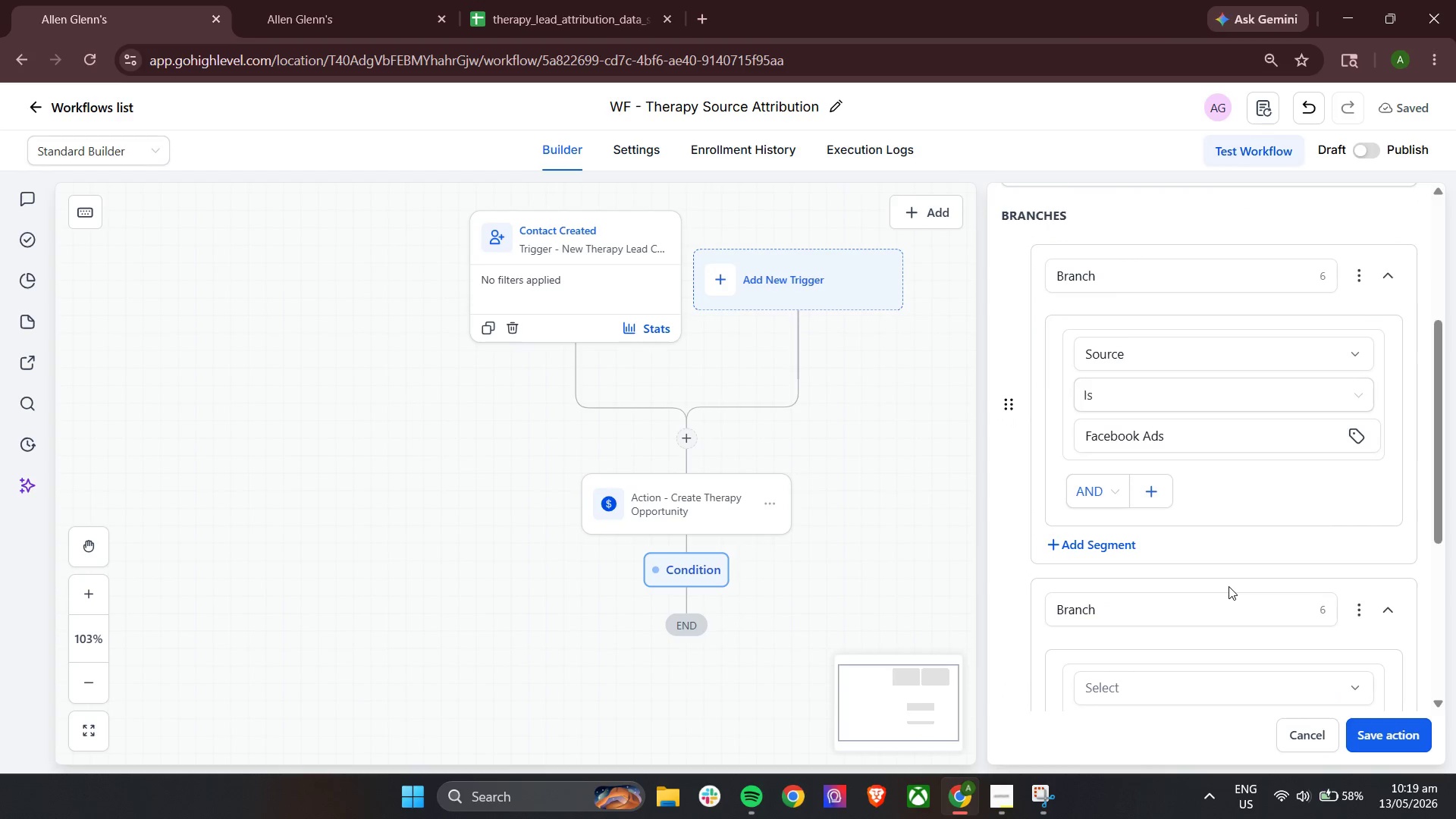 
scroll: coordinate [1228, 586], scroll_direction: up, amount: 1.0
 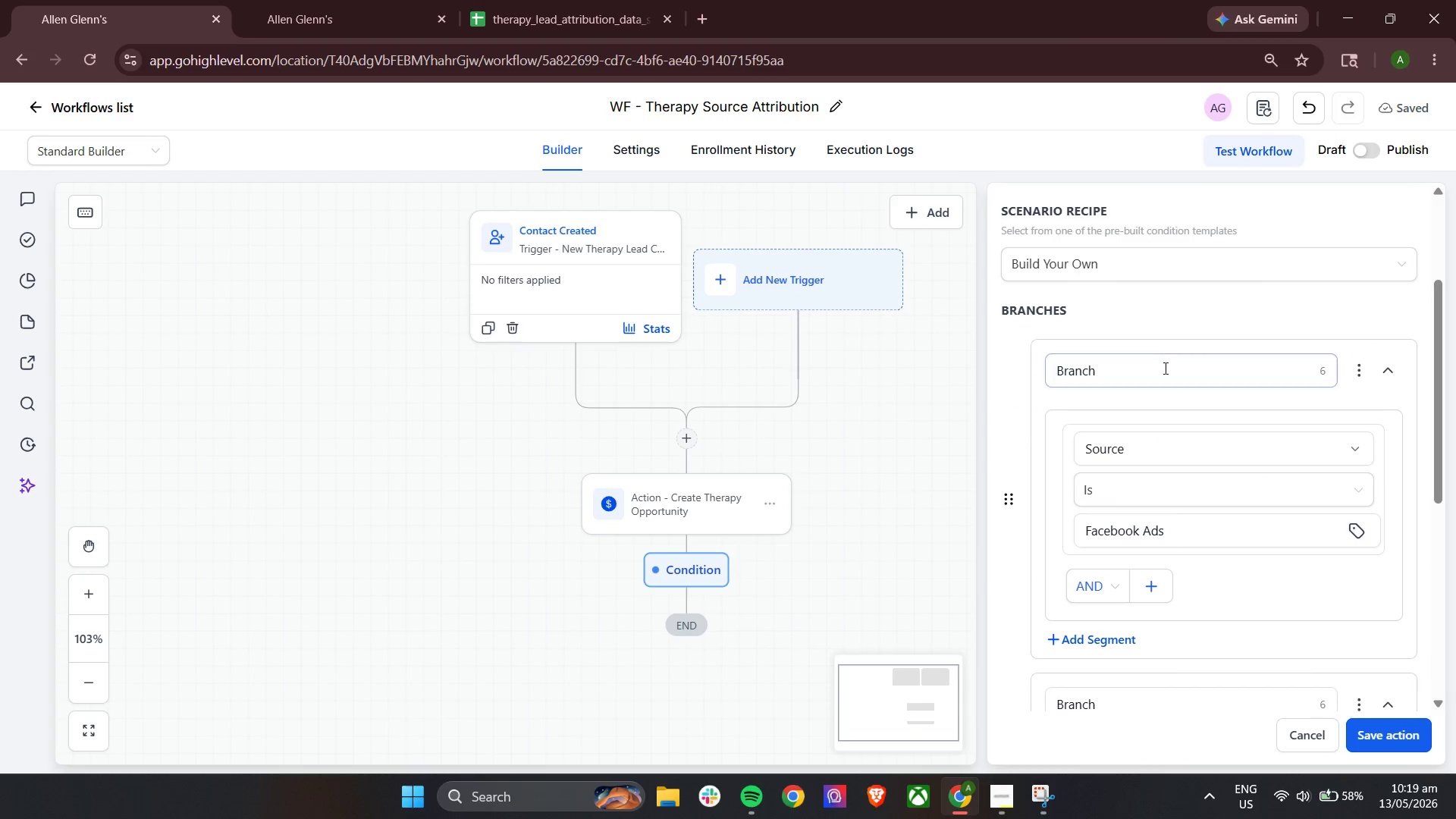 
double_click([1164, 368])
 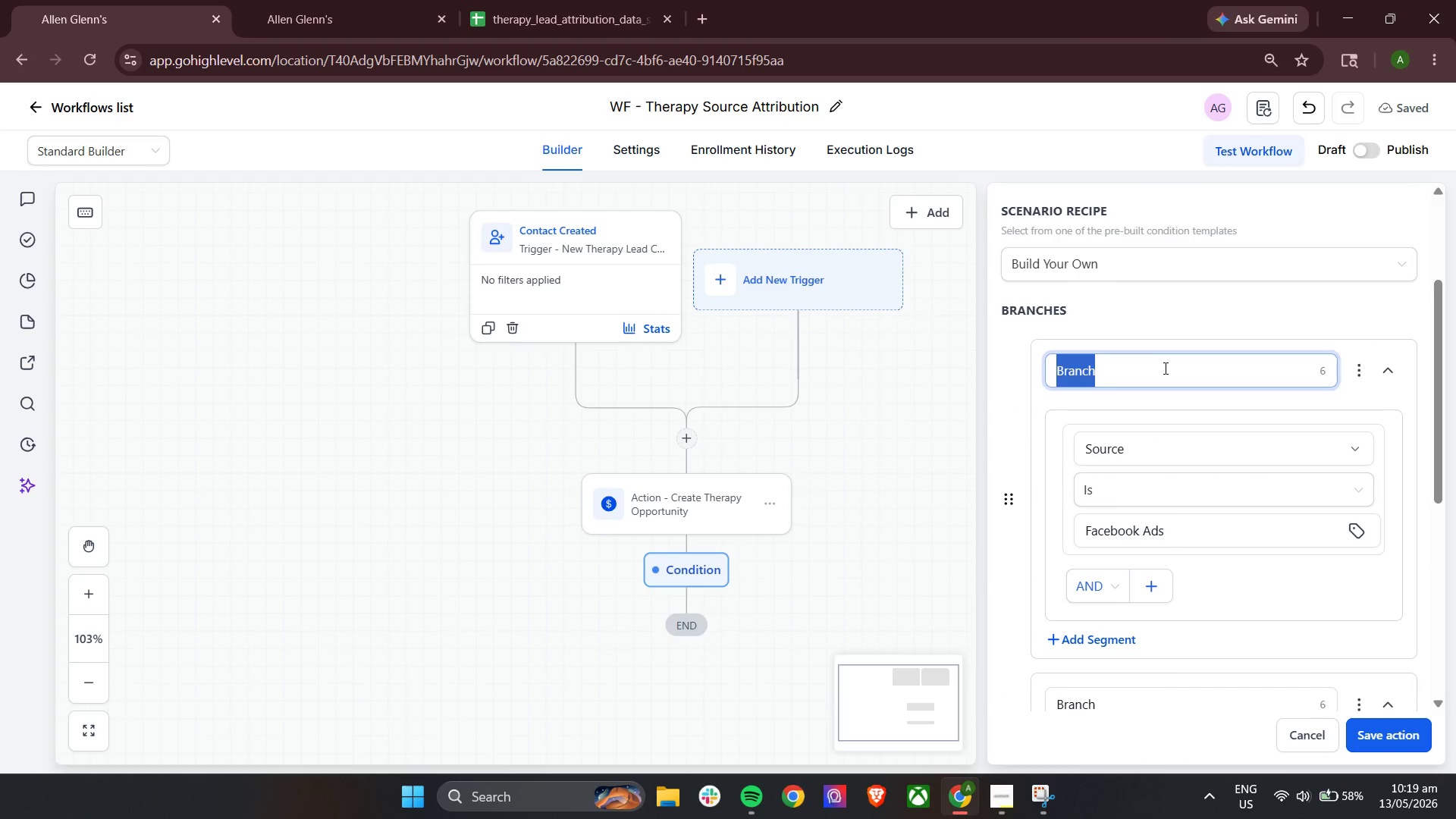 
triple_click([1164, 368])
 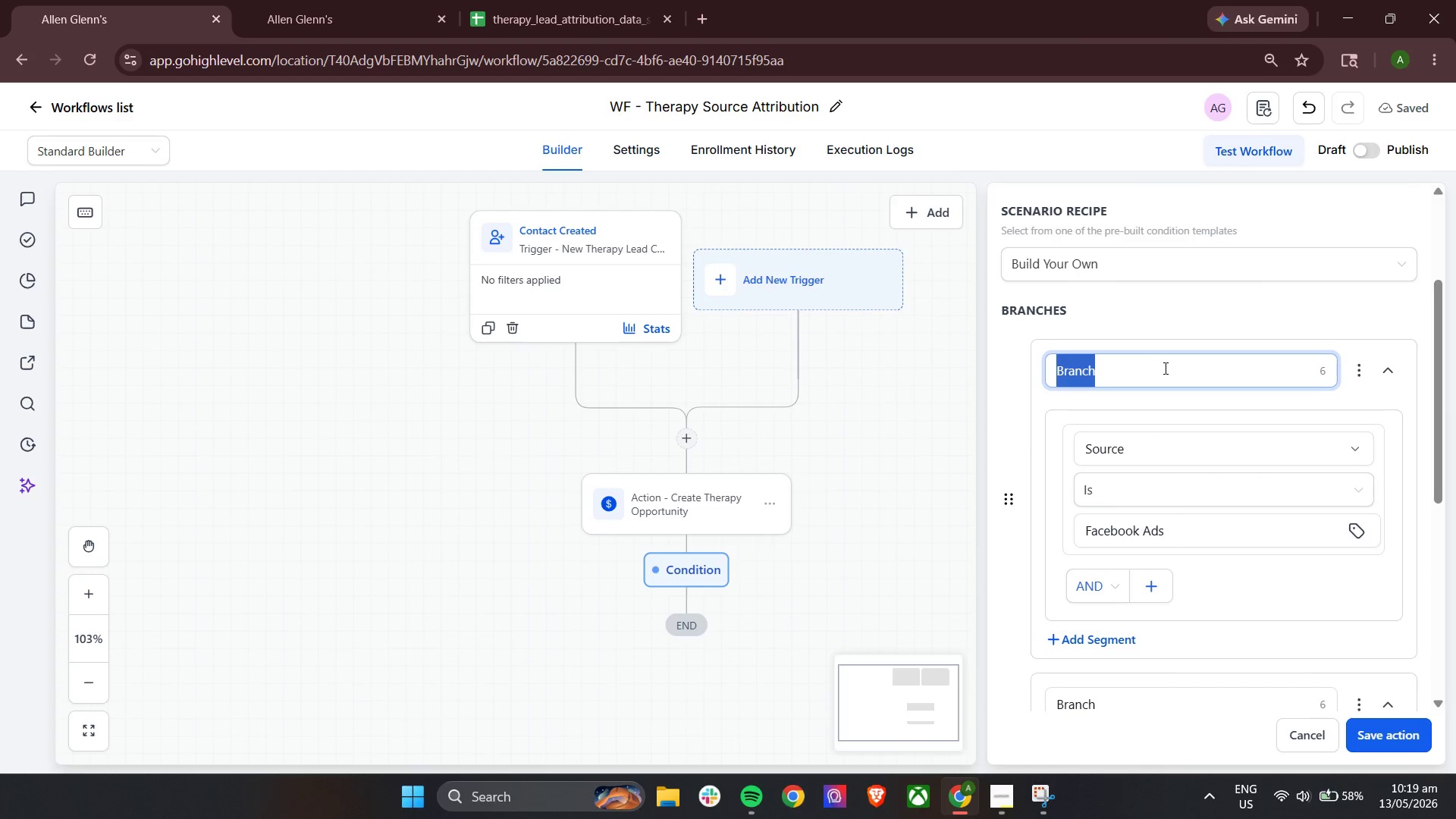 
type(Fc)
key(Backspace)
key(Backspace)
type(acebook a)
key(Backspace)
type(Ads)
 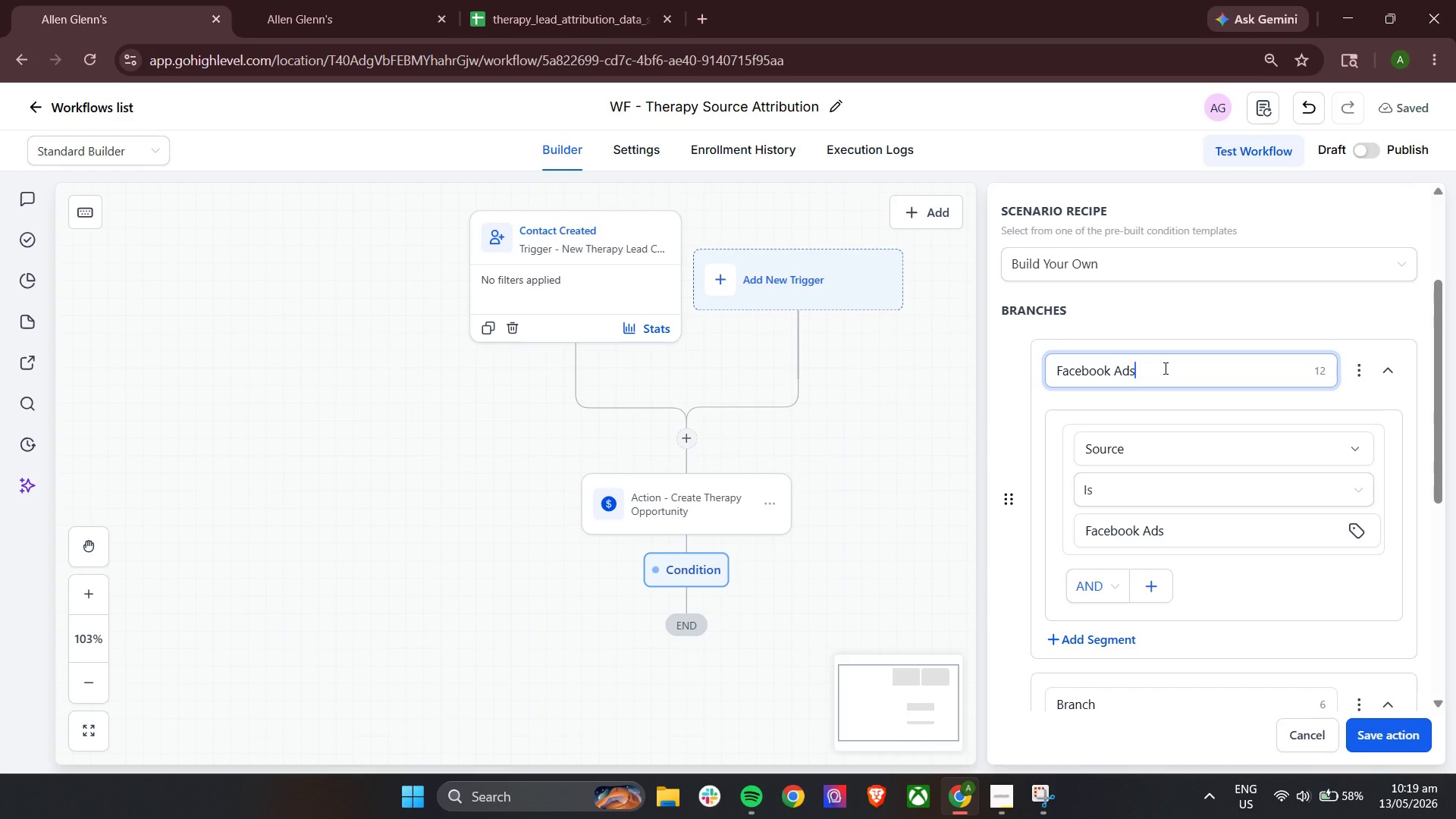 
scroll: coordinate [1163, 378], scroll_direction: down, amount: 3.0
 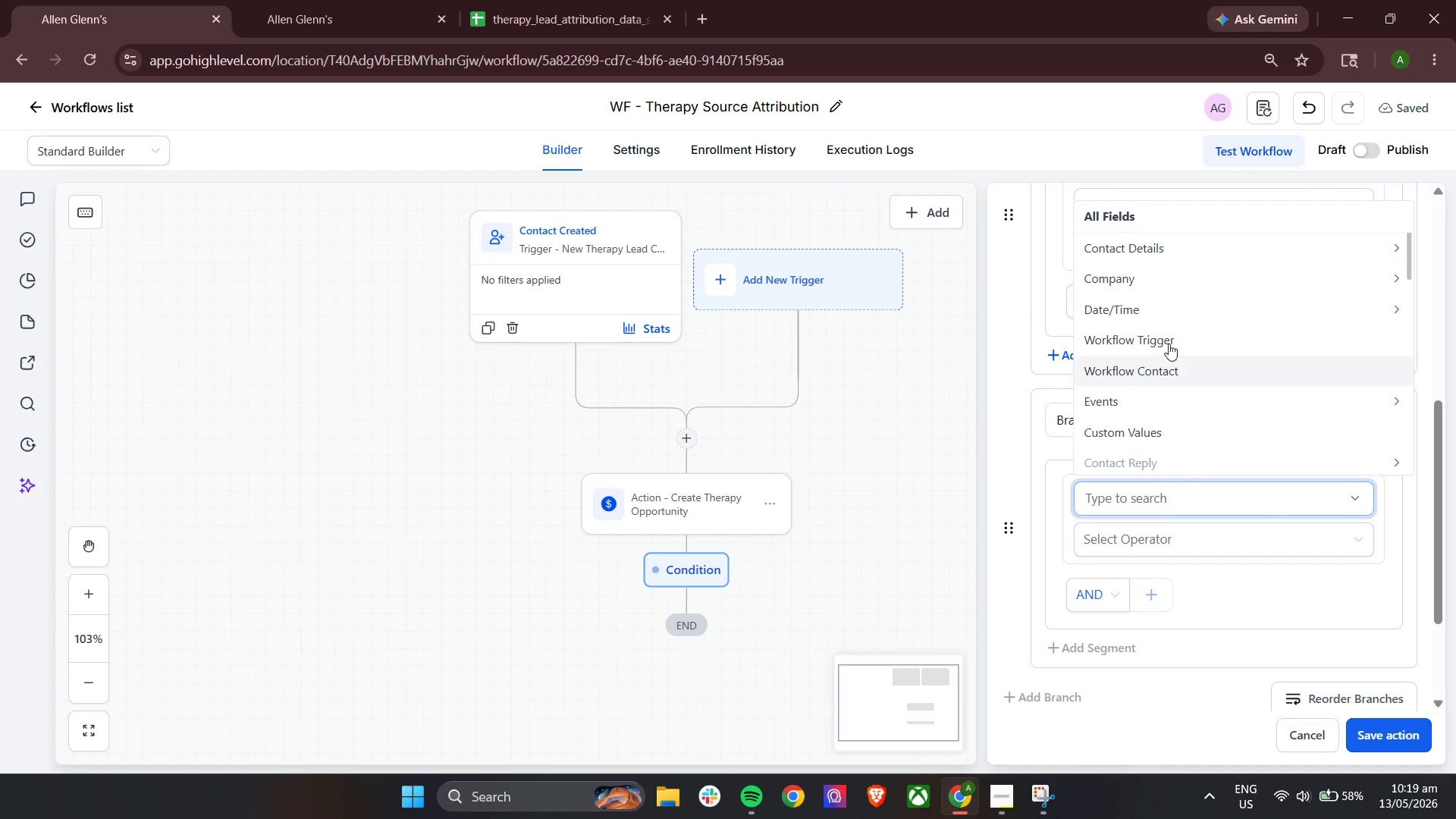 
type(sour)
 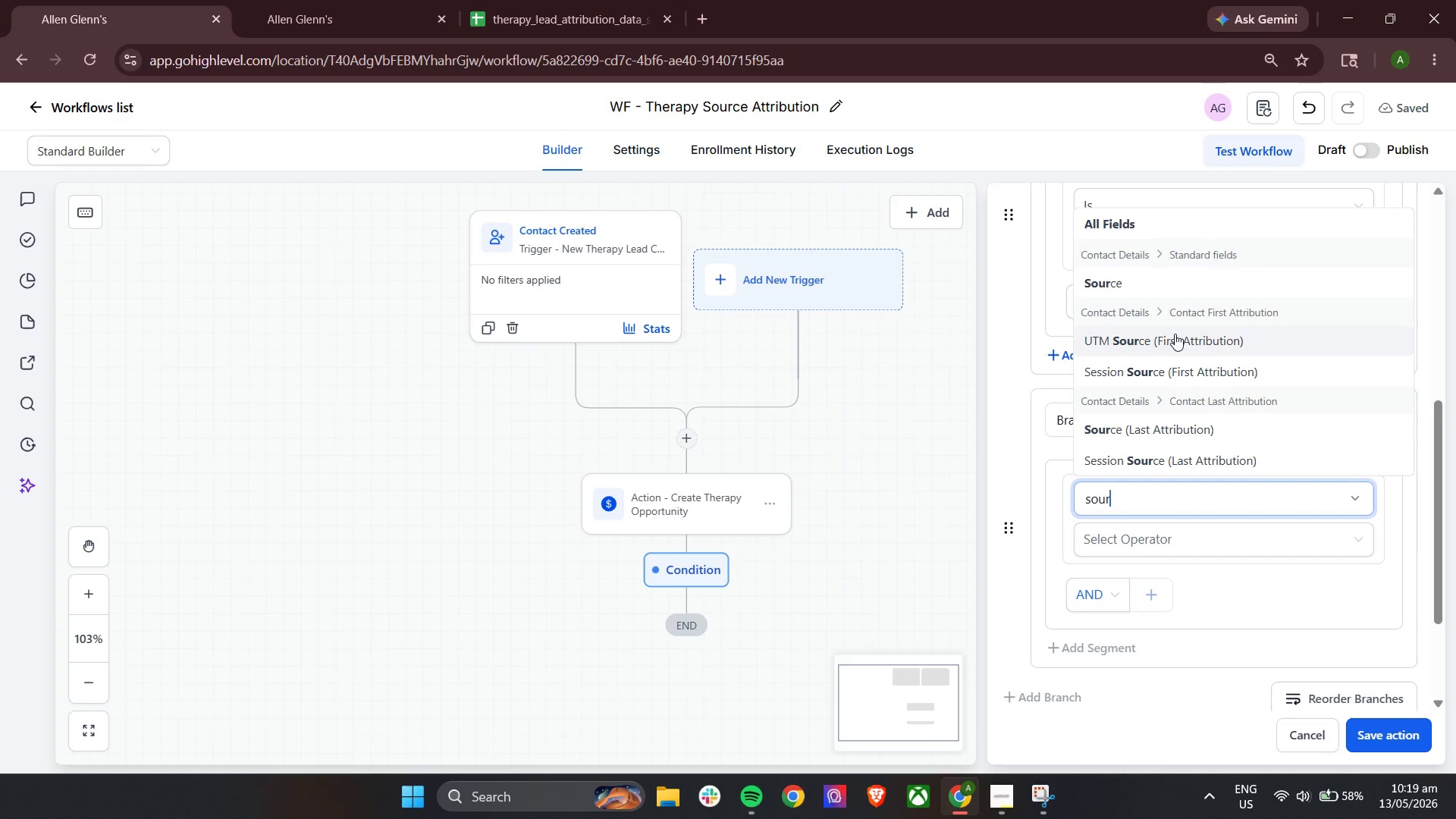 
left_click([1169, 284])
 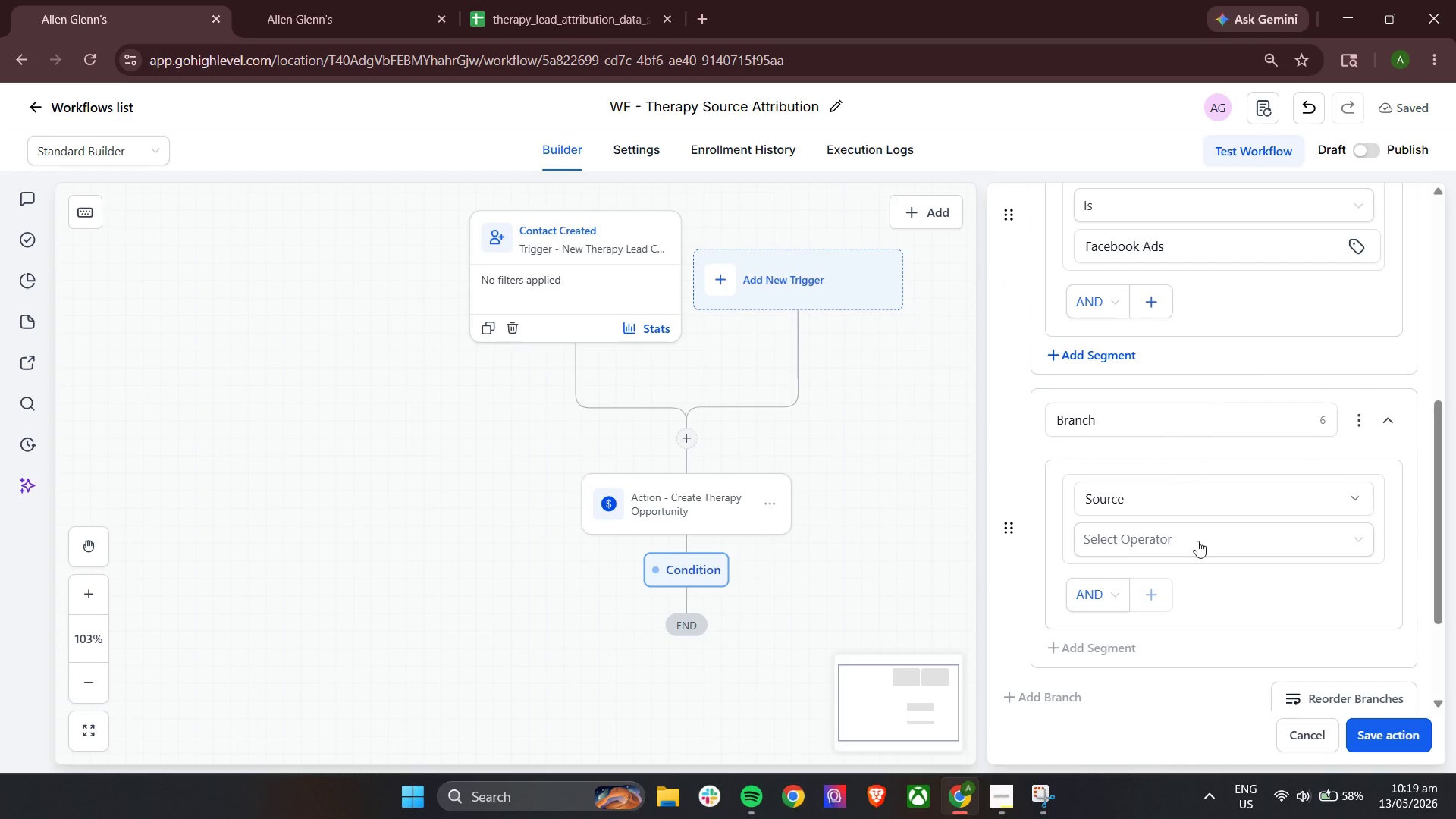 
left_click([1197, 541])
 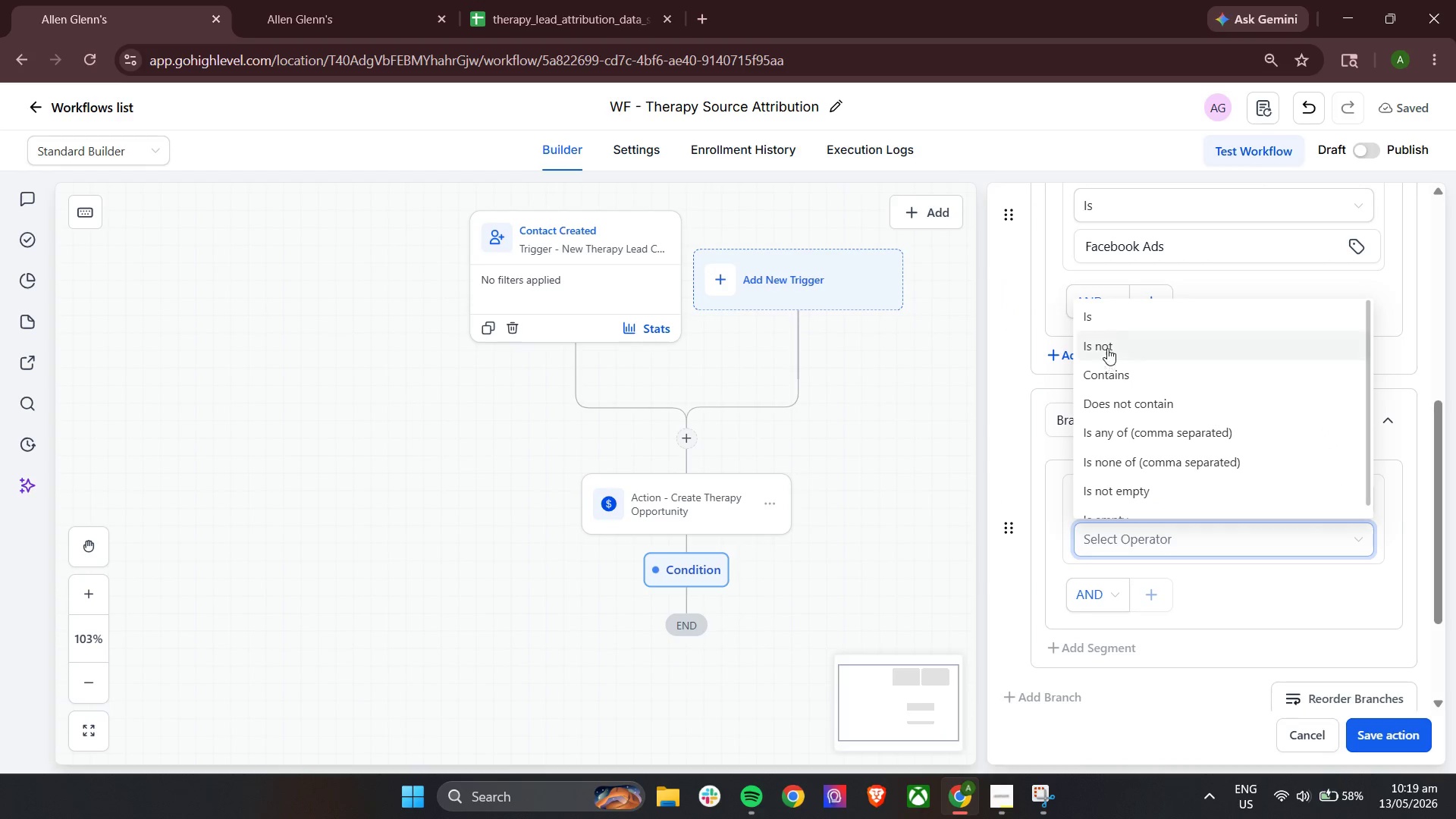 
left_click([1107, 326])
 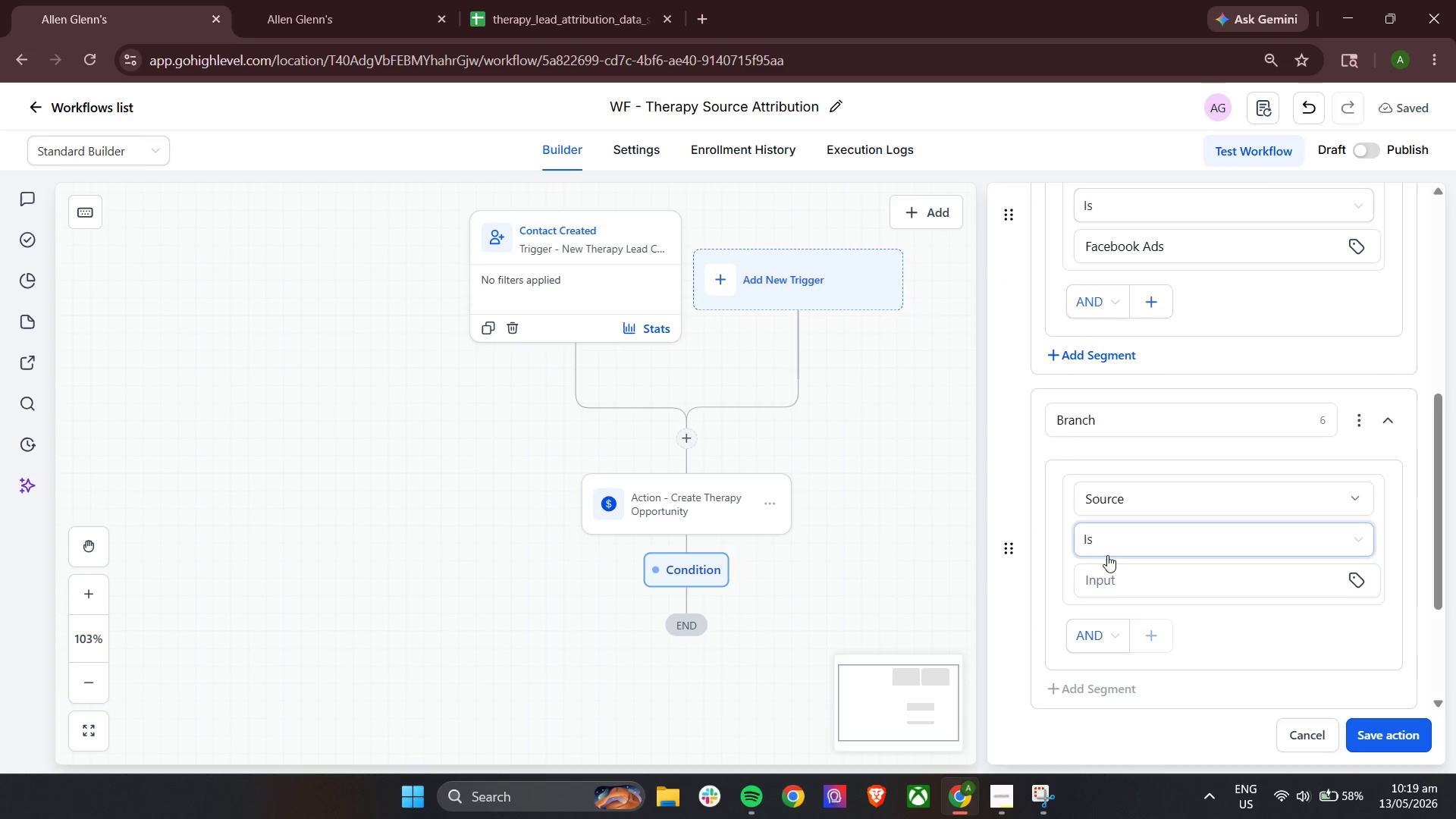 
left_click([1106, 571])
 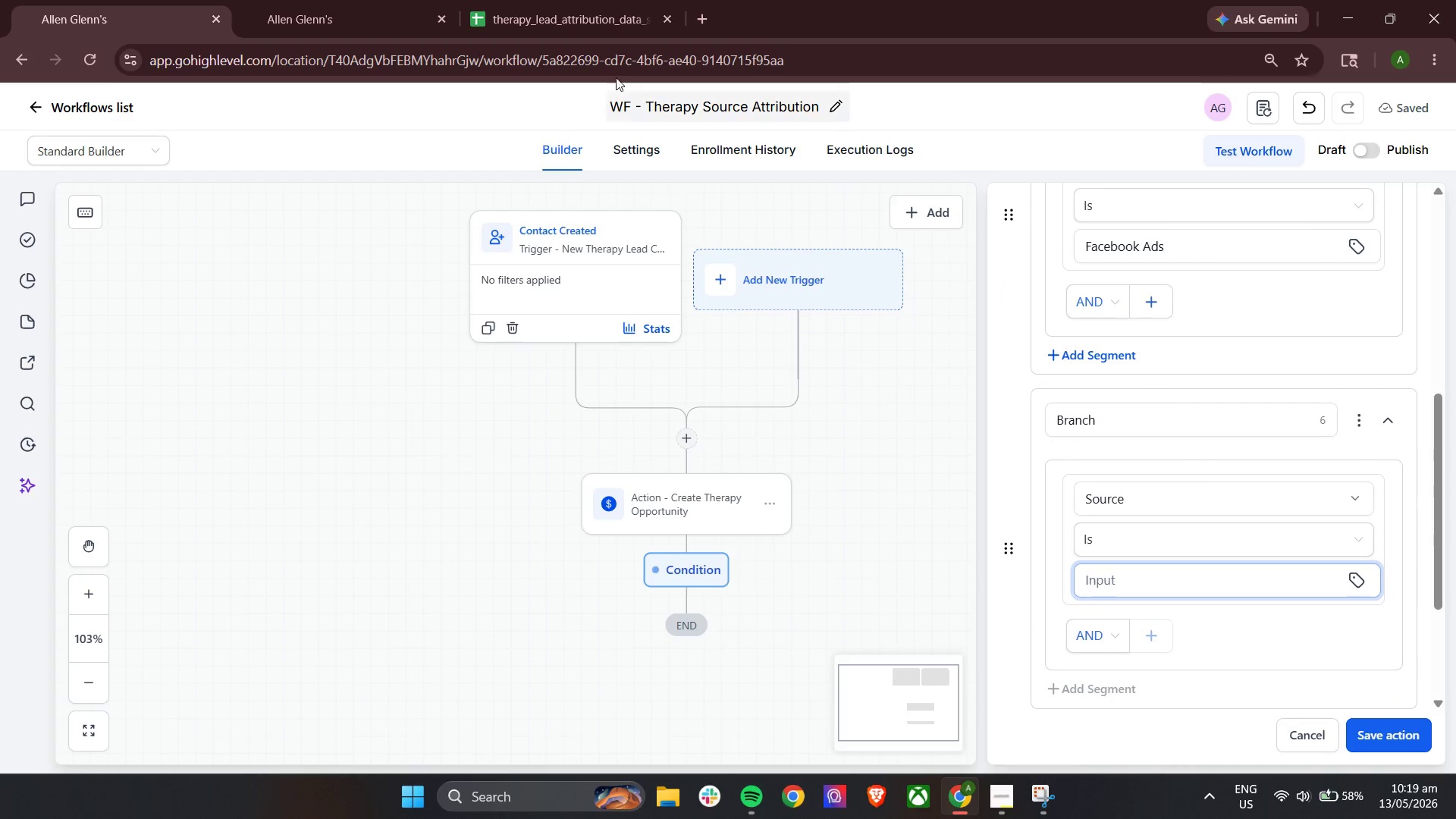 
left_click([601, 0])
 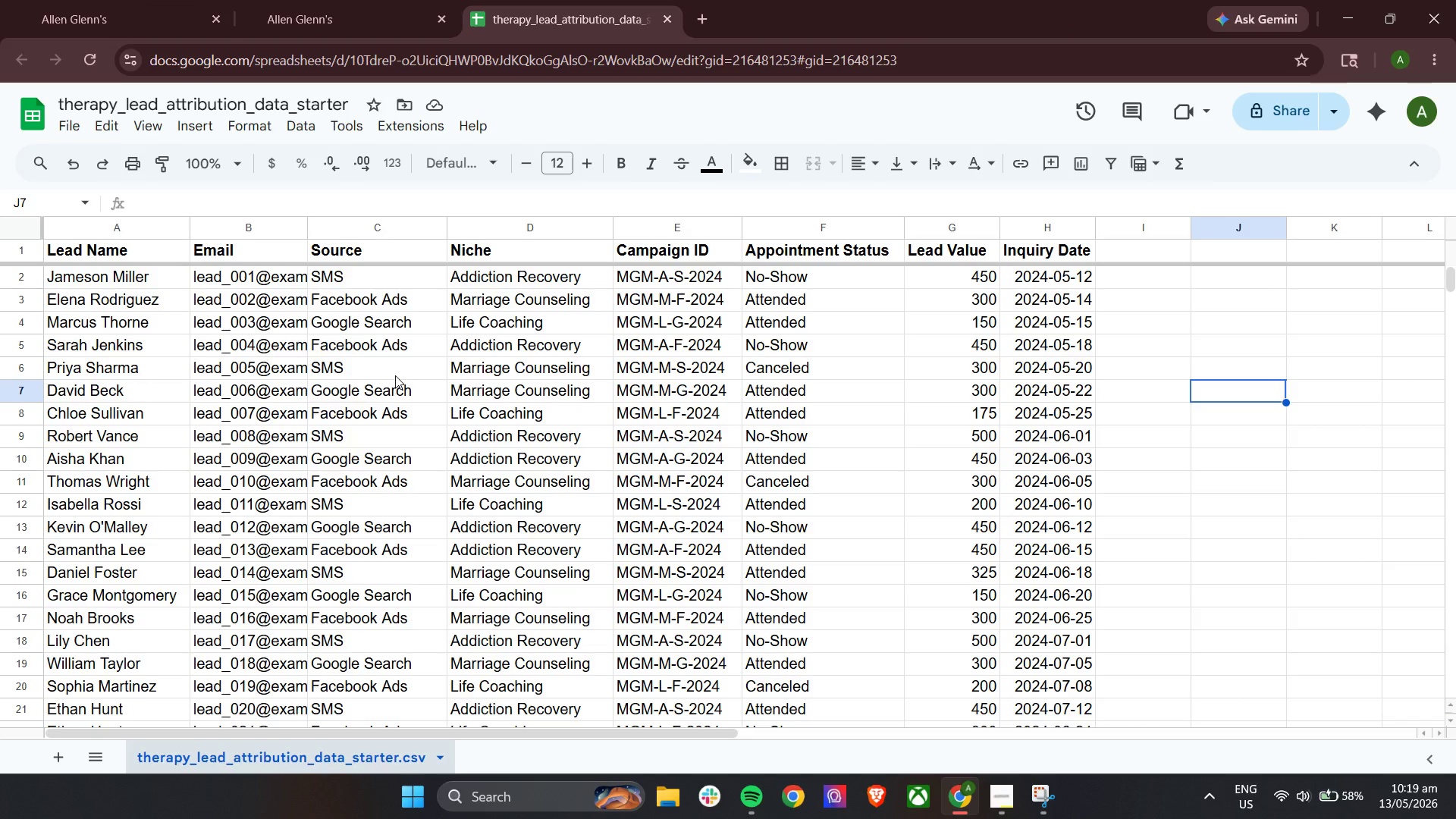 
wait(23.38)
 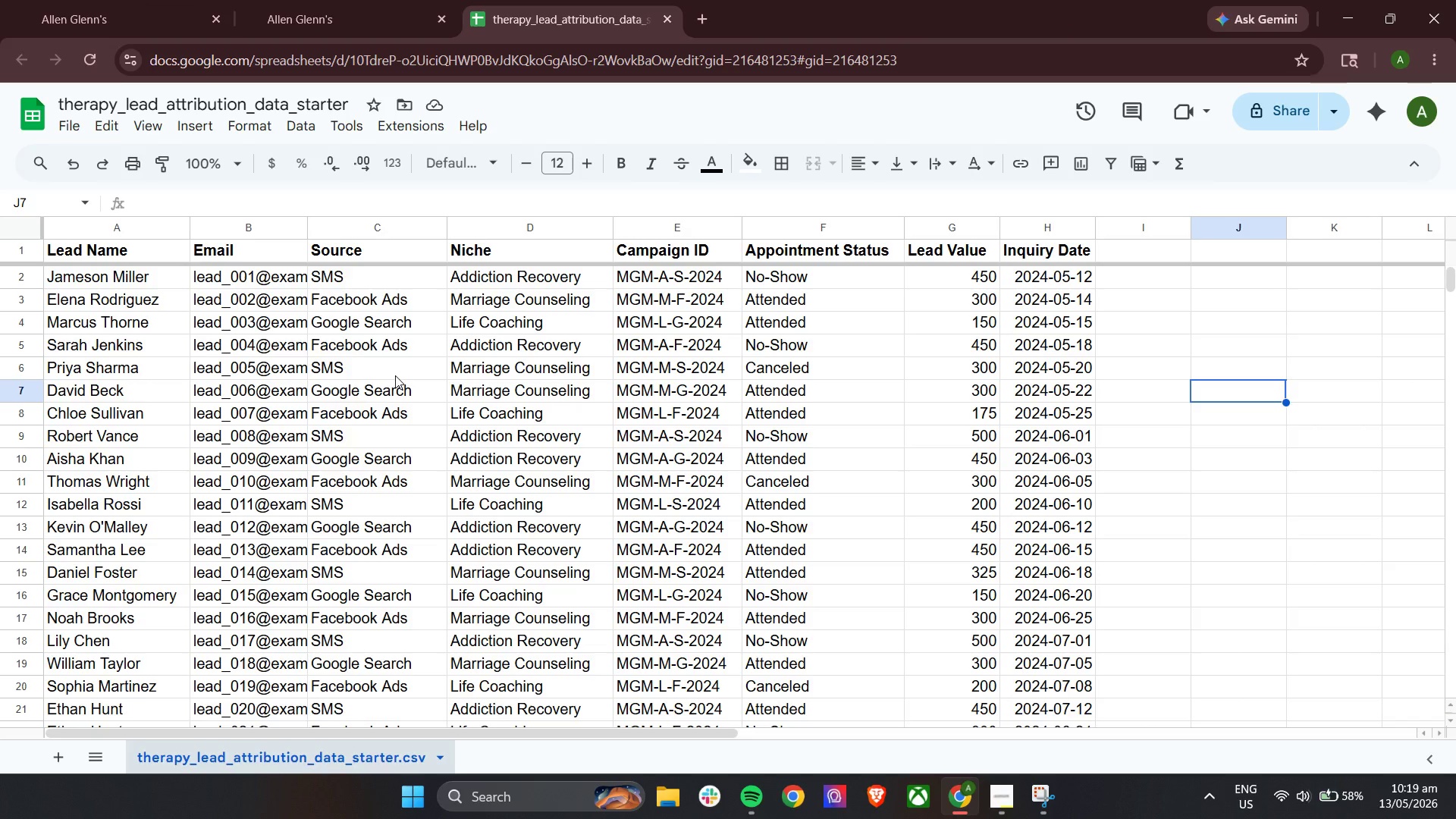 
left_click([336, 328])
 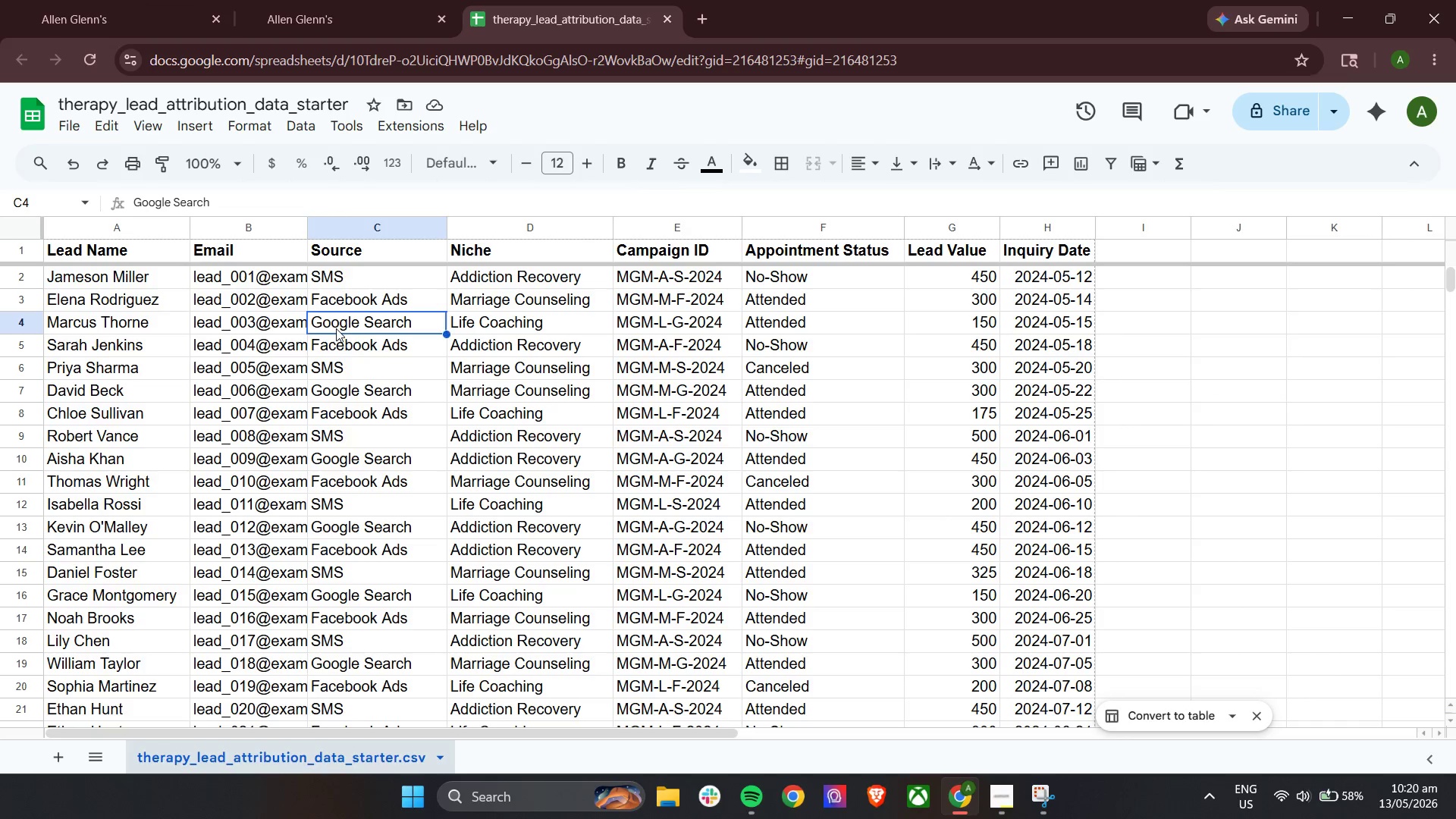 
key(Control+ControlLeft)
 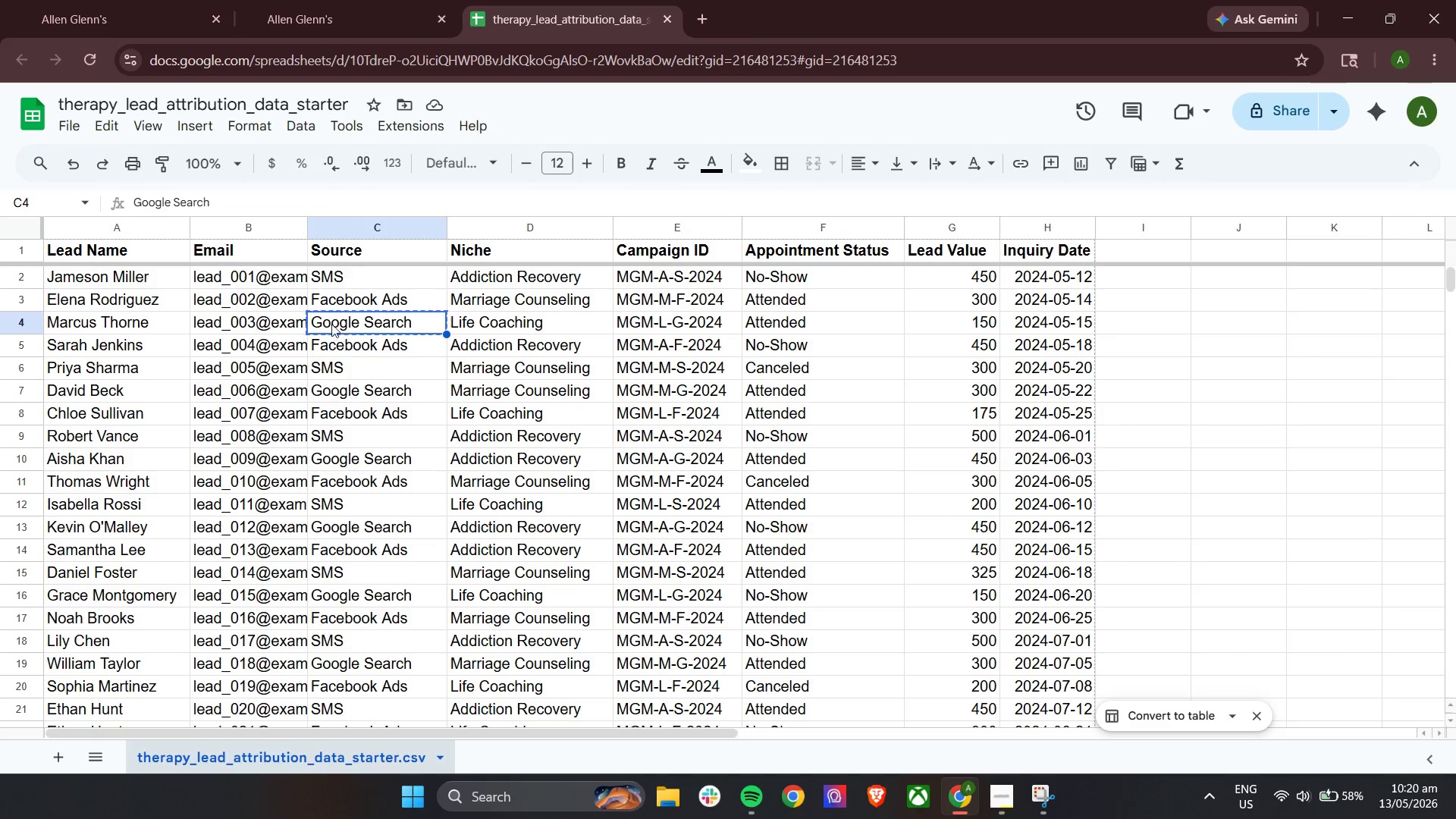 
key(Control+C)
 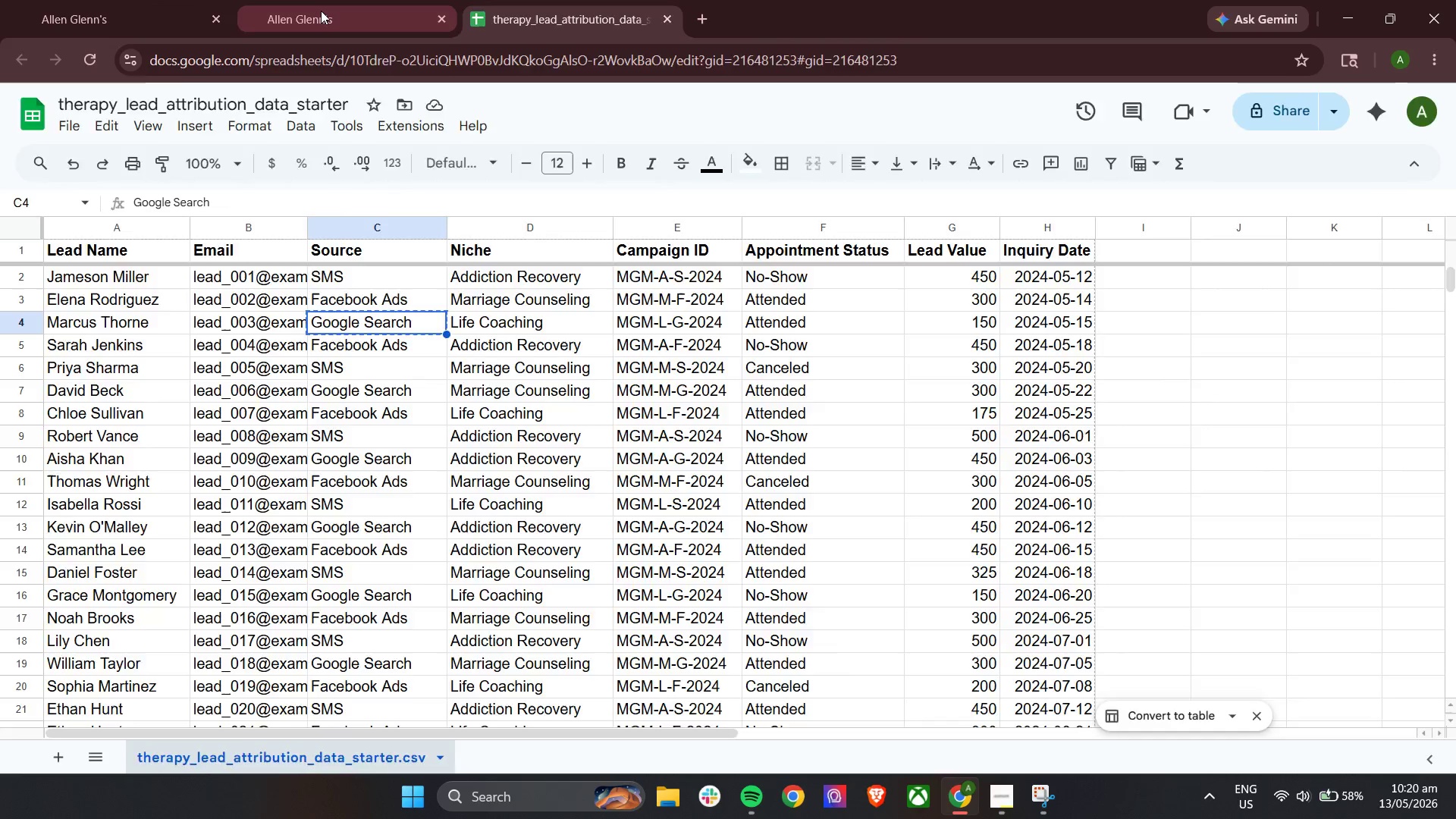 
left_click([321, 11])
 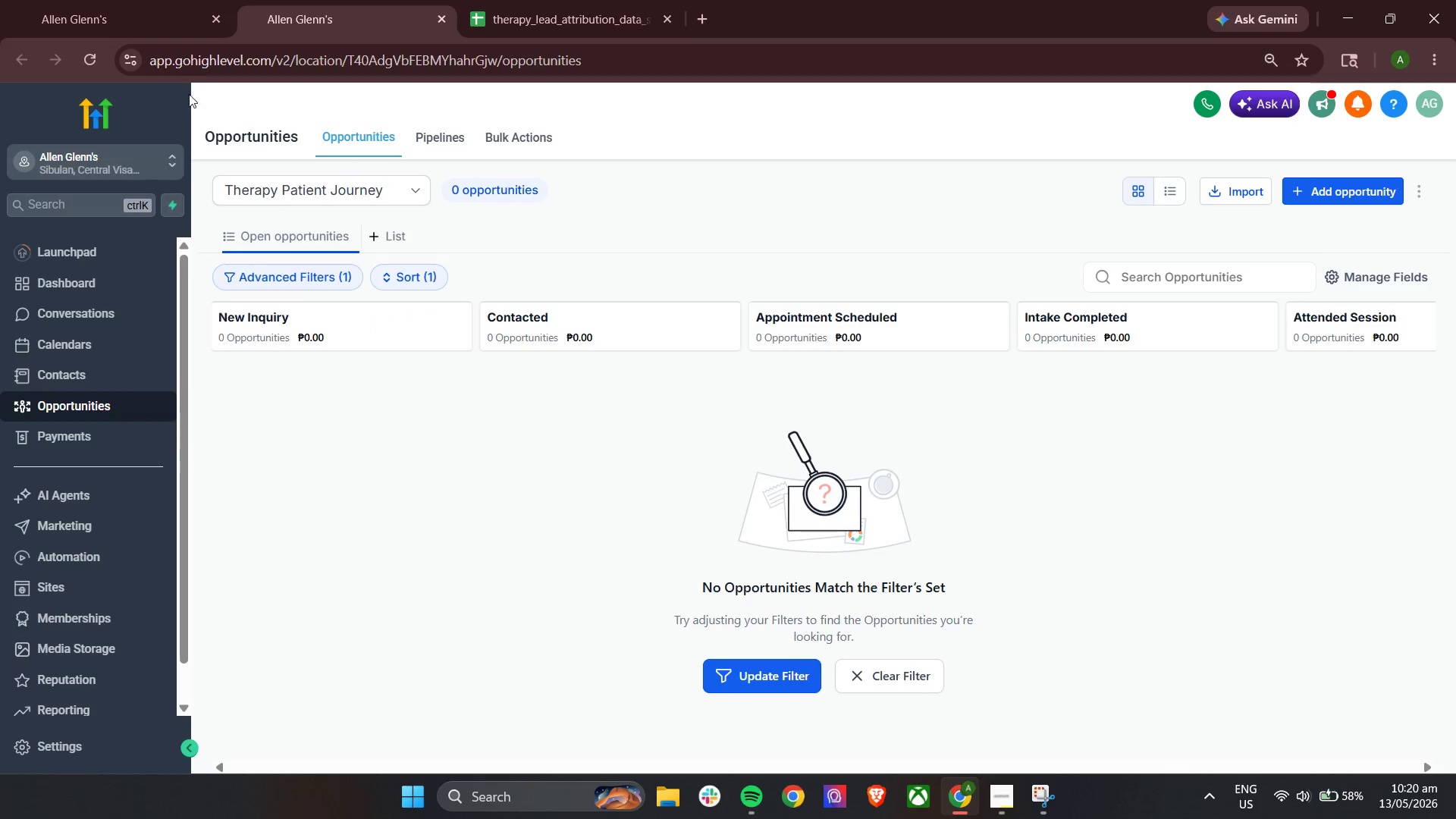 
left_click([141, 0])
 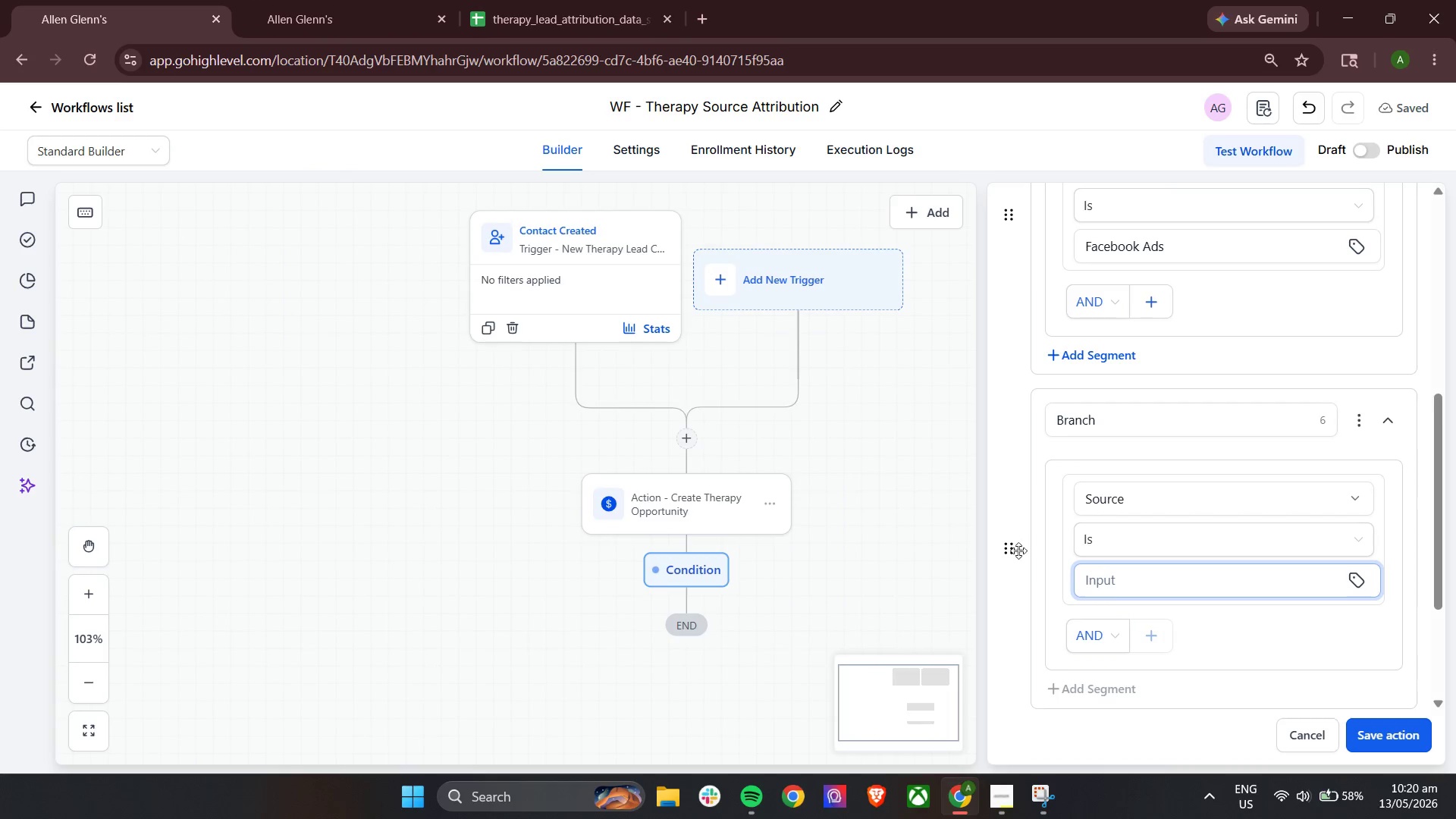 
key(Control+V)
 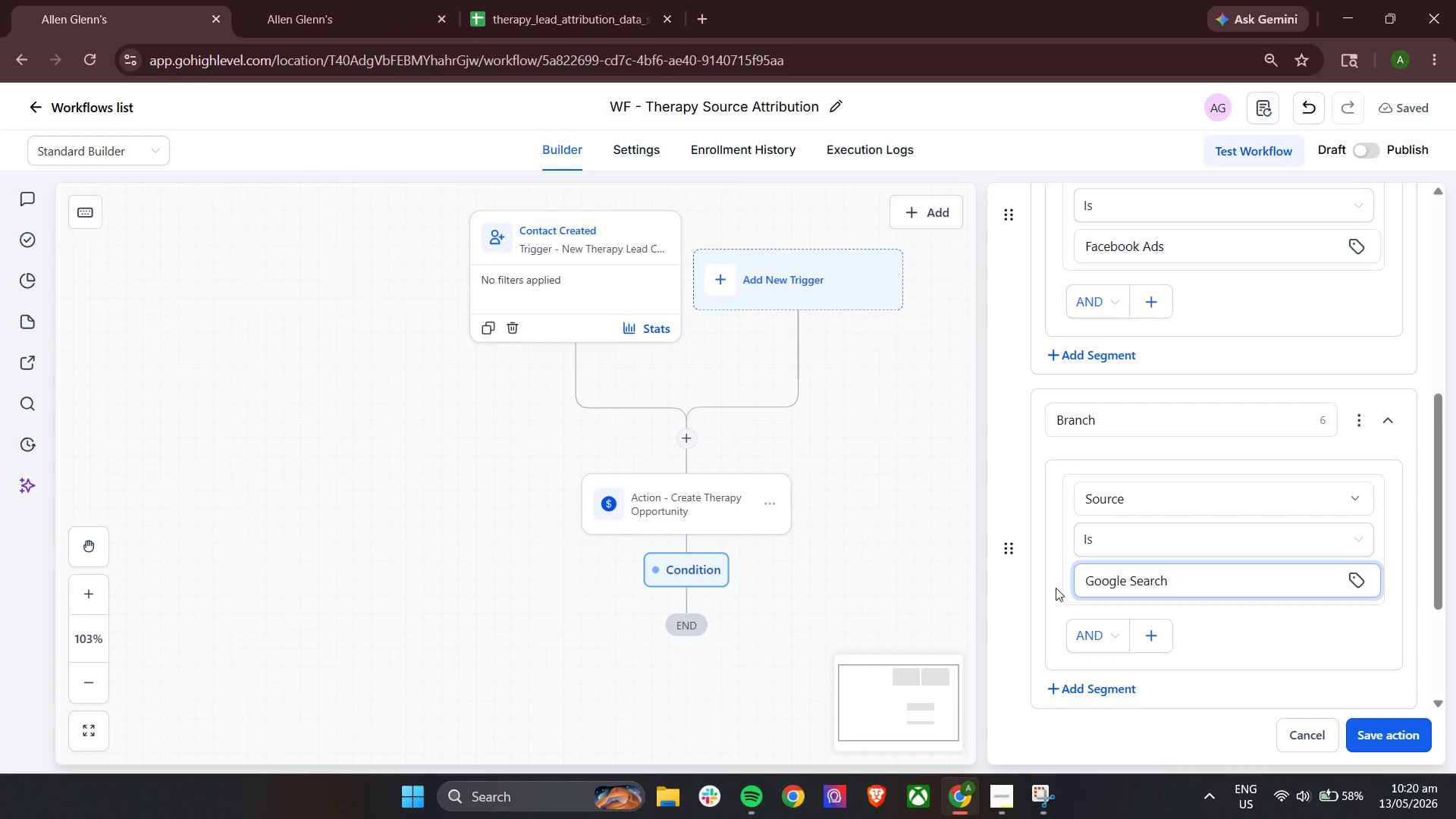 
left_click([1056, 588])
 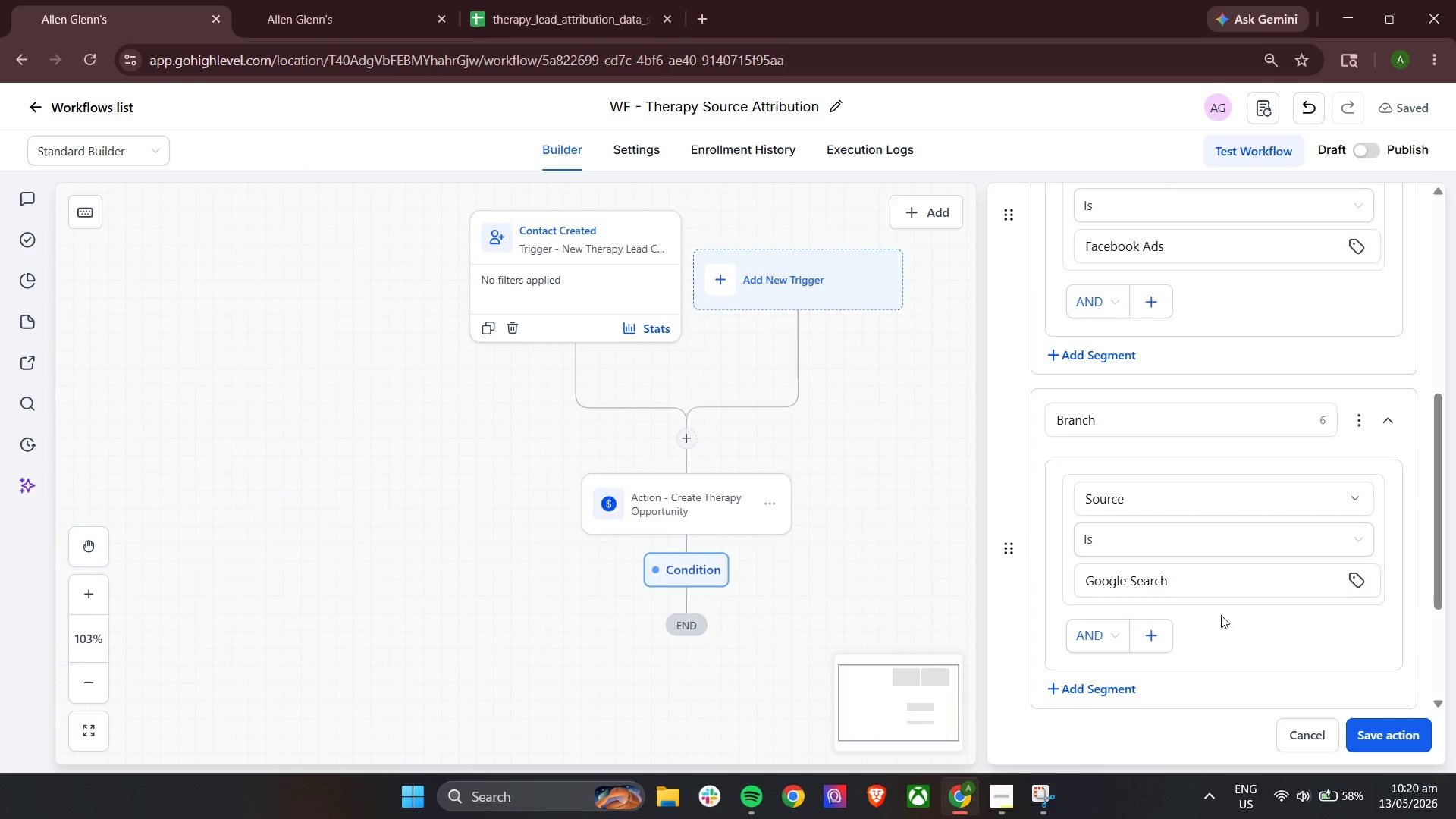 
scroll: coordinate [1221, 608], scroll_direction: down, amount: 3.0
 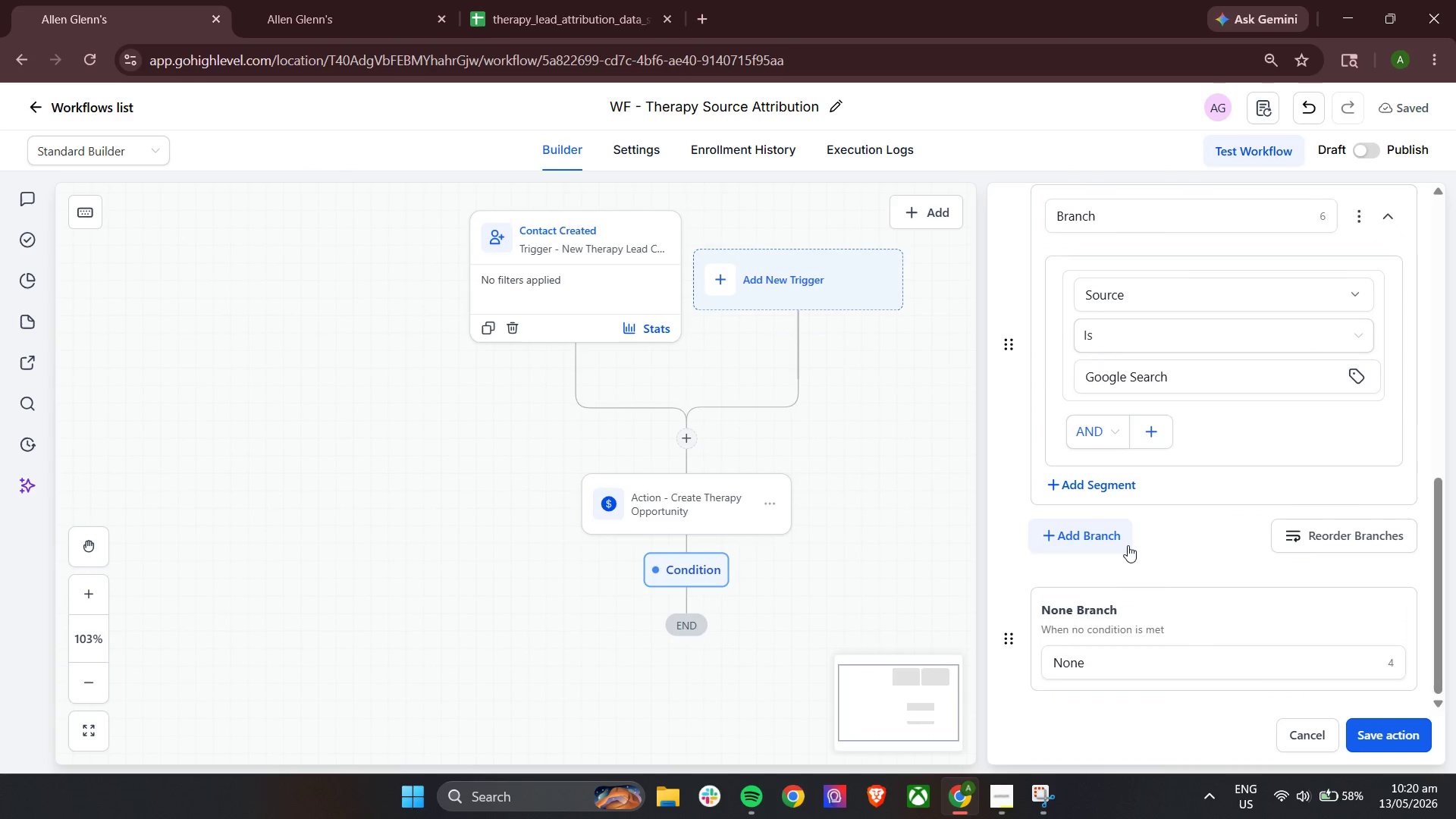 
left_click([1103, 540])
 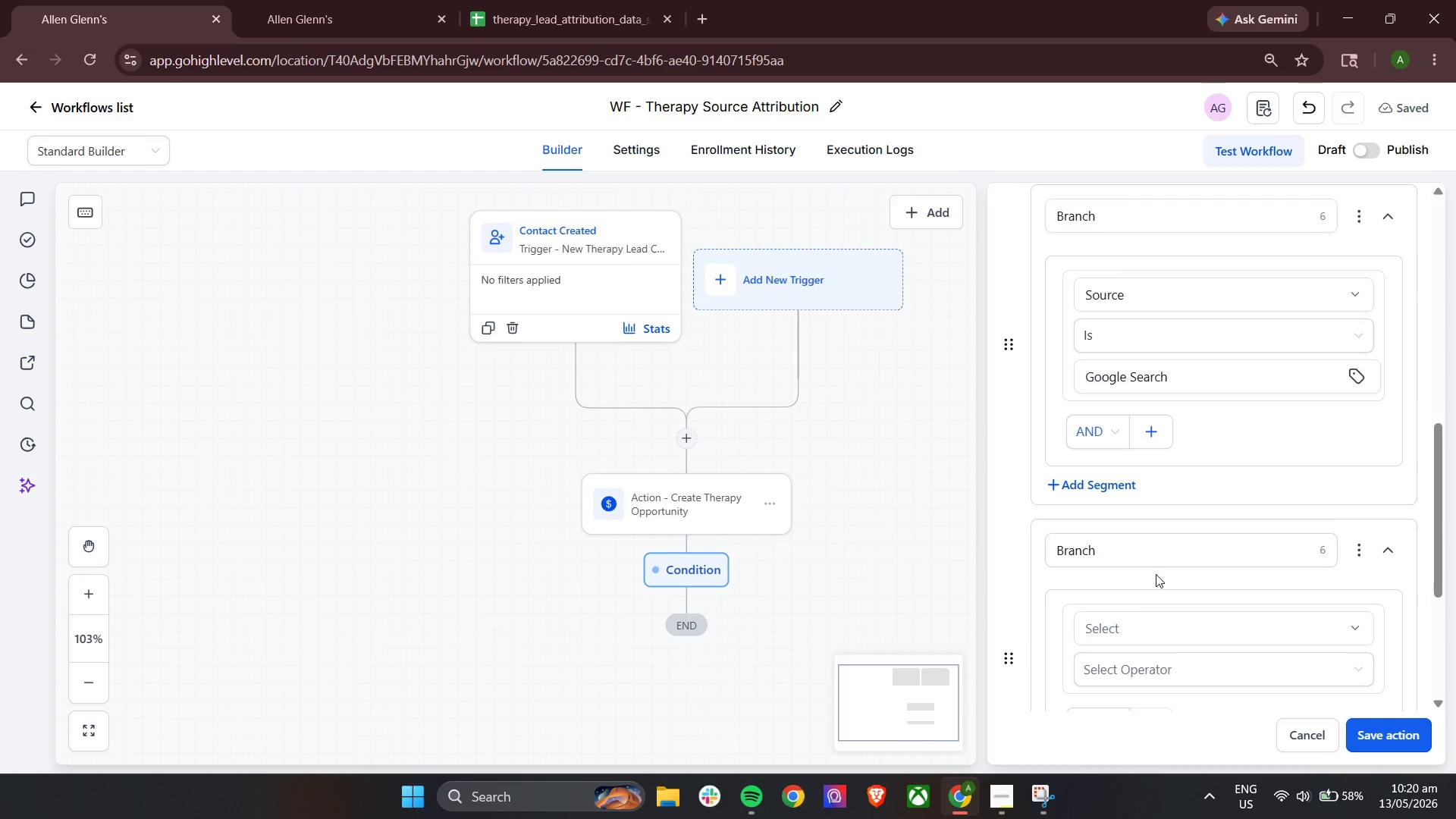 
left_click([1156, 553])
 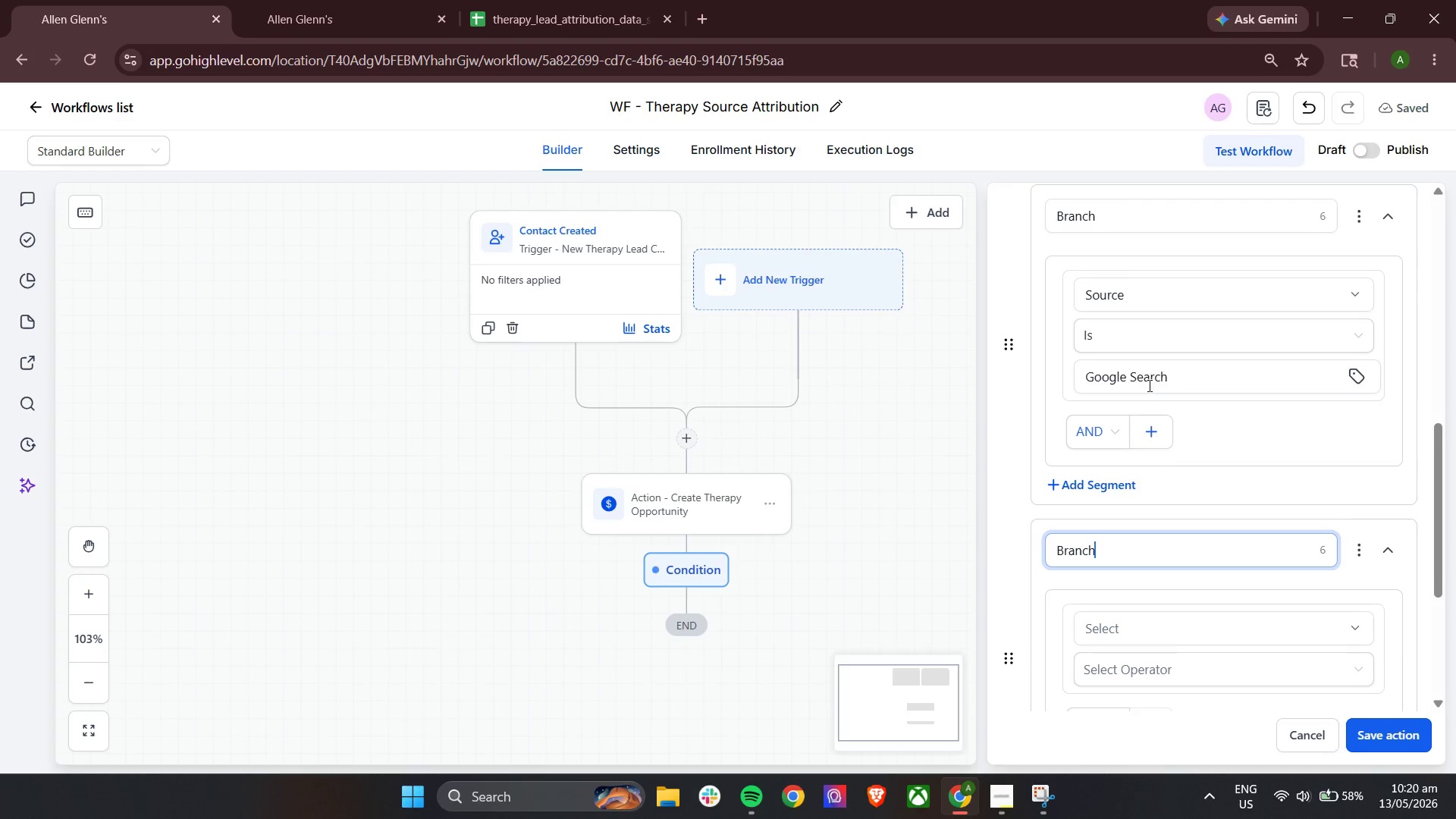 
double_click([1188, 378])
 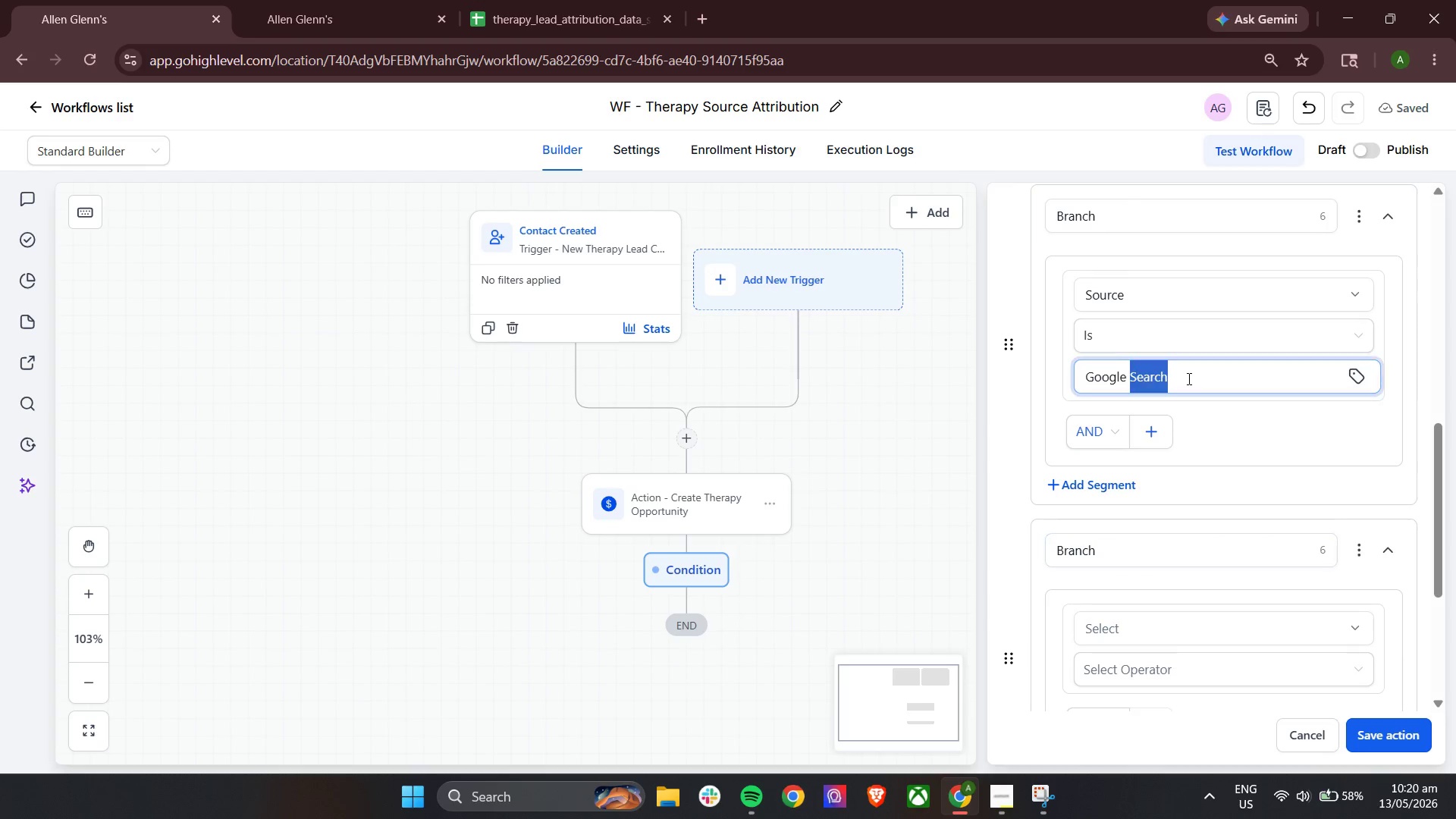 
triple_click([1188, 378])
 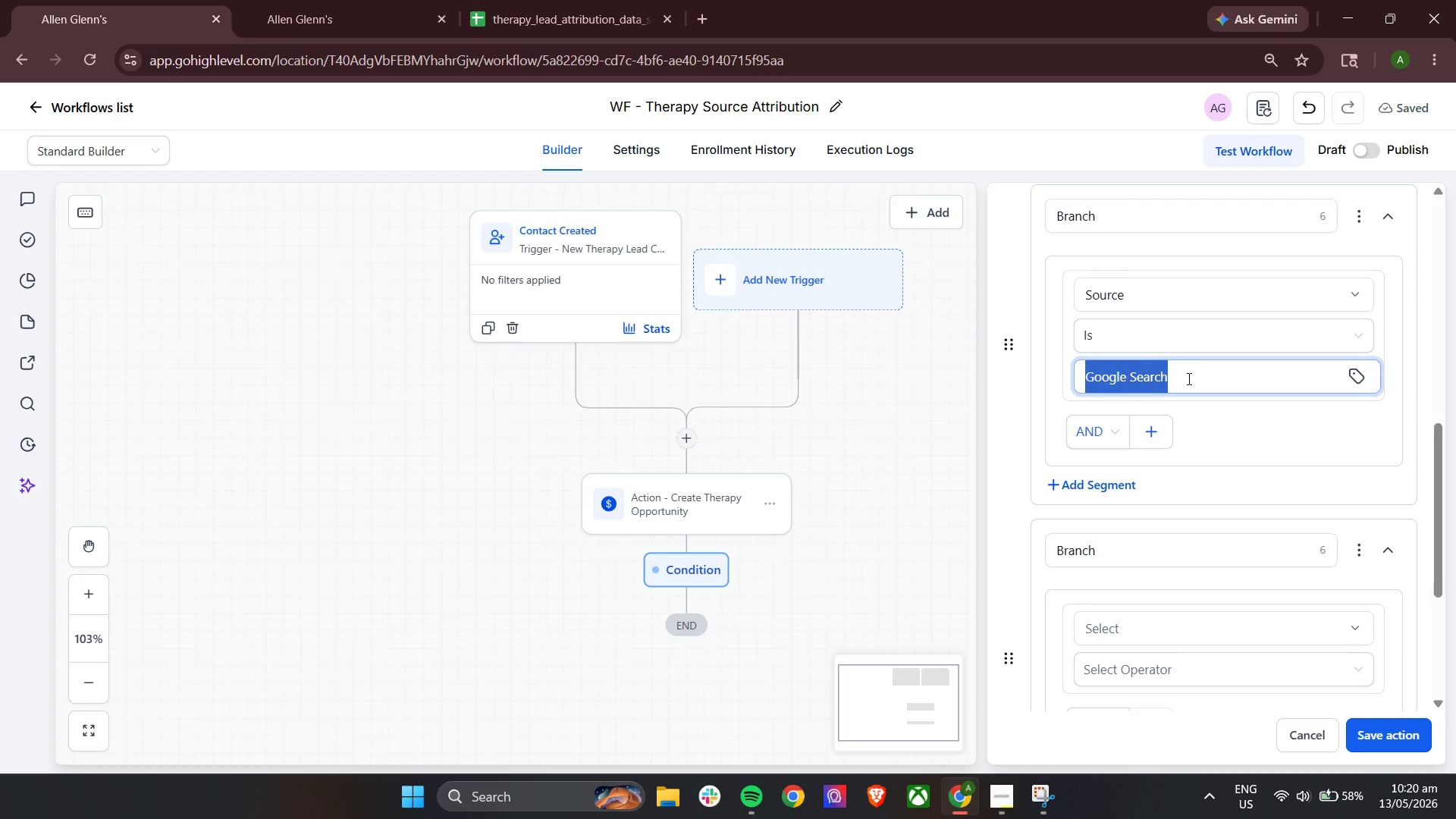 
key(Control+C)
 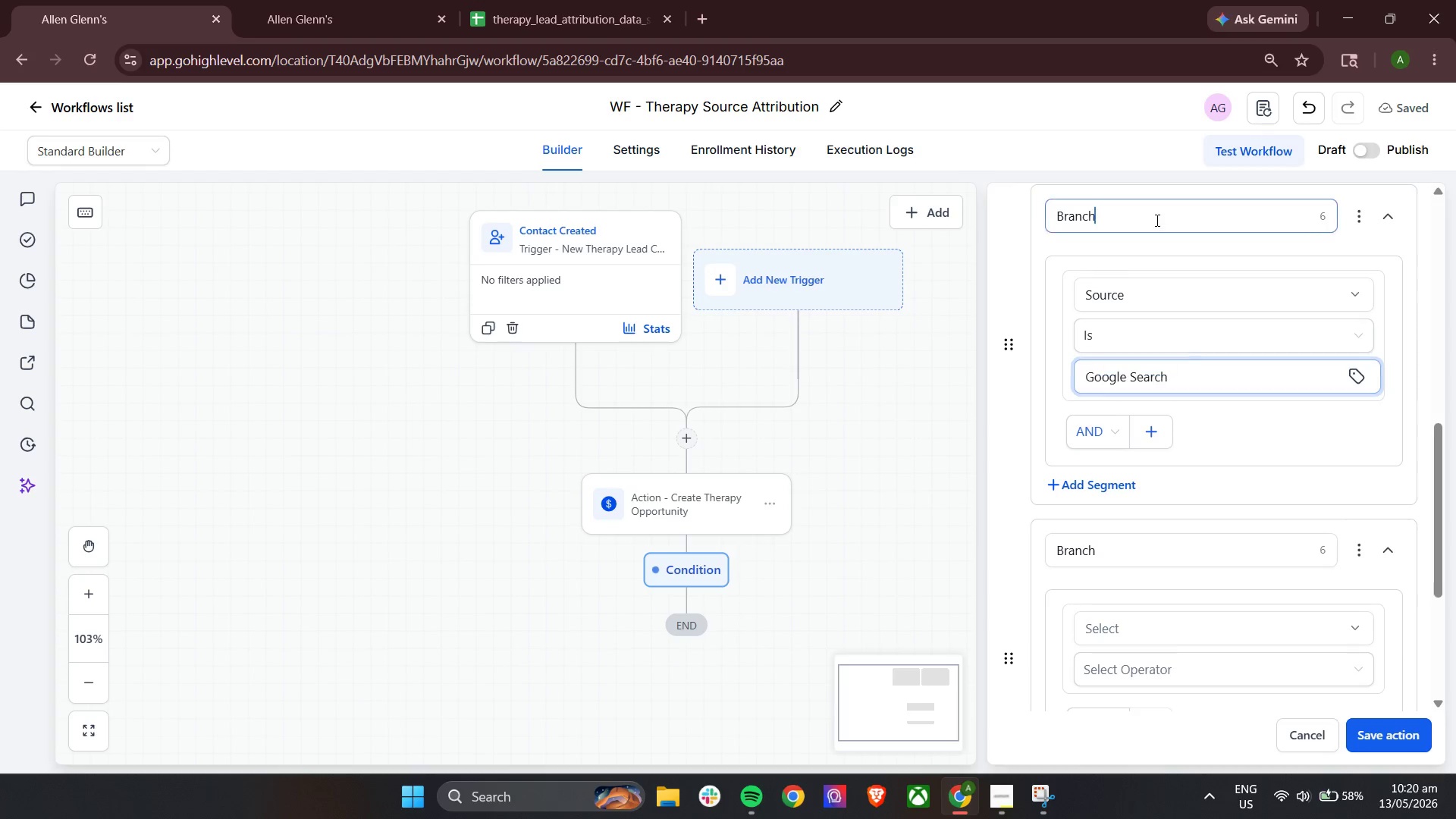 
double_click([1156, 220])
 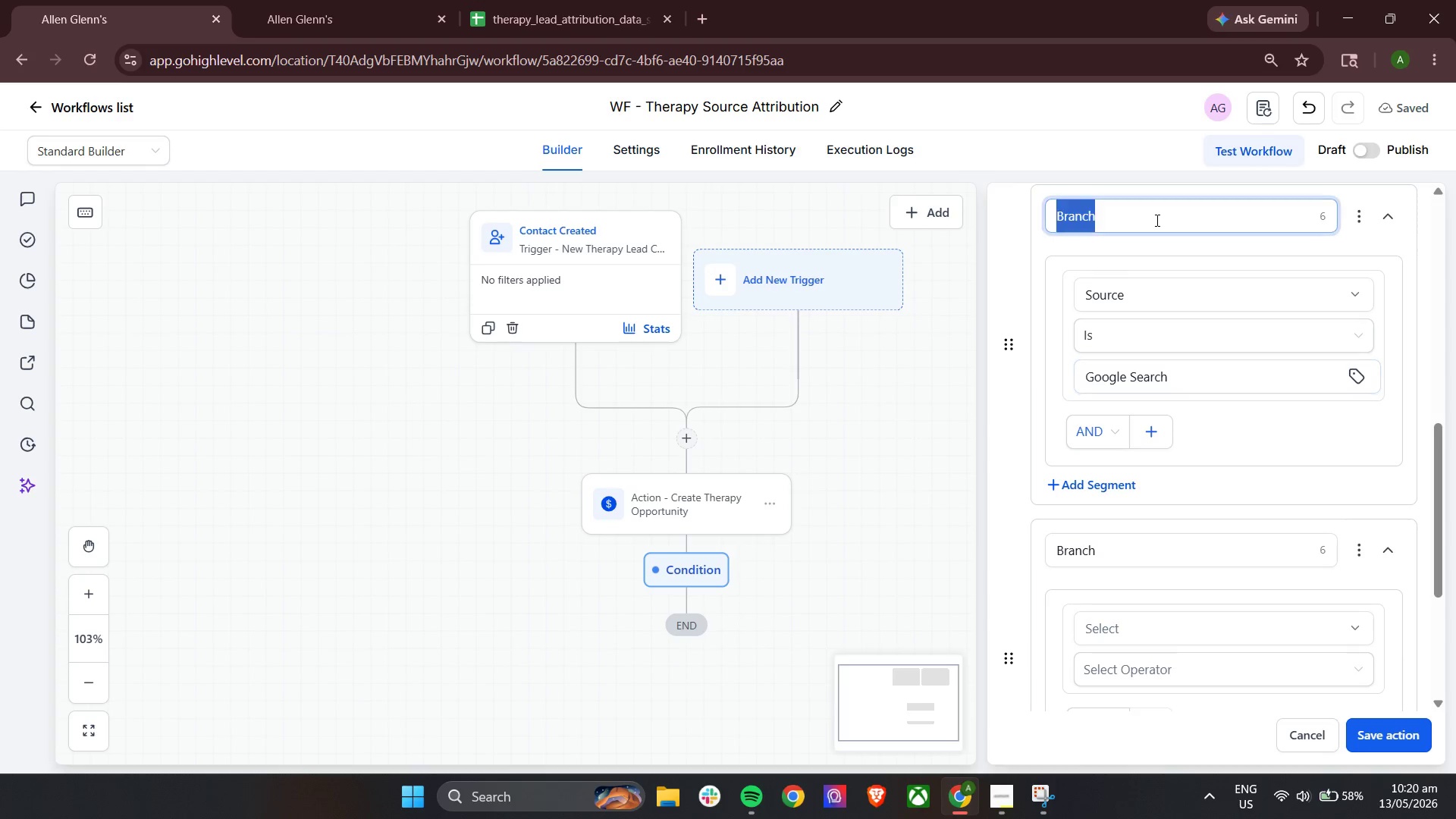 
triple_click([1156, 220])
 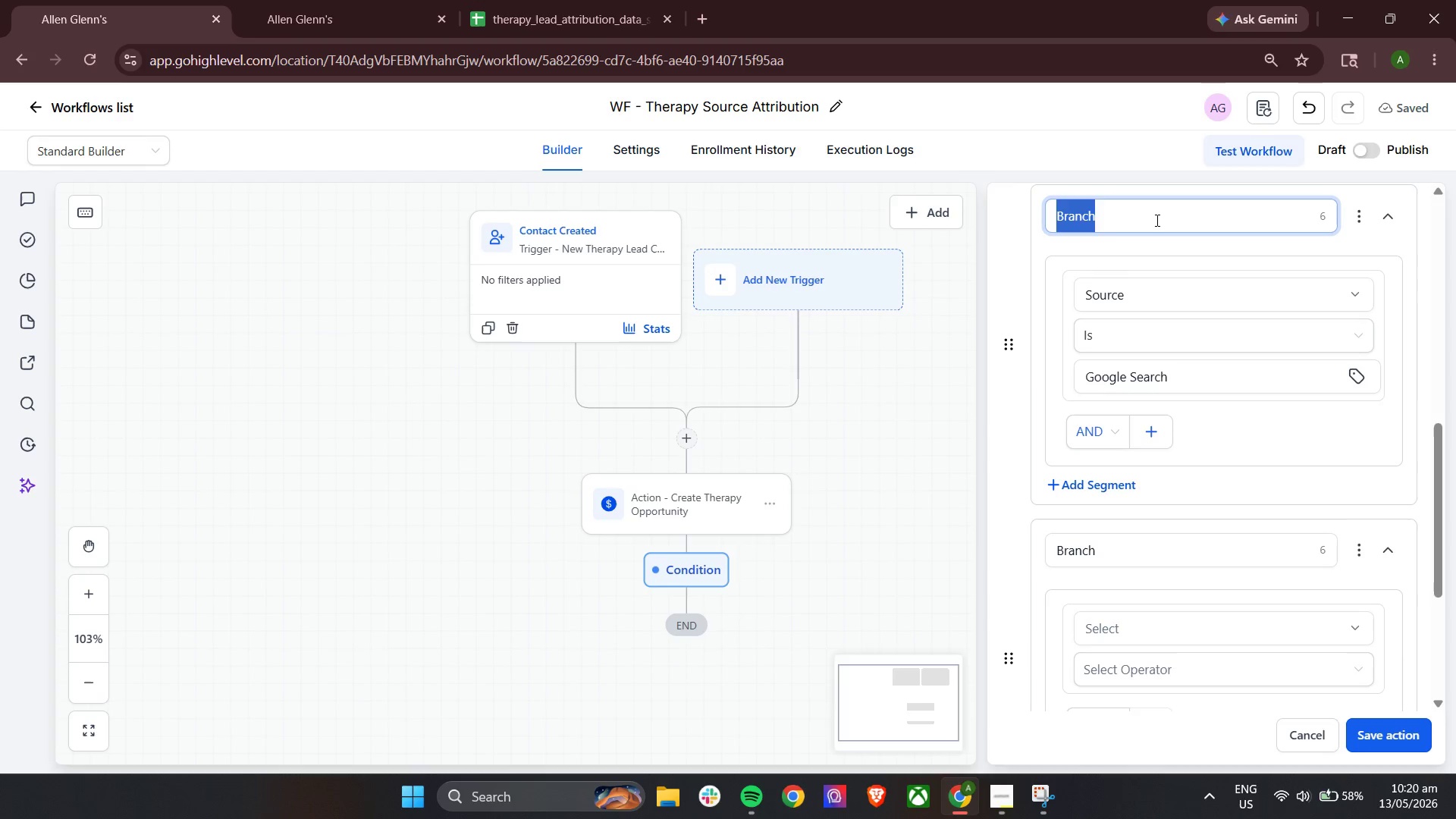 
key(Control+V)
 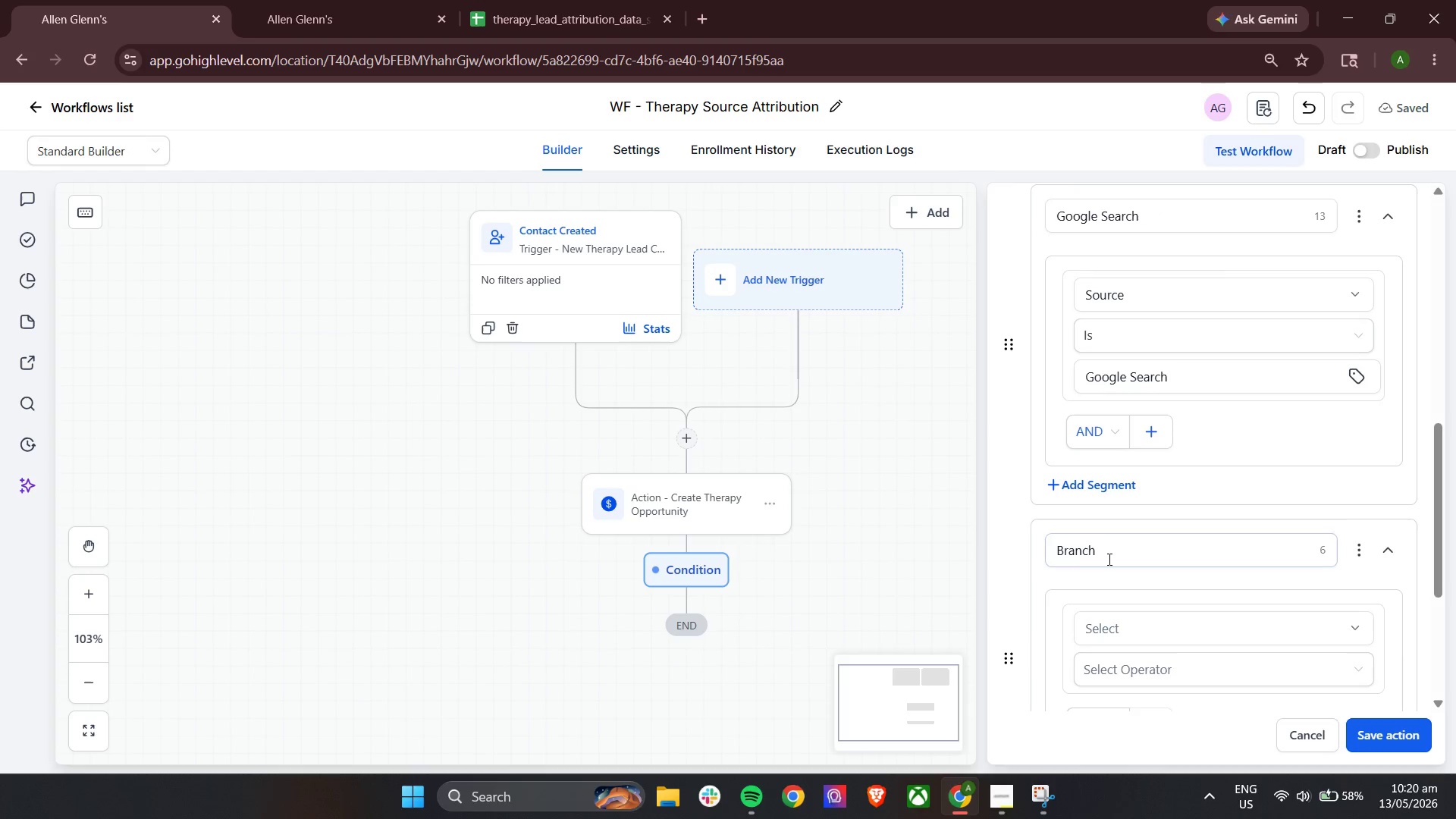 
double_click([1108, 559])
 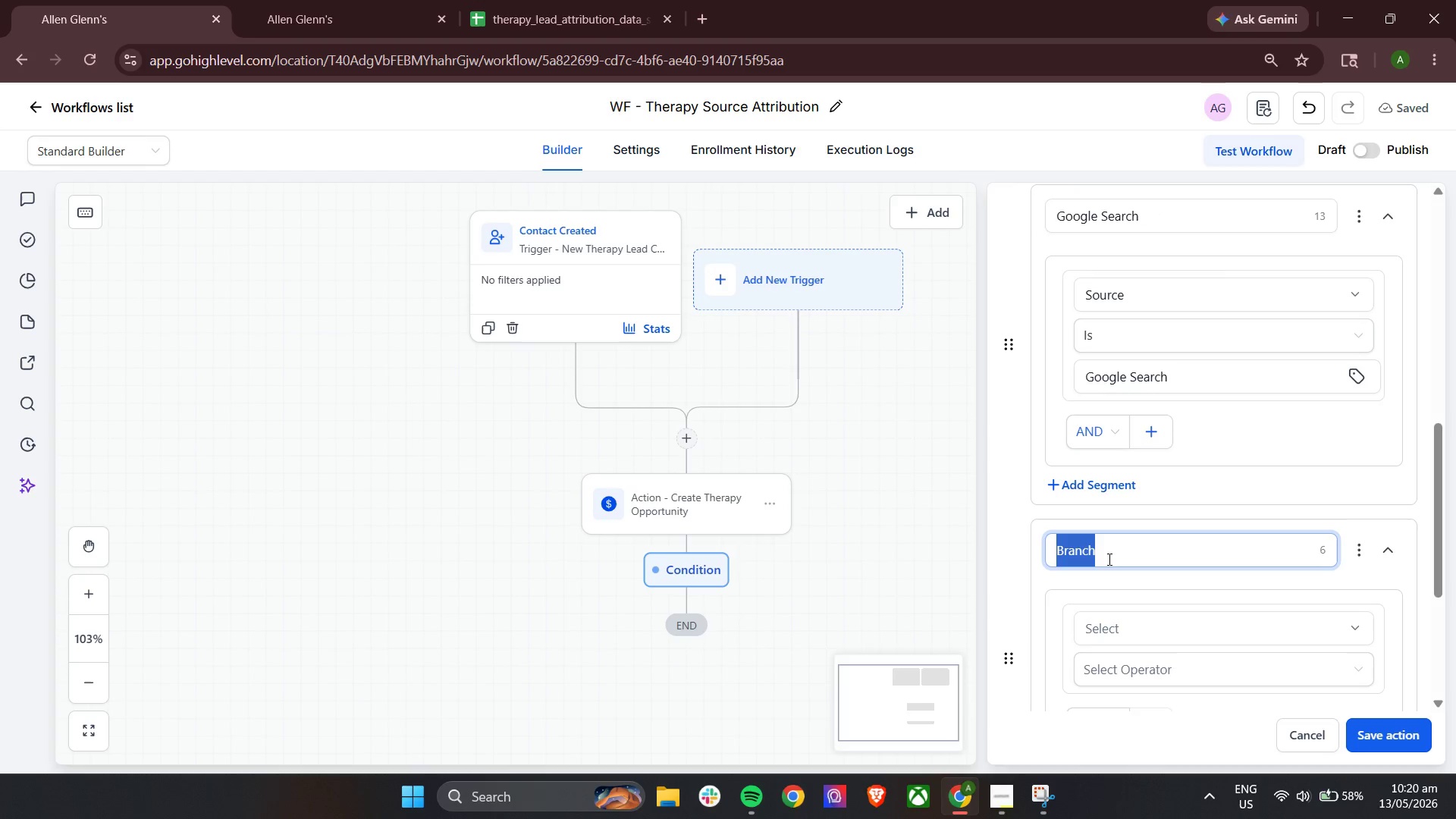 
key(Control+S)
 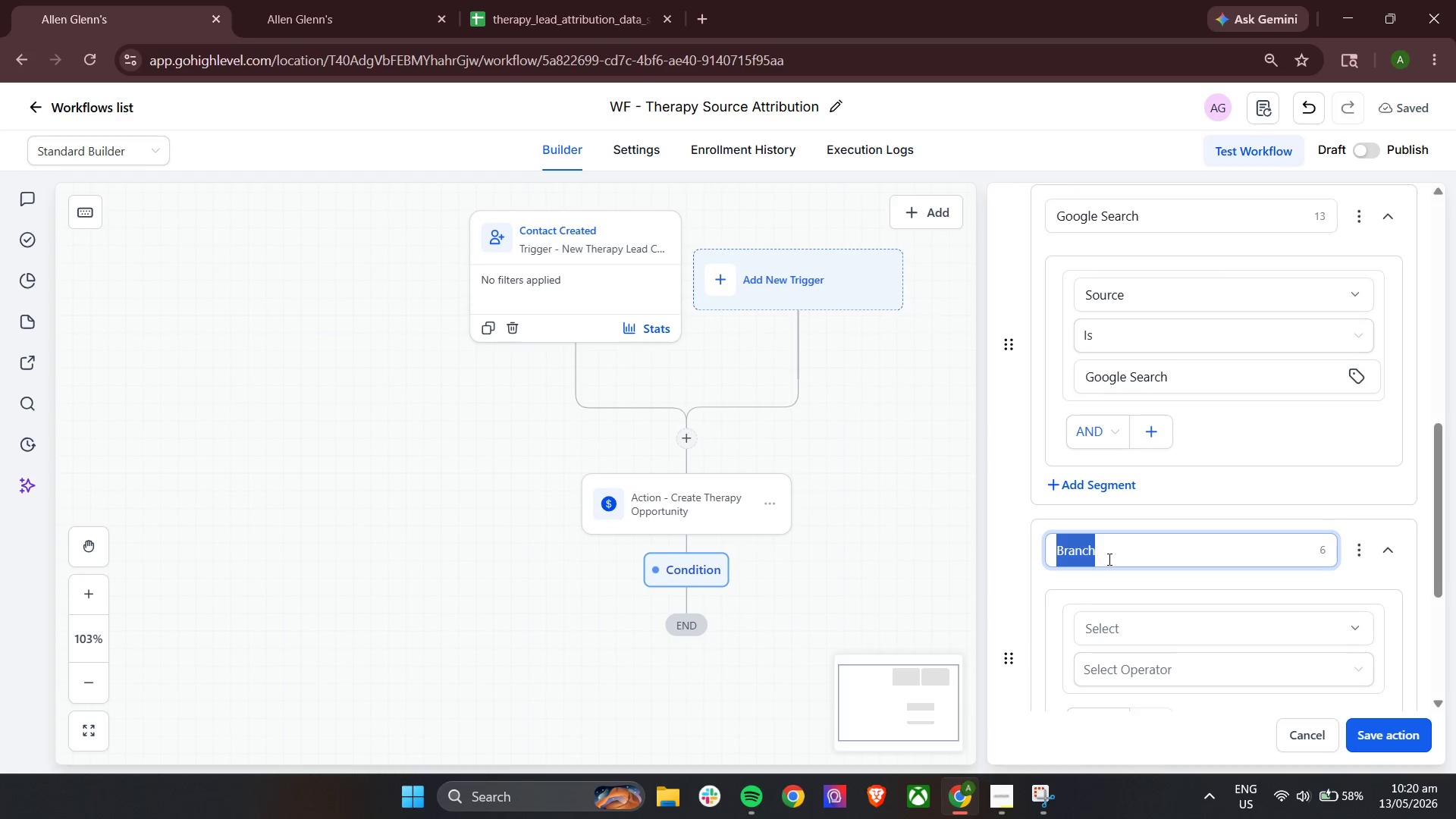 
key(Control+M)
 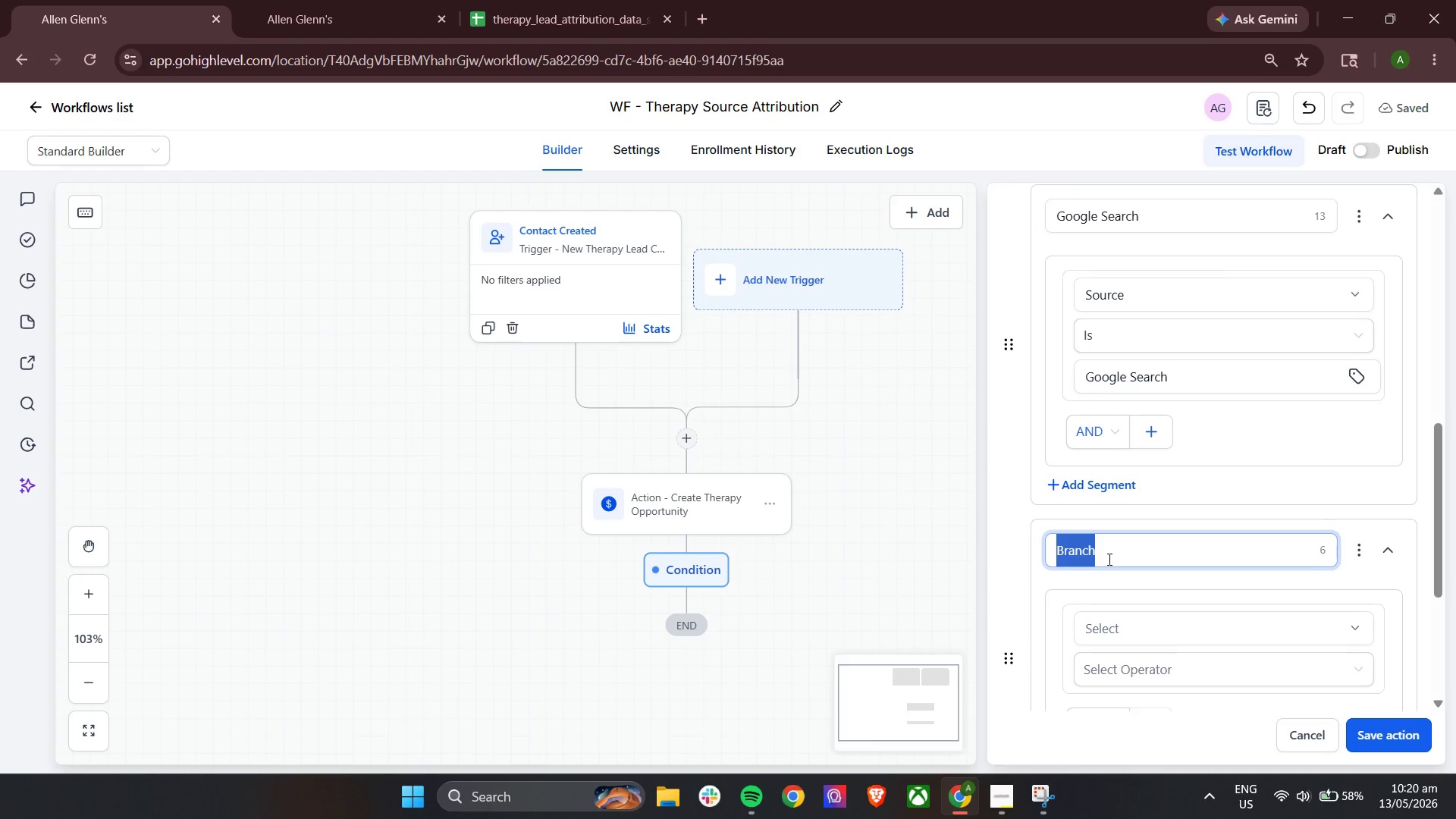 
key(Control+S)
 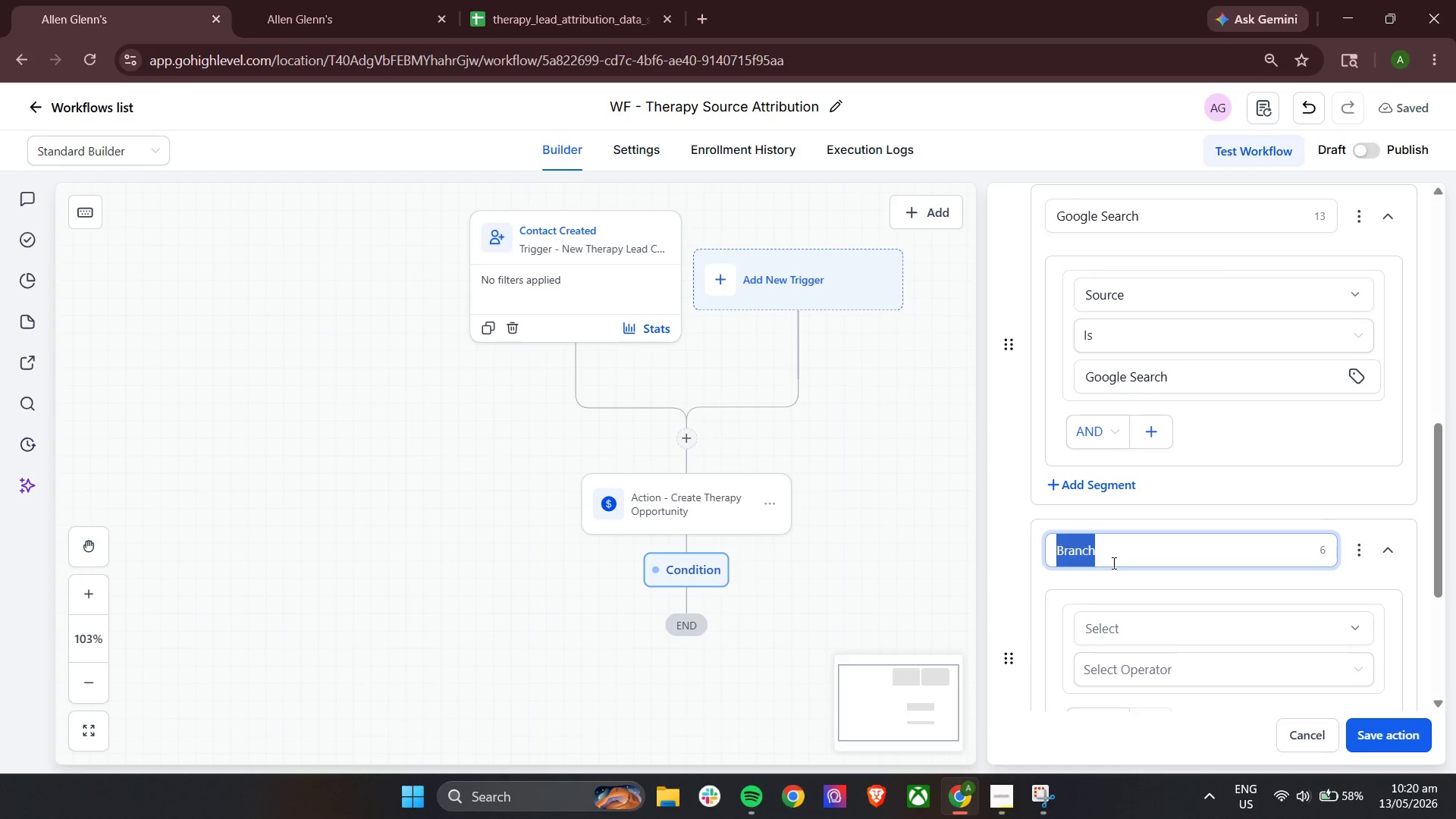 
type(SMS)
 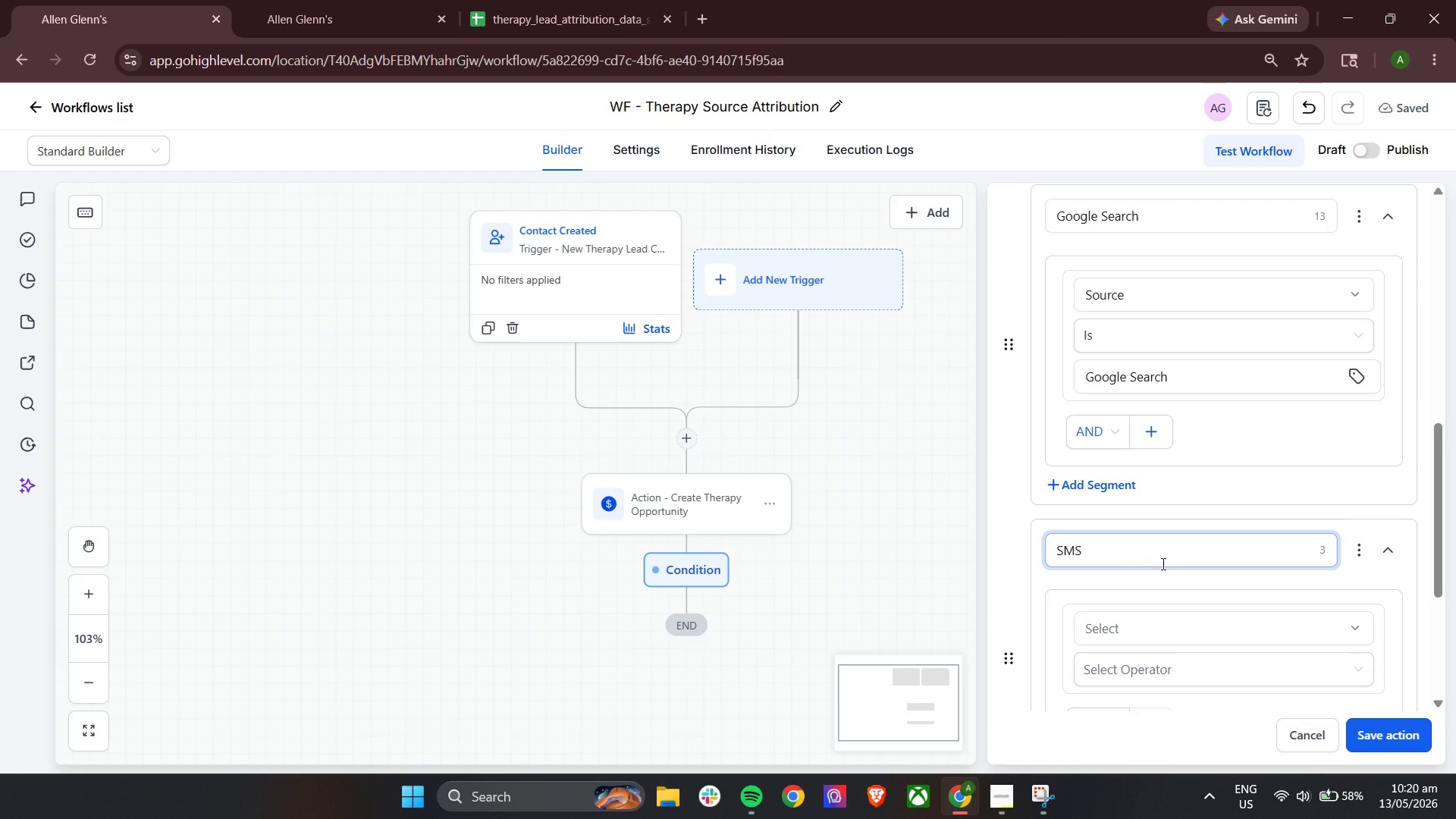 
left_click([1175, 576])
 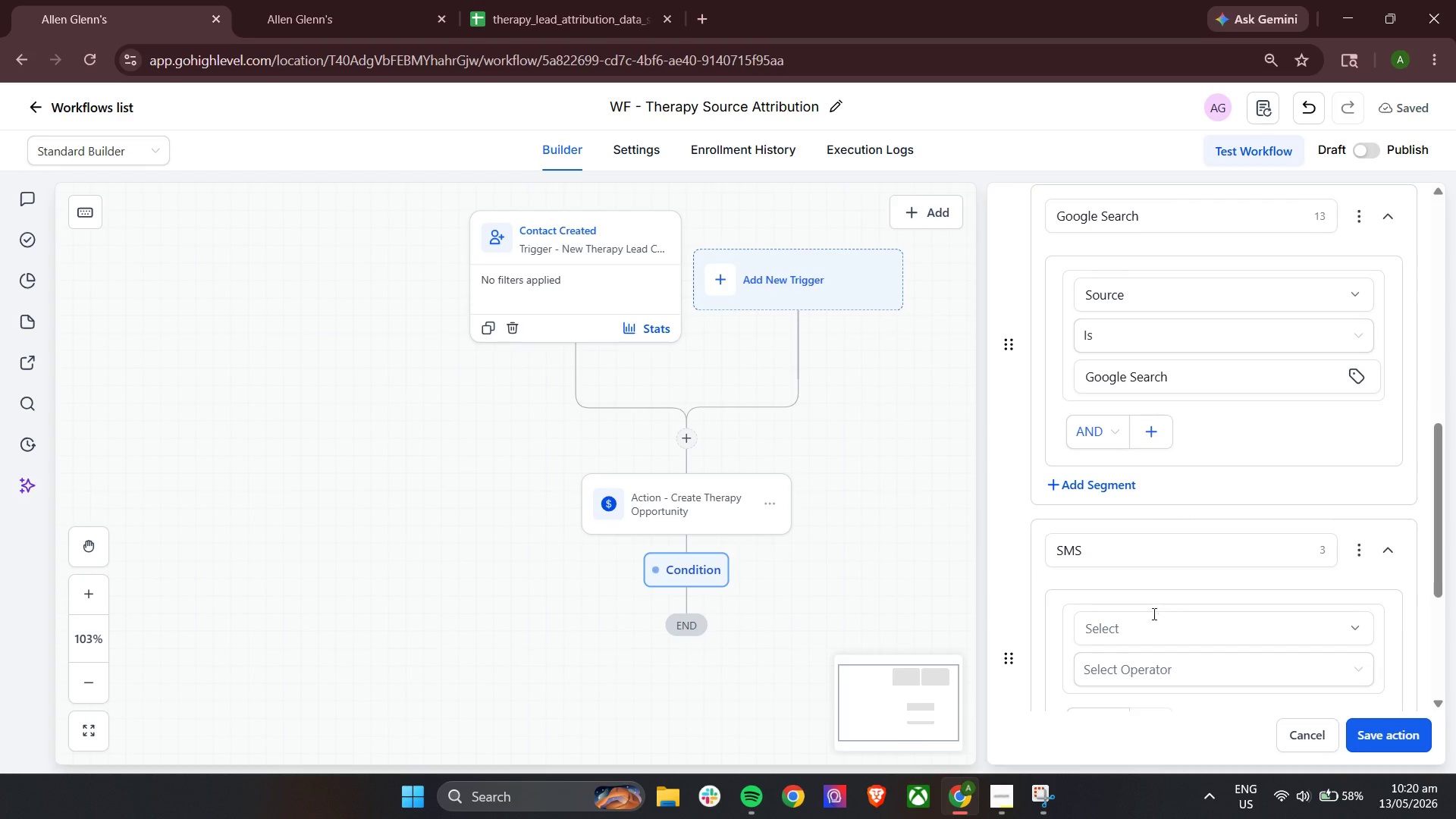 
triple_click([1143, 621])
 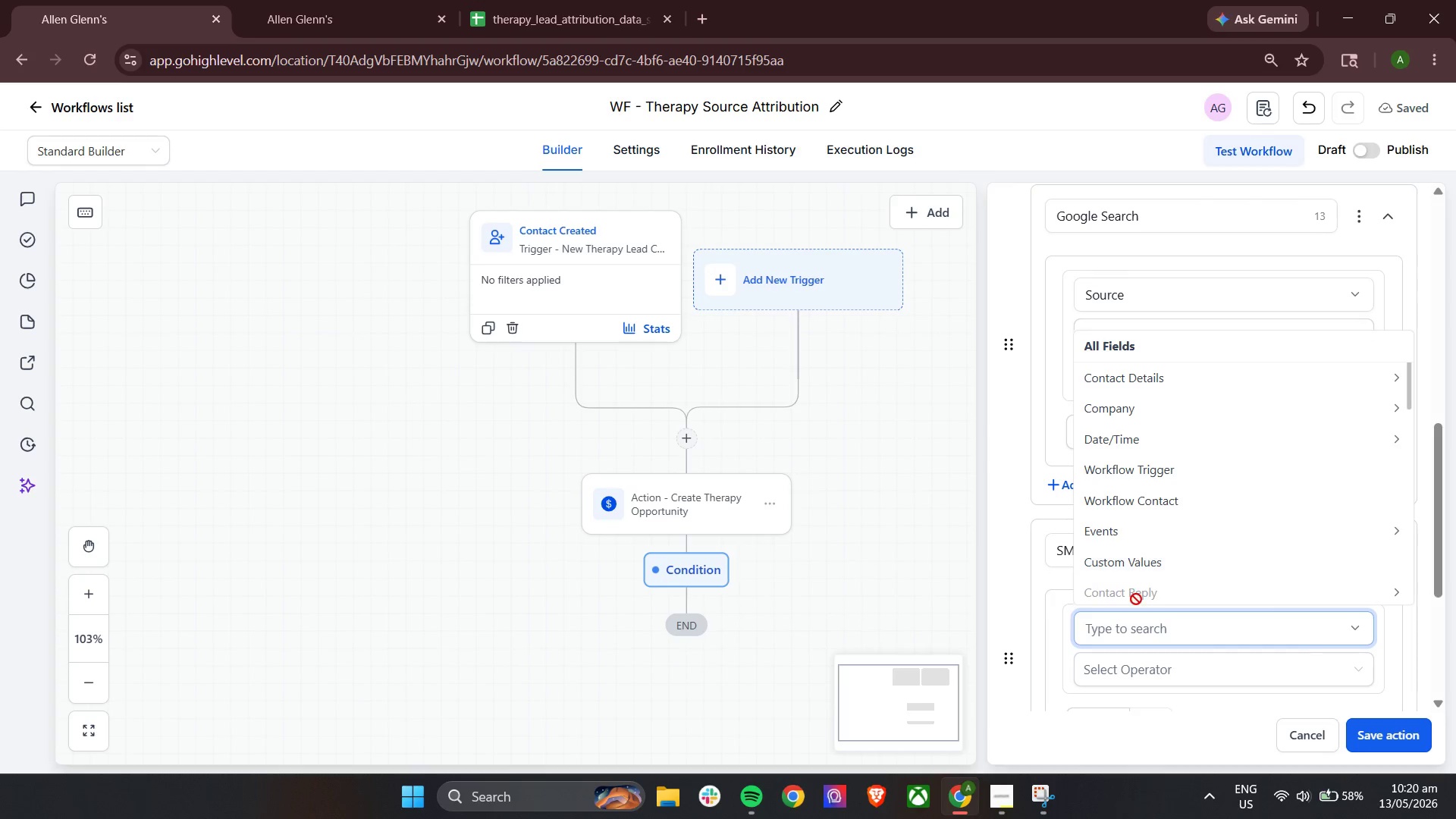 
type(sour)
 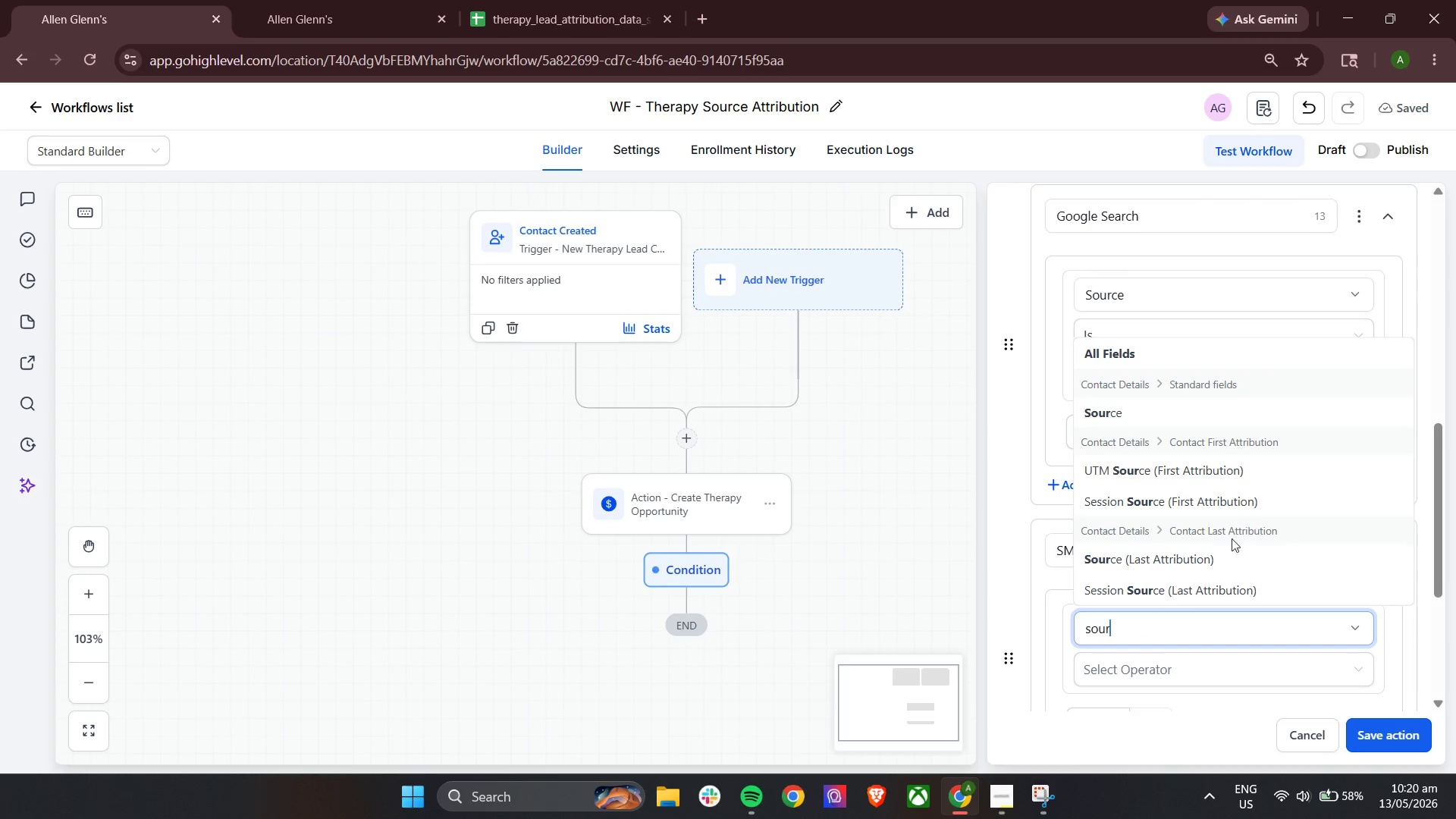 
type(ce)
 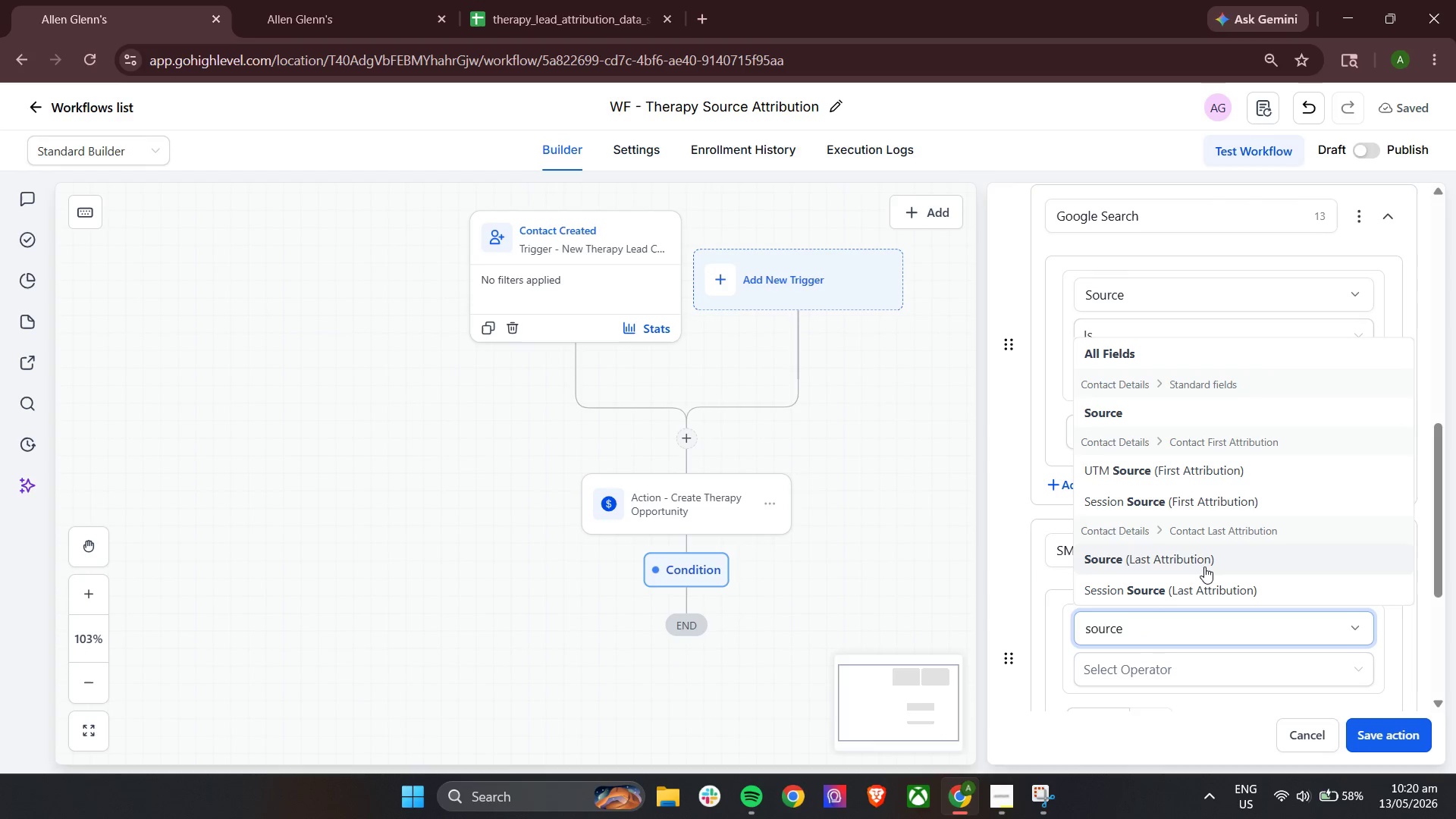 
scroll: coordinate [1204, 566], scroll_direction: up, amount: 3.0
 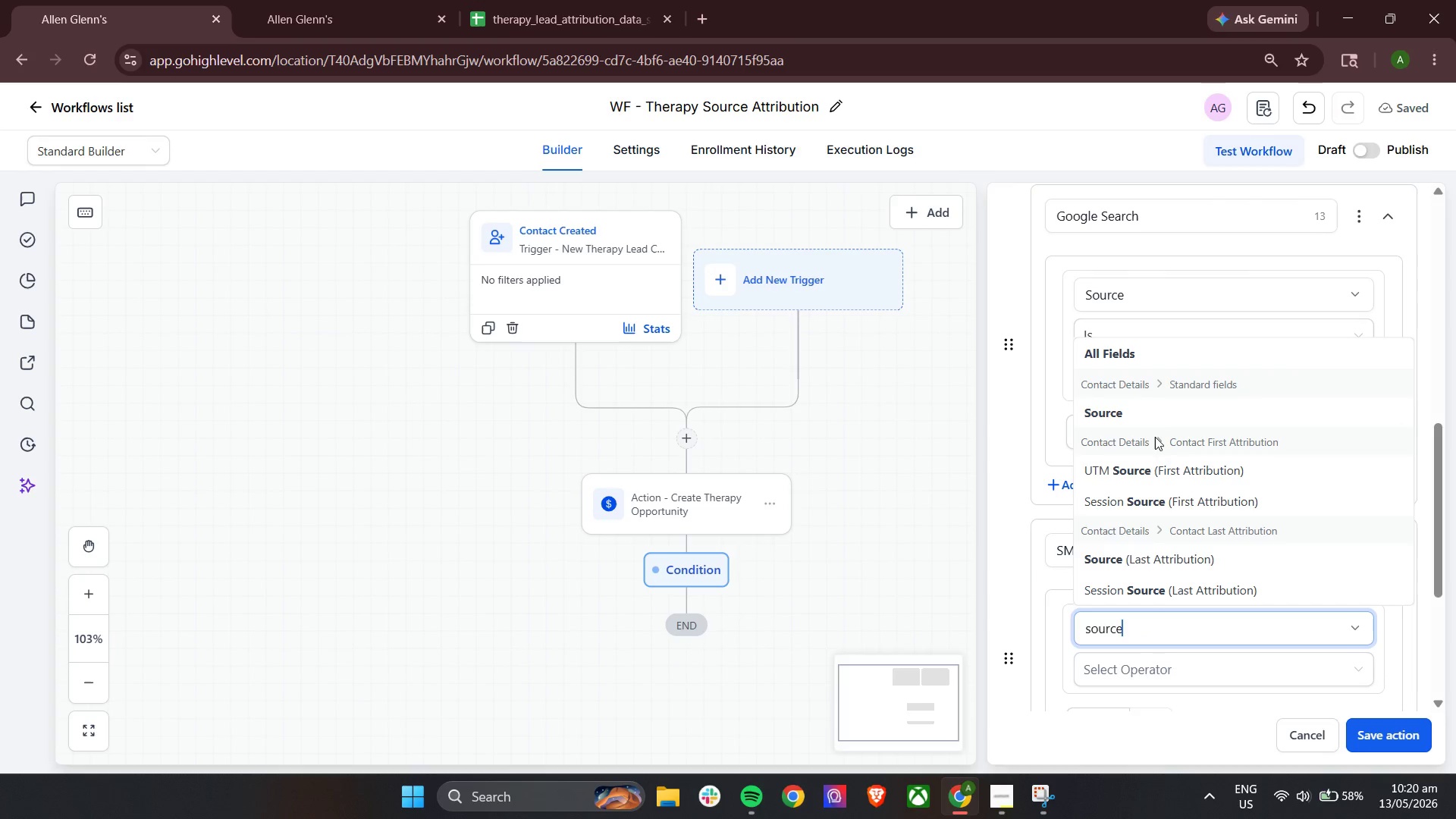 
left_click([1154, 413])
 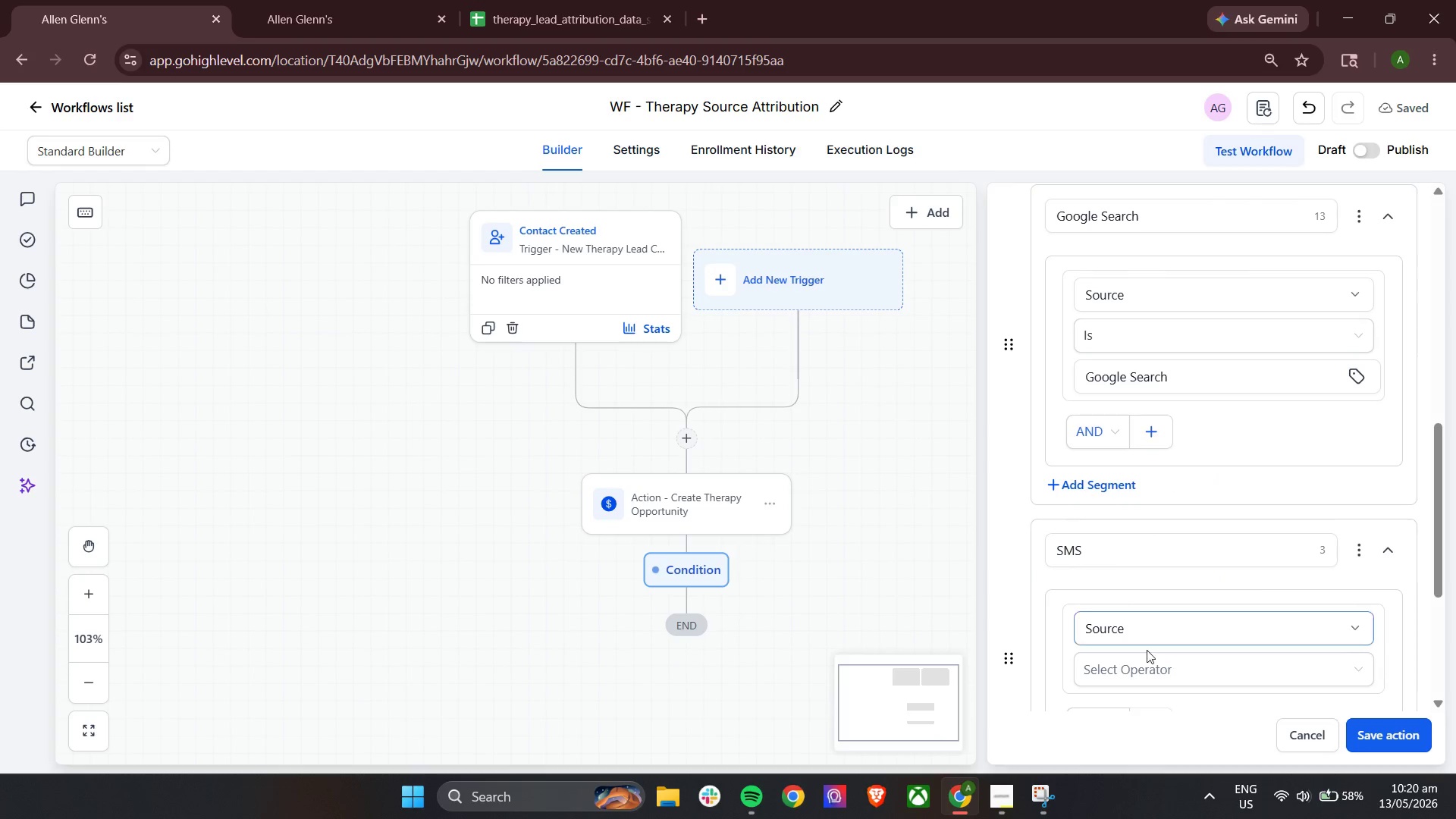 
left_click([1136, 668])
 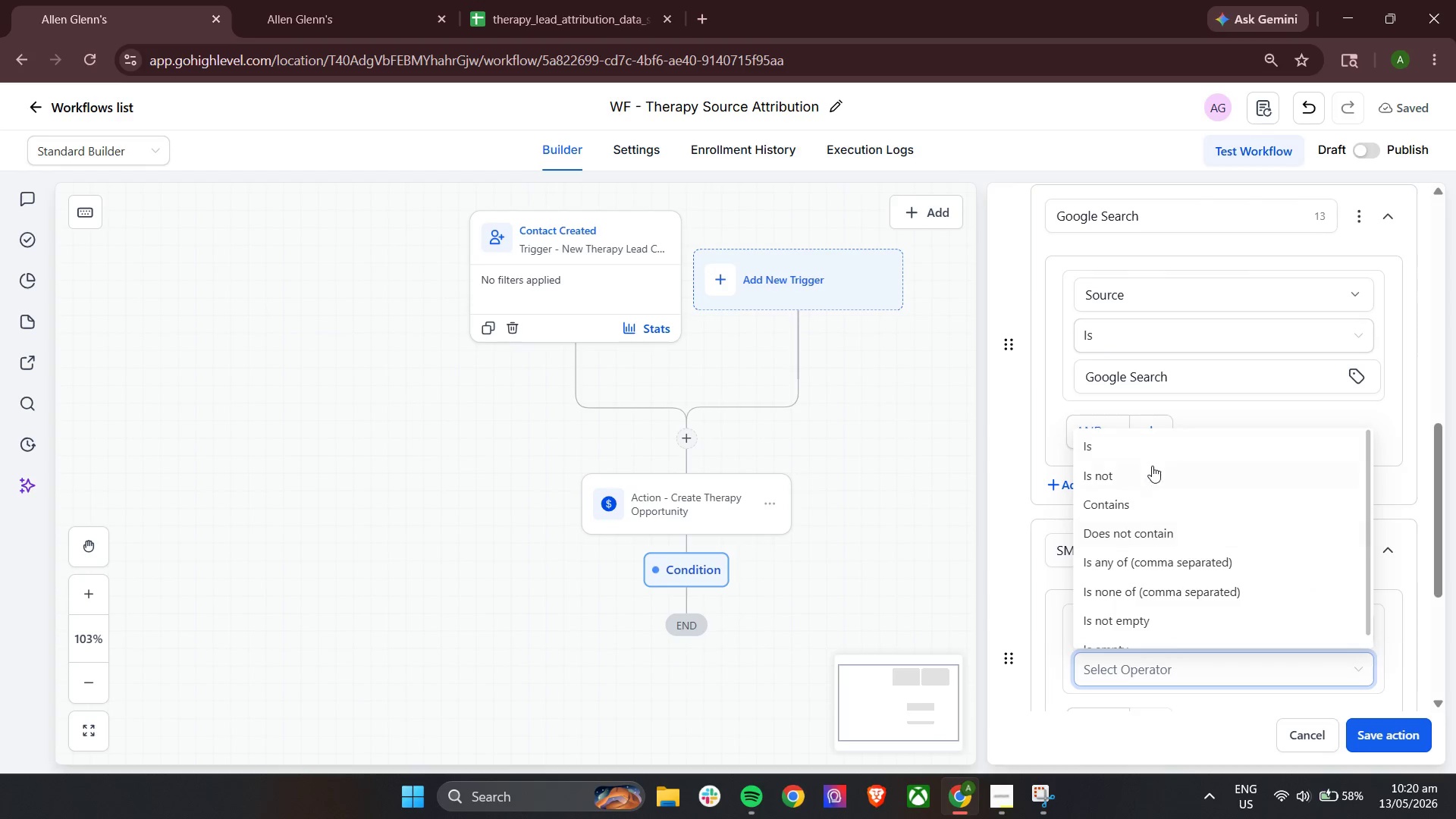 
left_click([1153, 444])
 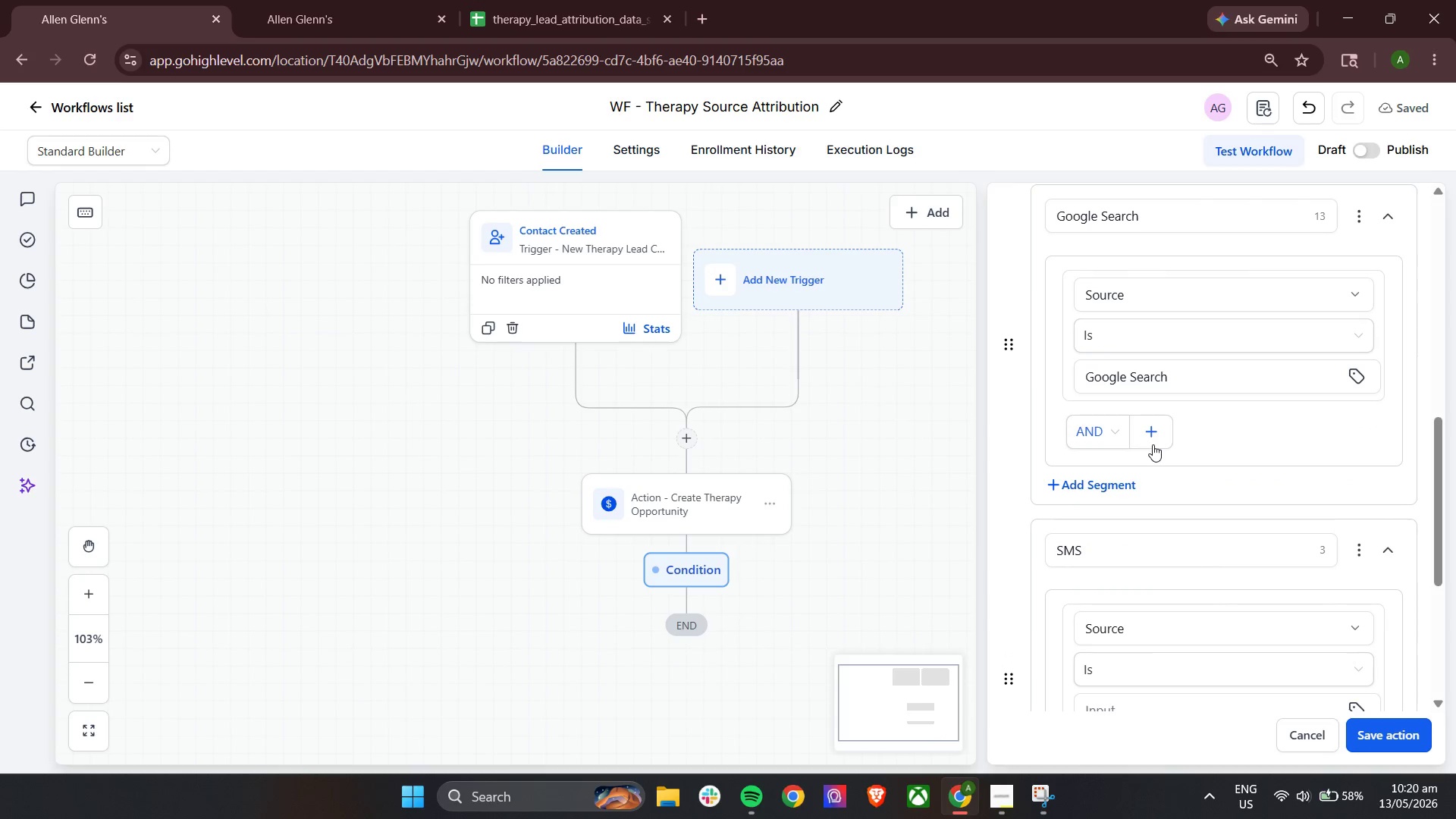 
scroll: coordinate [1153, 458], scroll_direction: down, amount: 3.0
 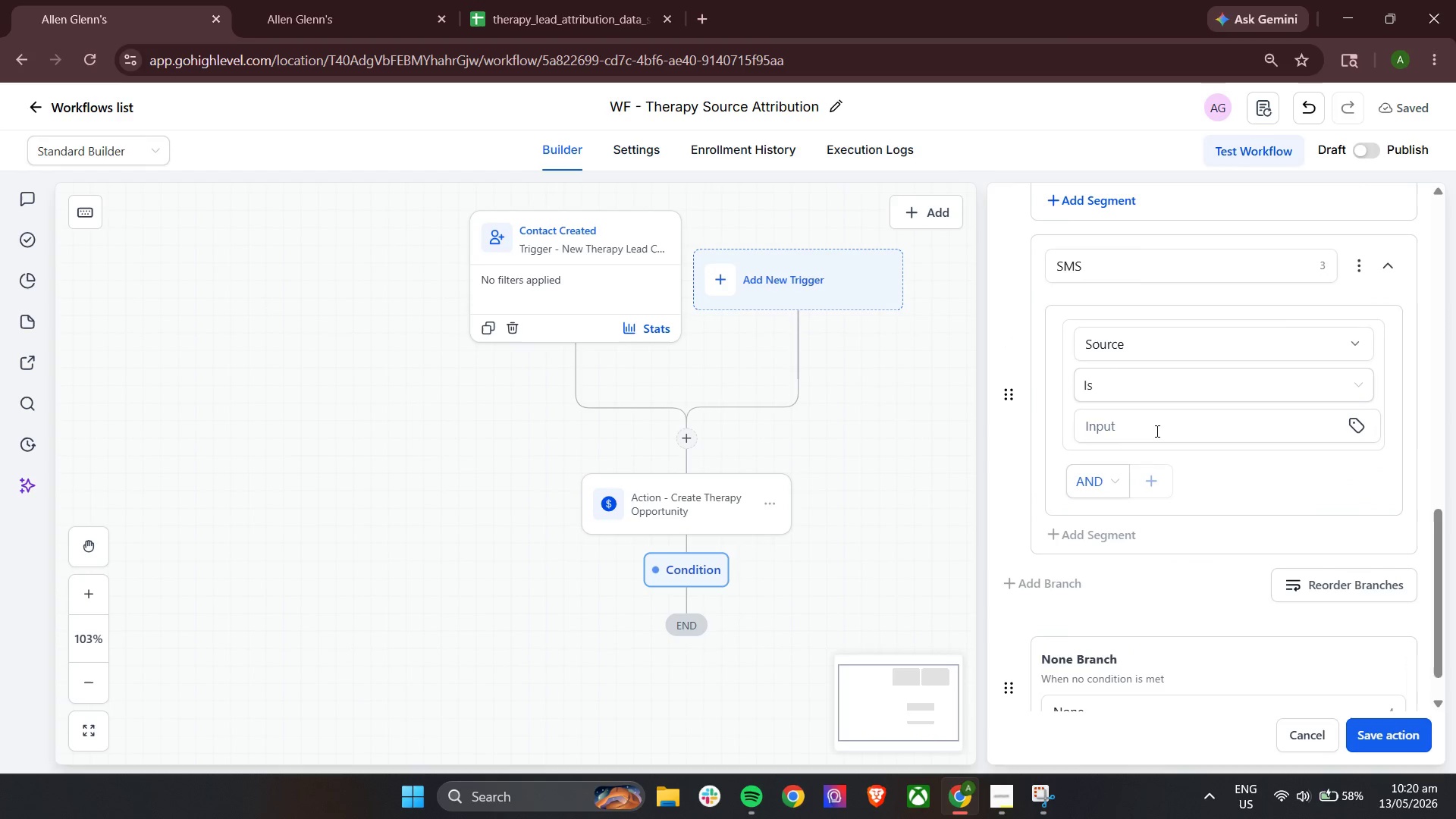 
left_click([1156, 428])
 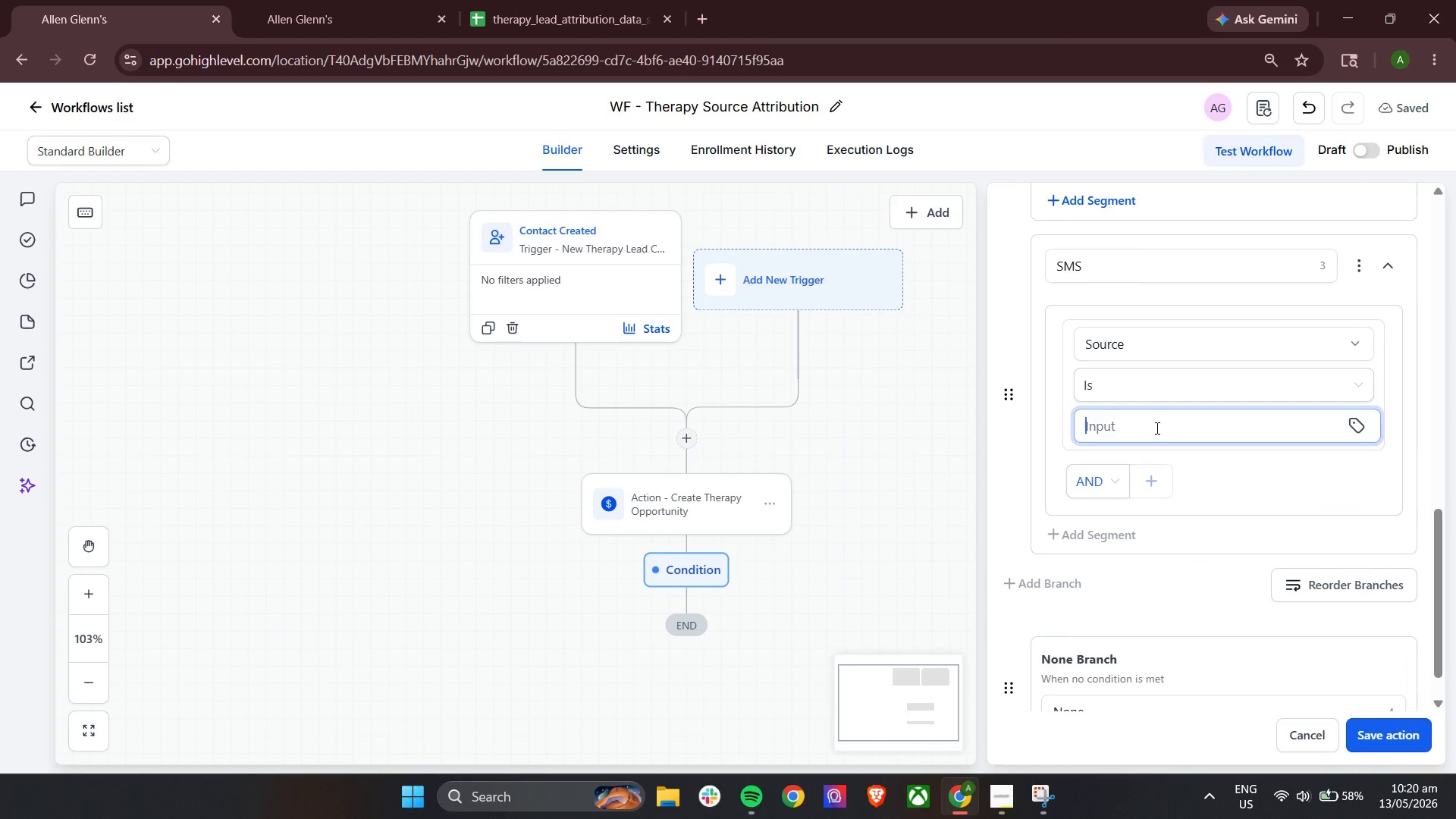 
type(SMS)
 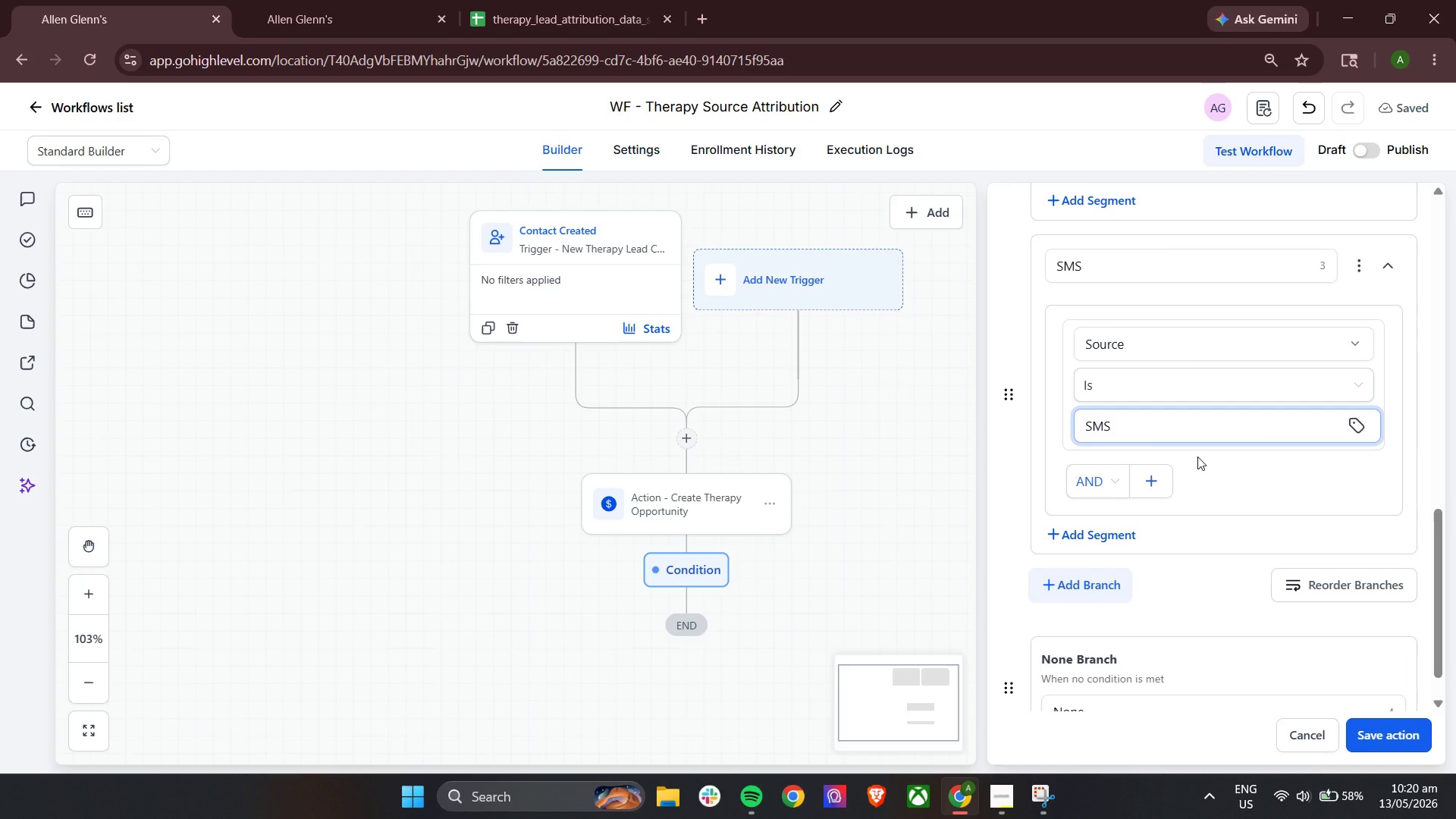 
left_click([1234, 464])
 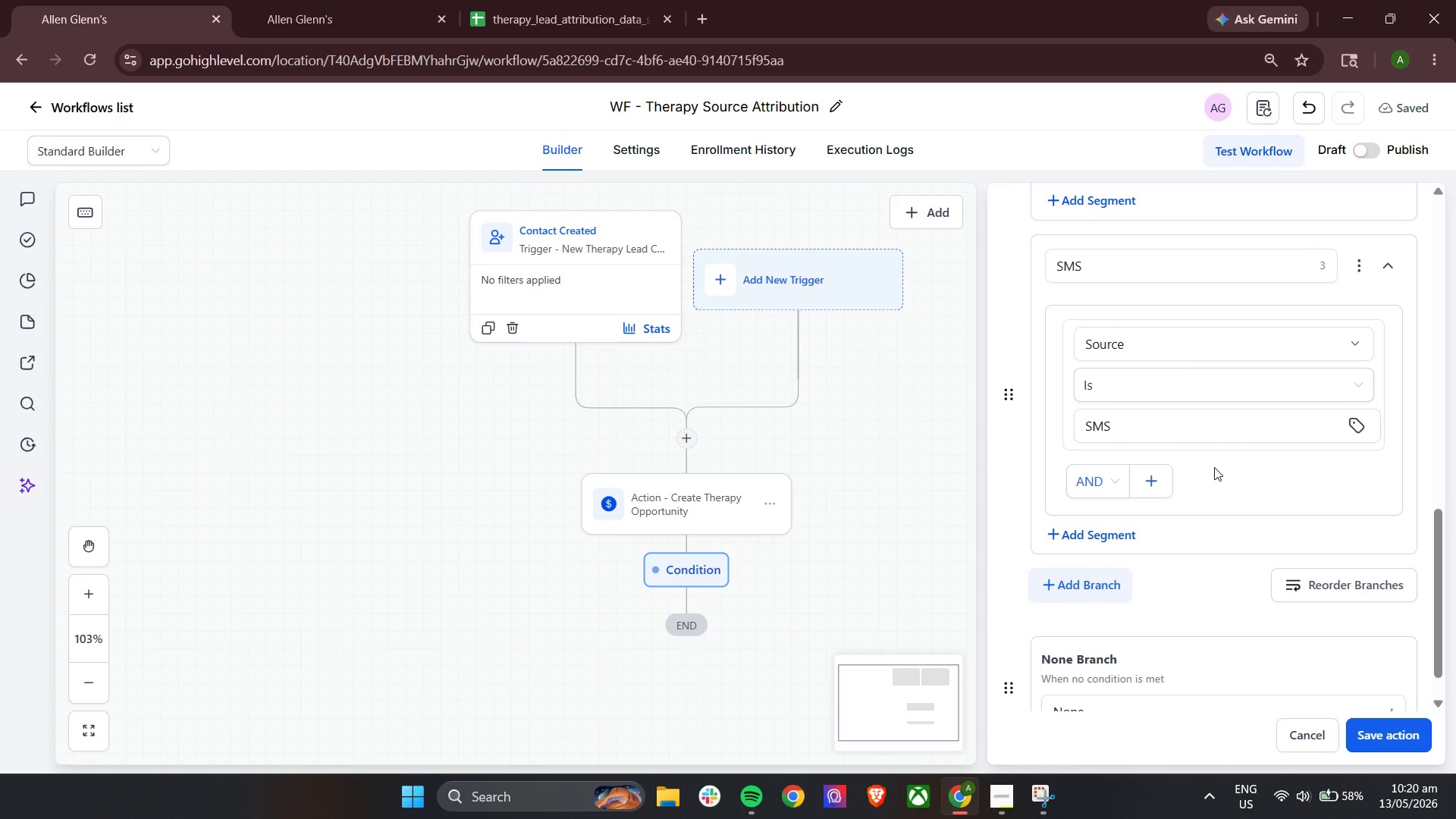 
left_click([1382, 736])
 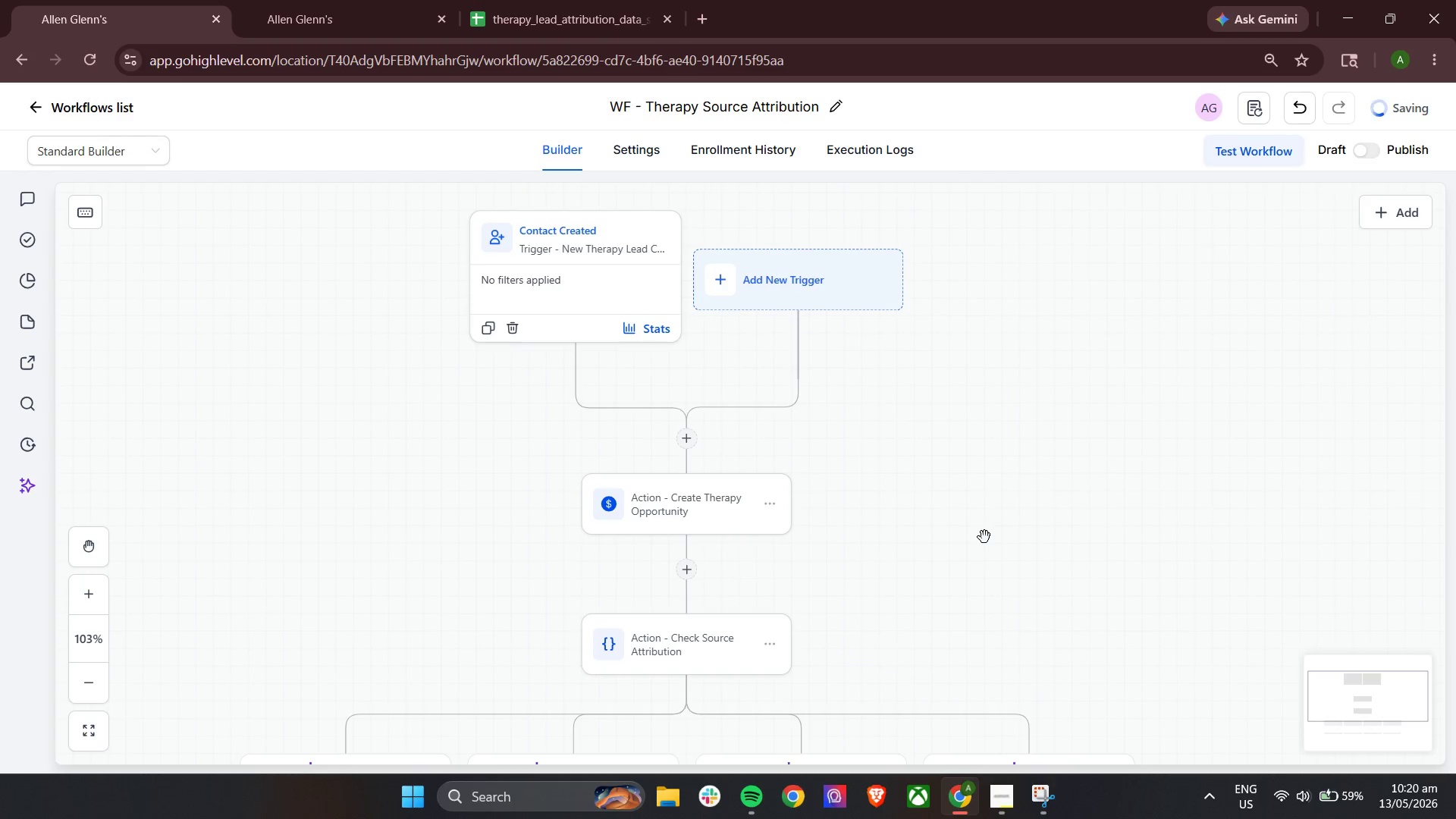 
scroll: coordinate [984, 537], scroll_direction: down, amount: 5.0
 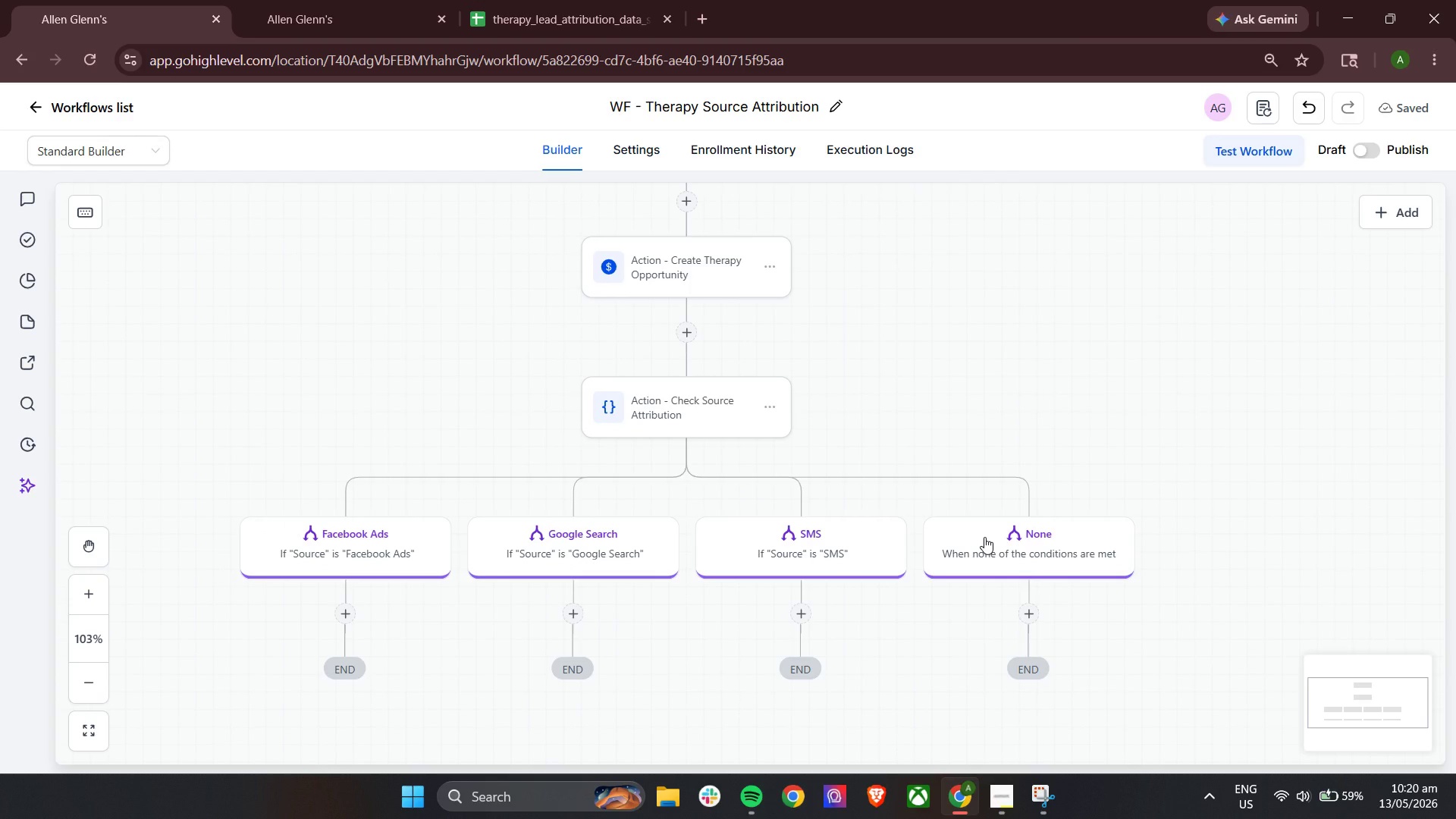 
wait(20.5)
 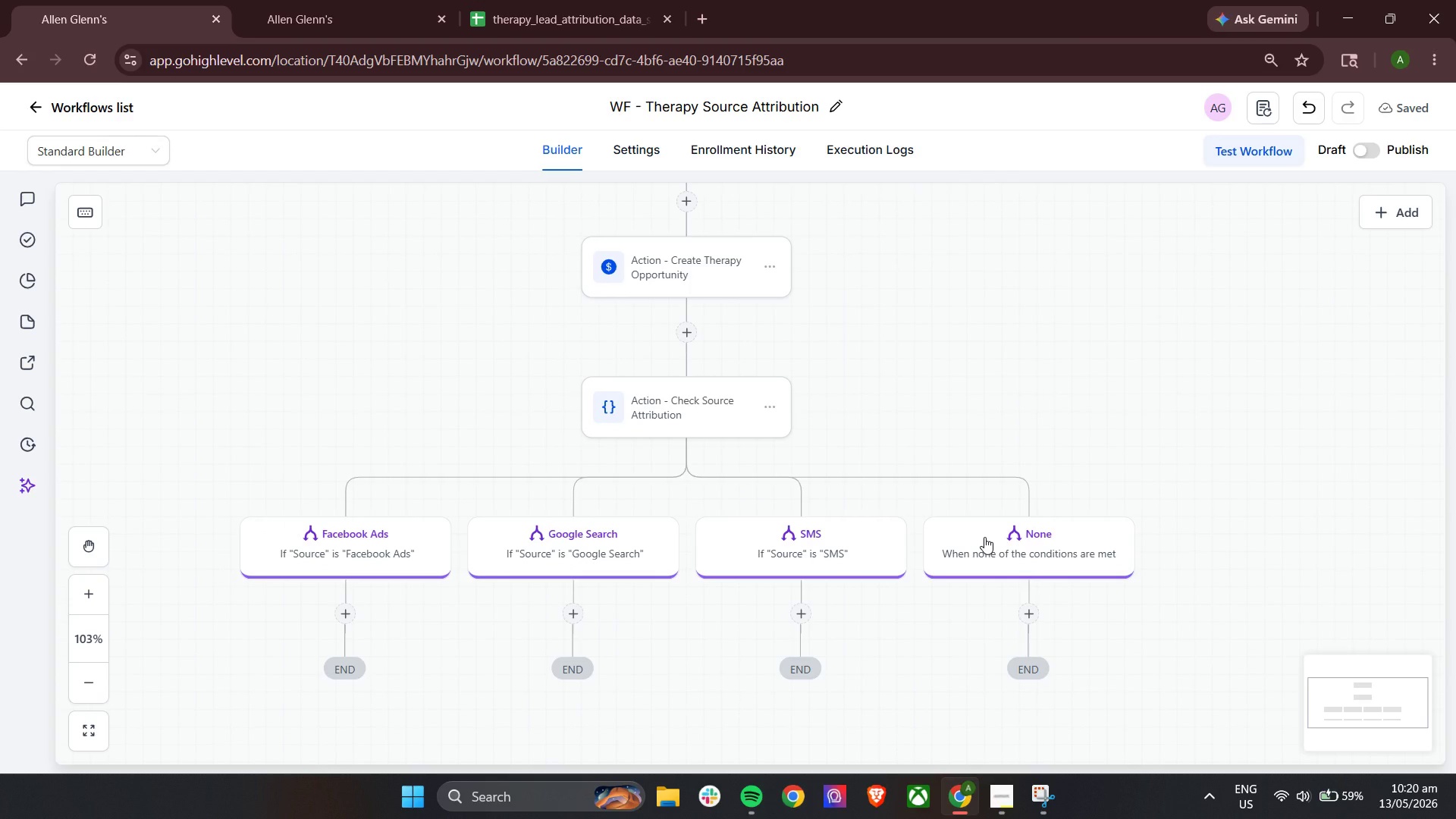 
left_click([346, 615])
 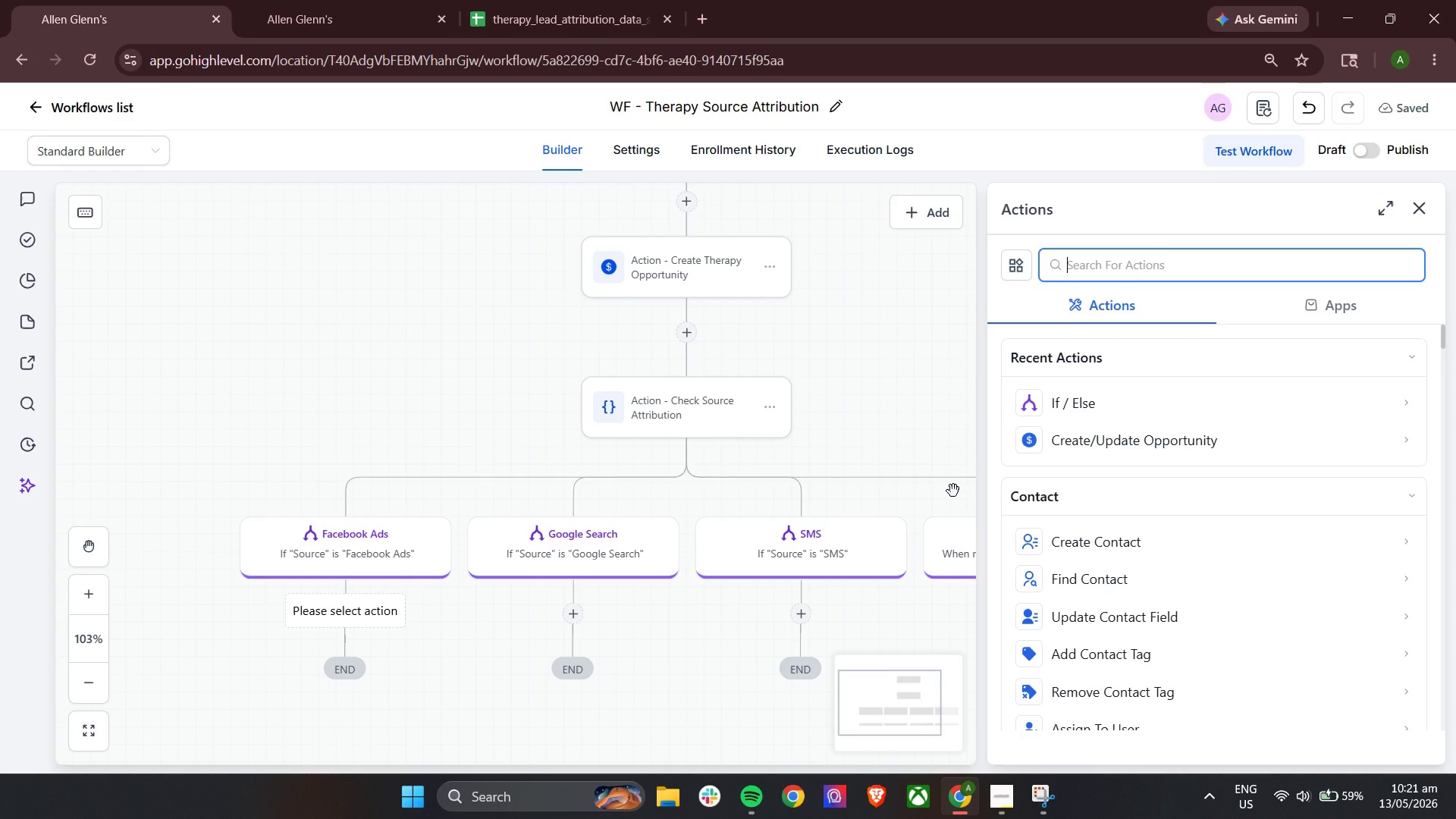 
wait(9.67)
 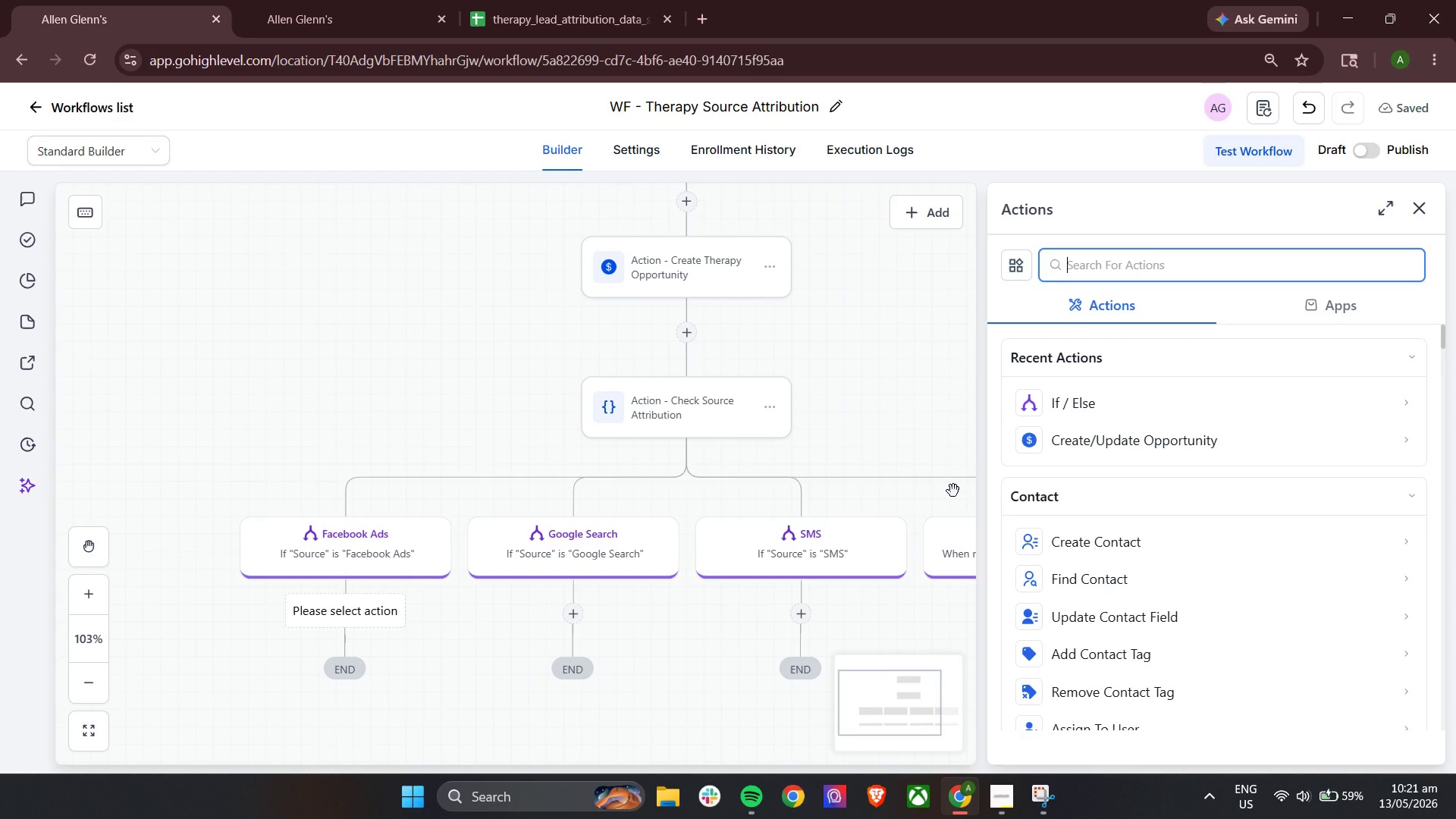 
scroll: coordinate [1155, 617], scroll_direction: down, amount: 2.0
 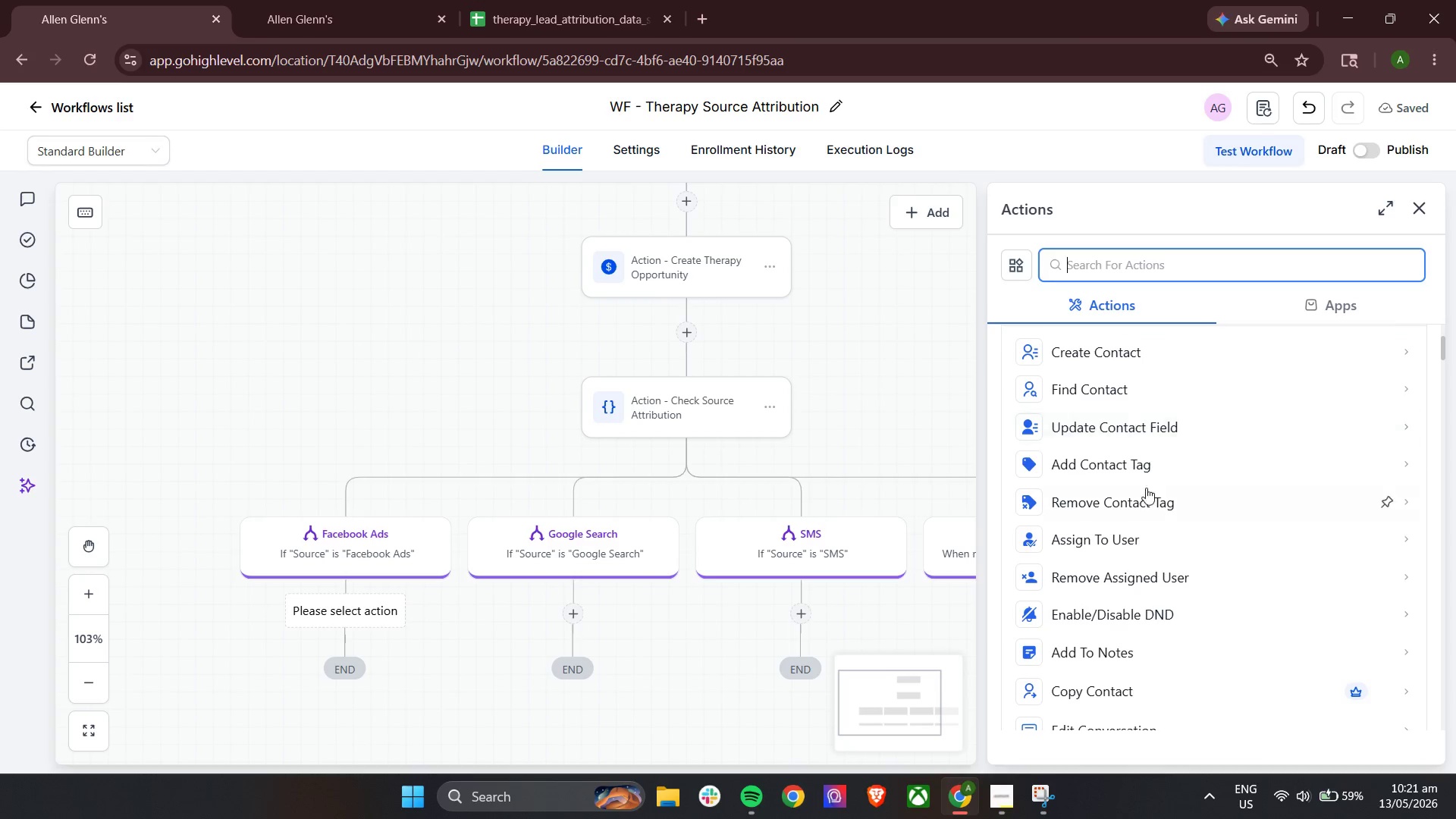 
left_click([1142, 475])
 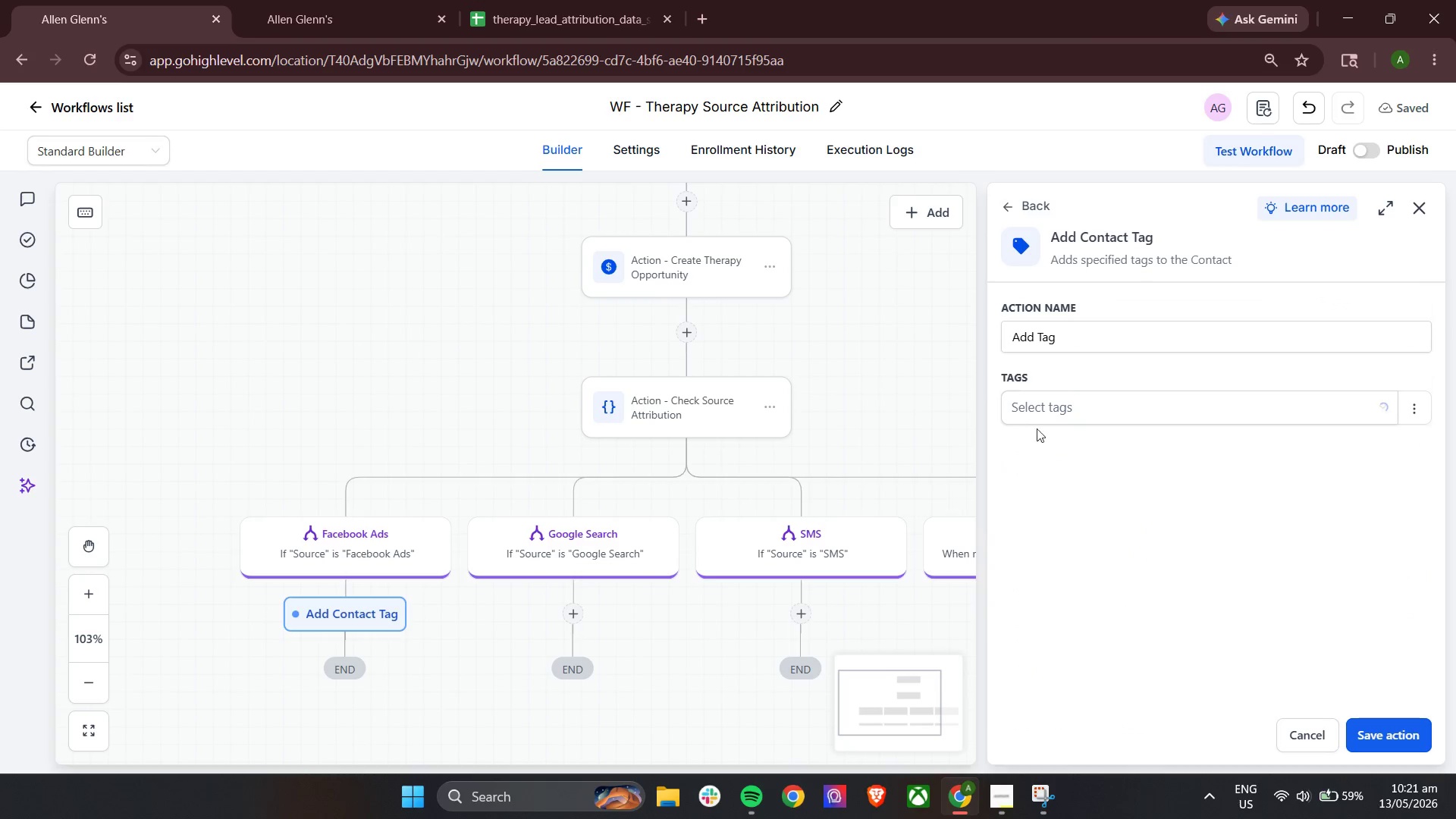 
left_click([1078, 415])
 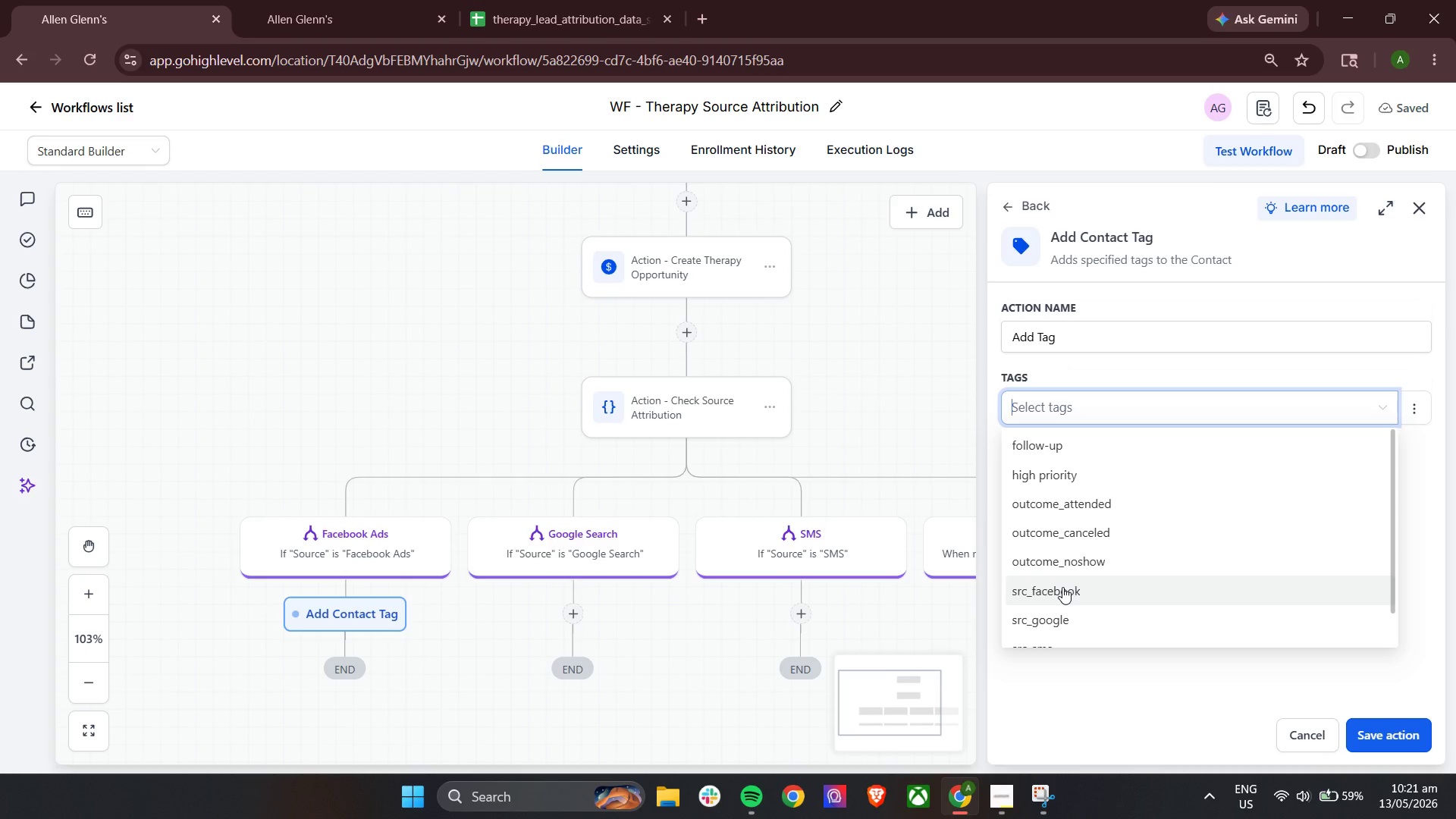 
wait(5.89)
 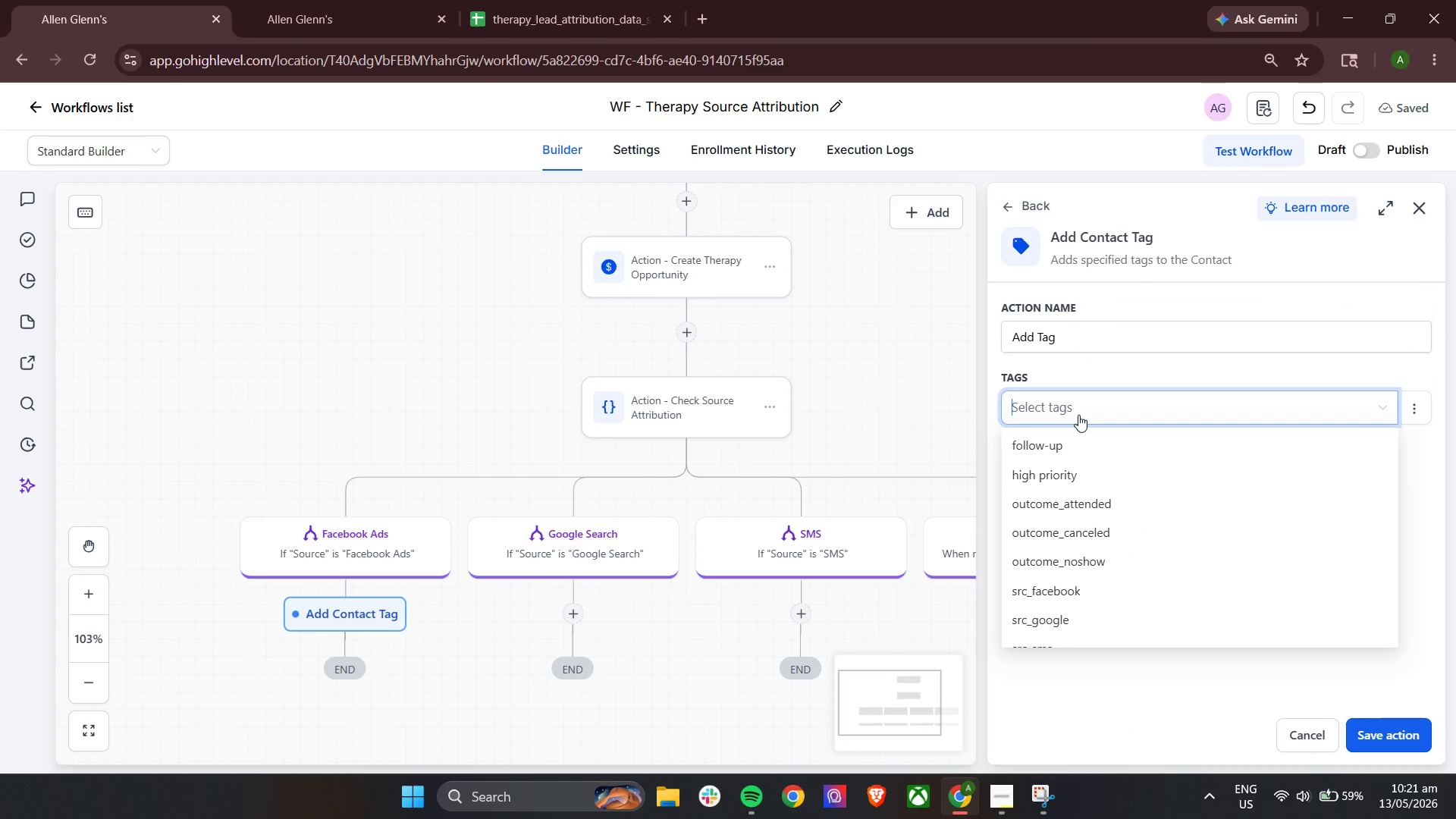 
left_click([1062, 587])
 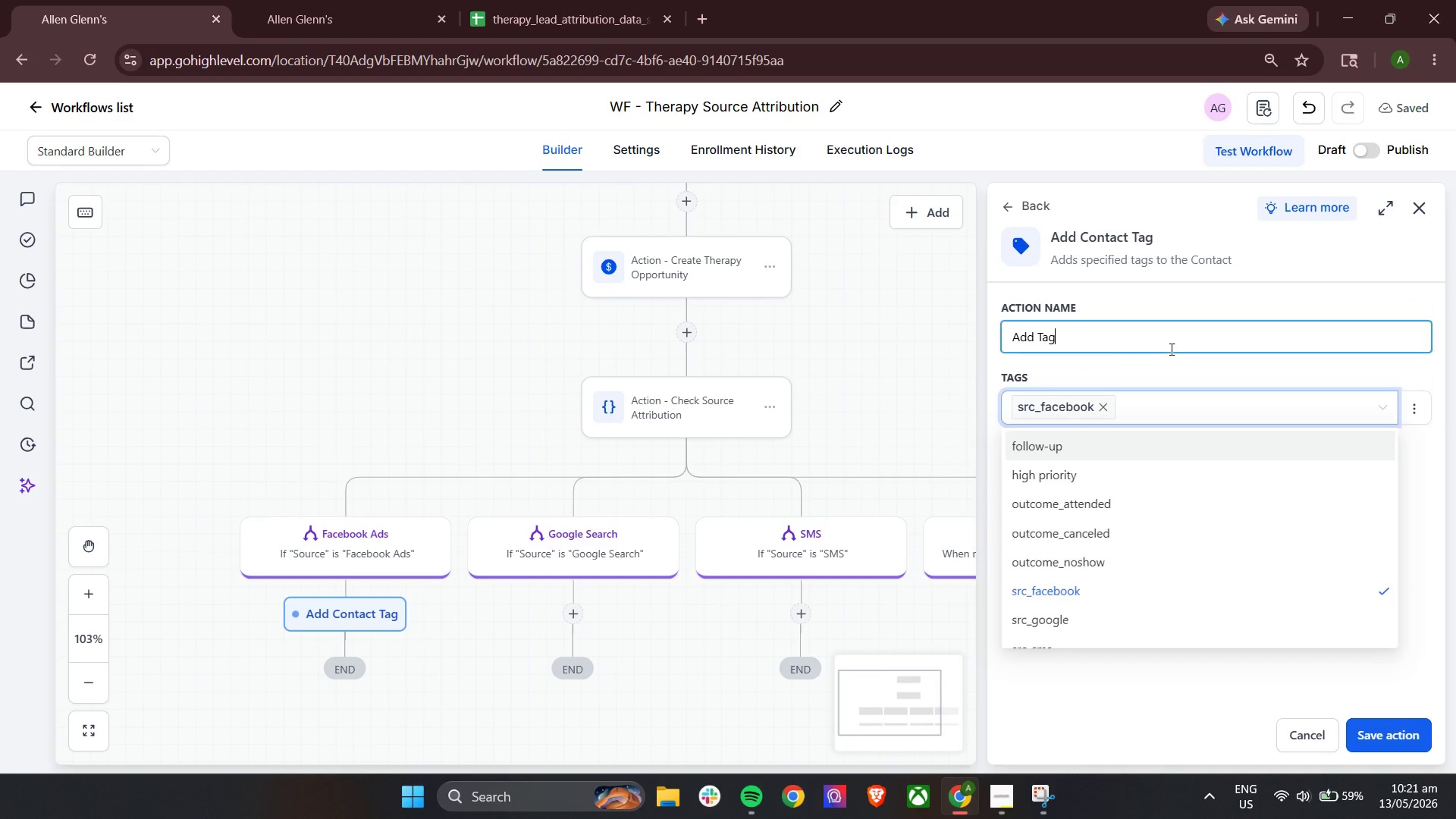 
double_click([1109, 339])
 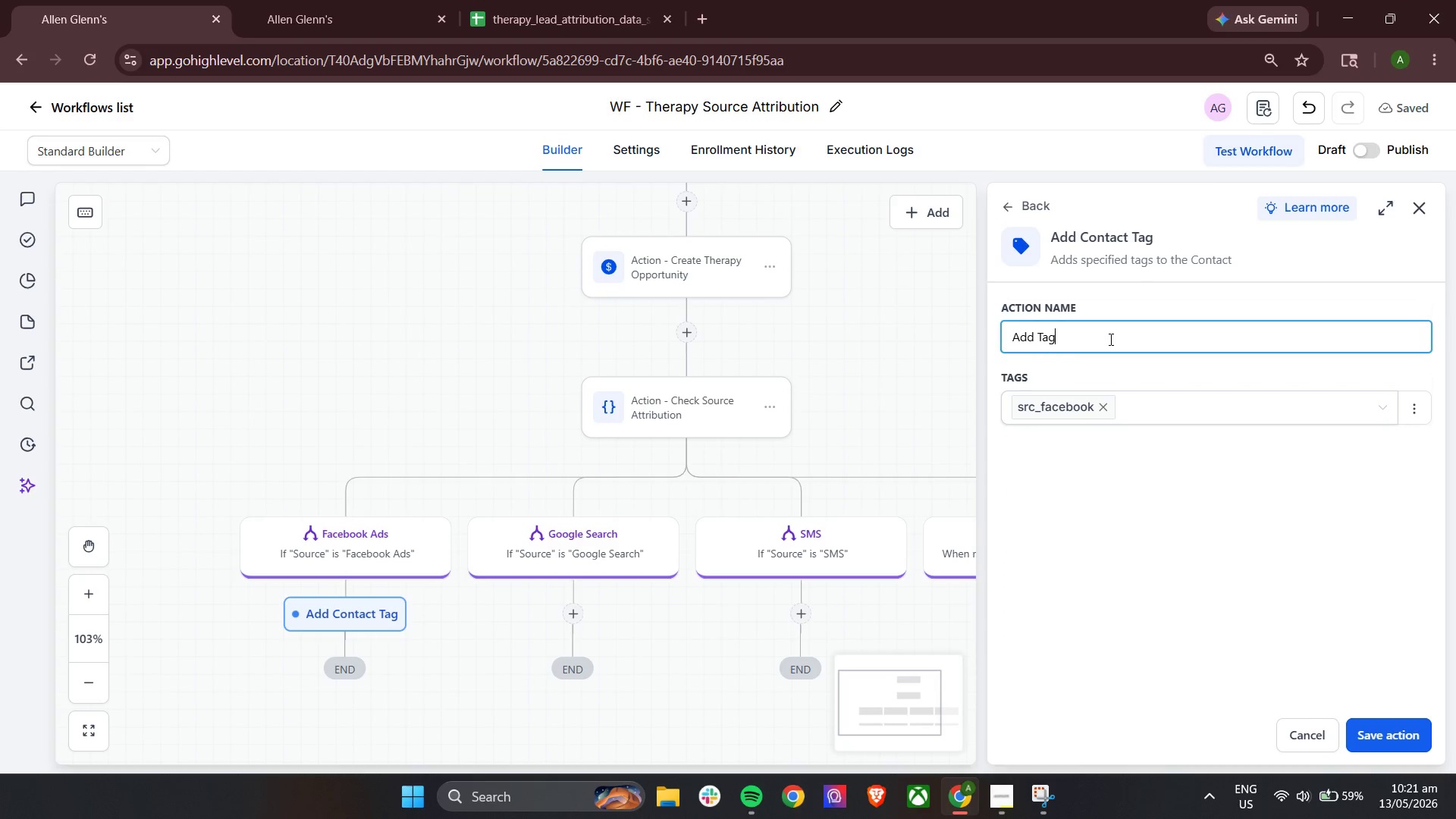 
triple_click([1109, 339])
 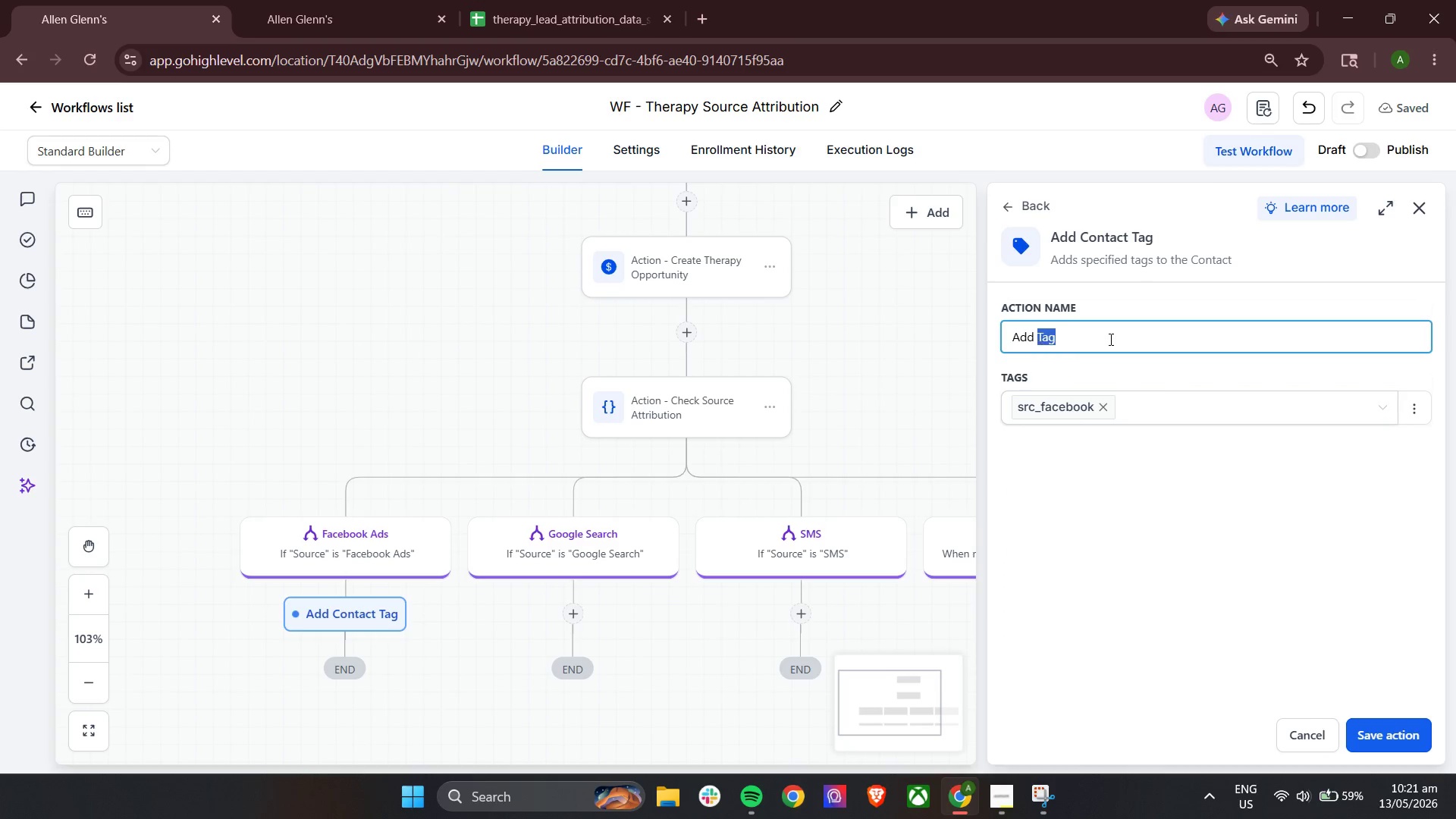 
triple_click([1109, 339])
 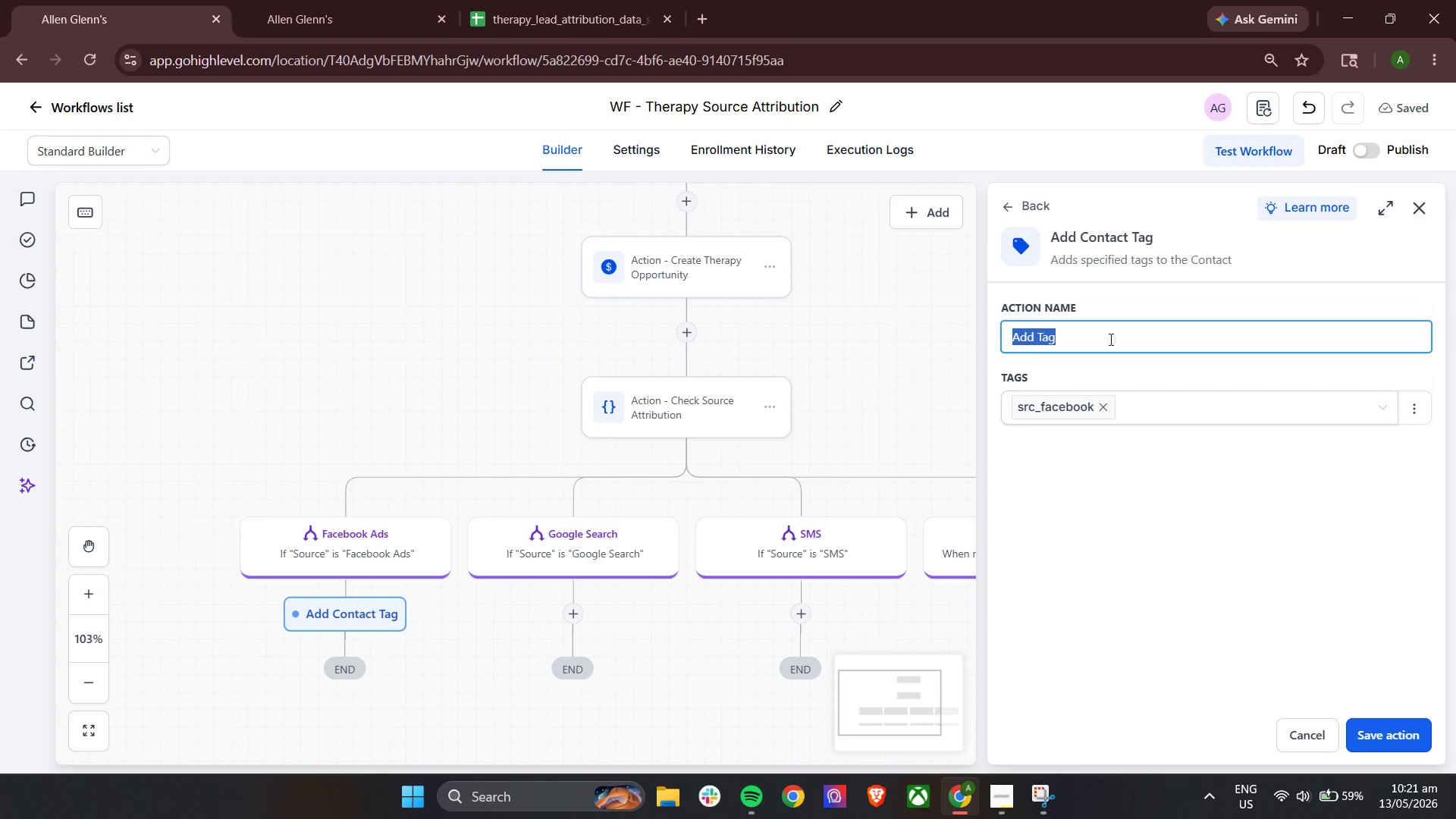 
type(Action - Apply src-fa)
 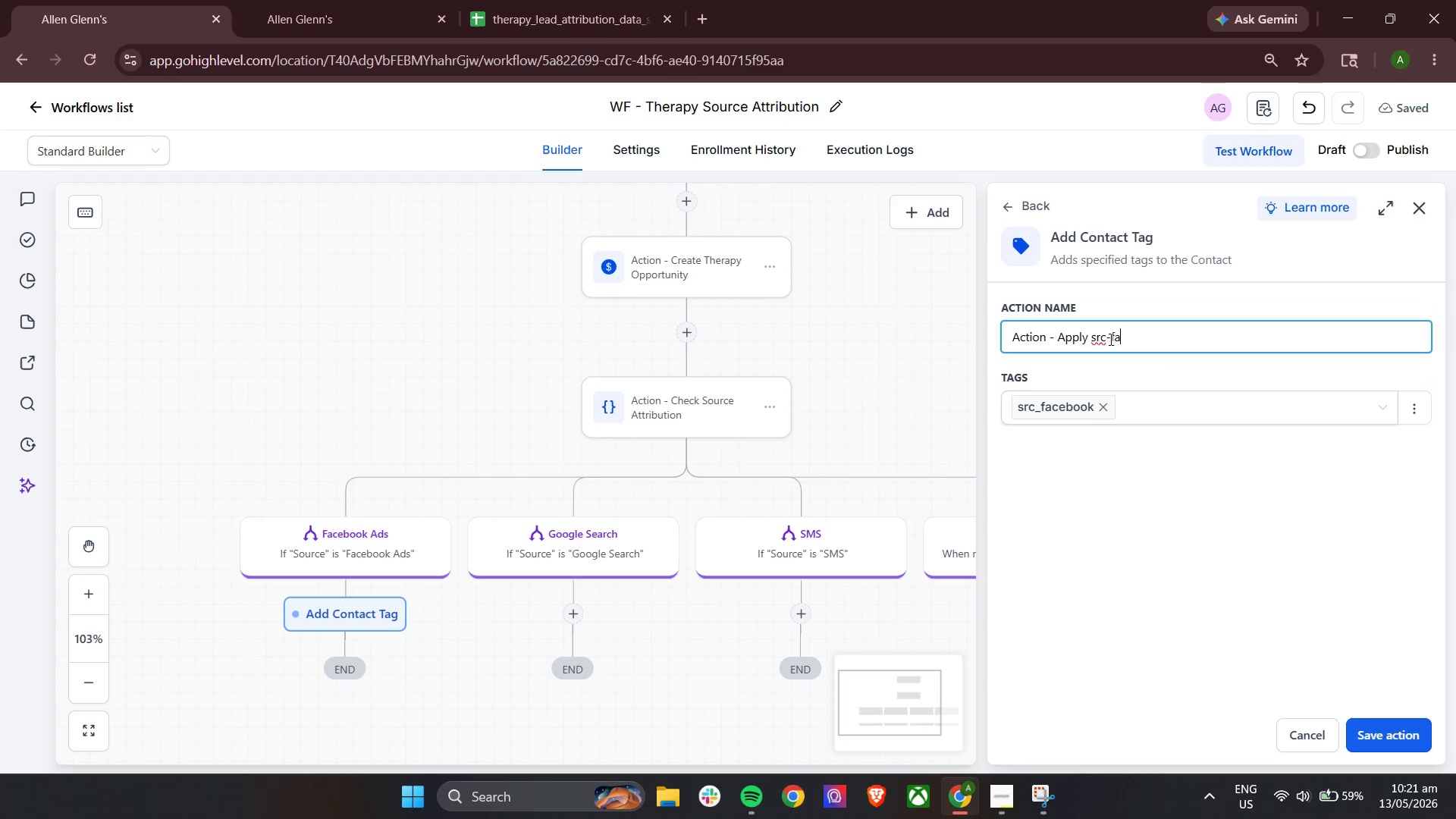 
type(cebook Tag)
 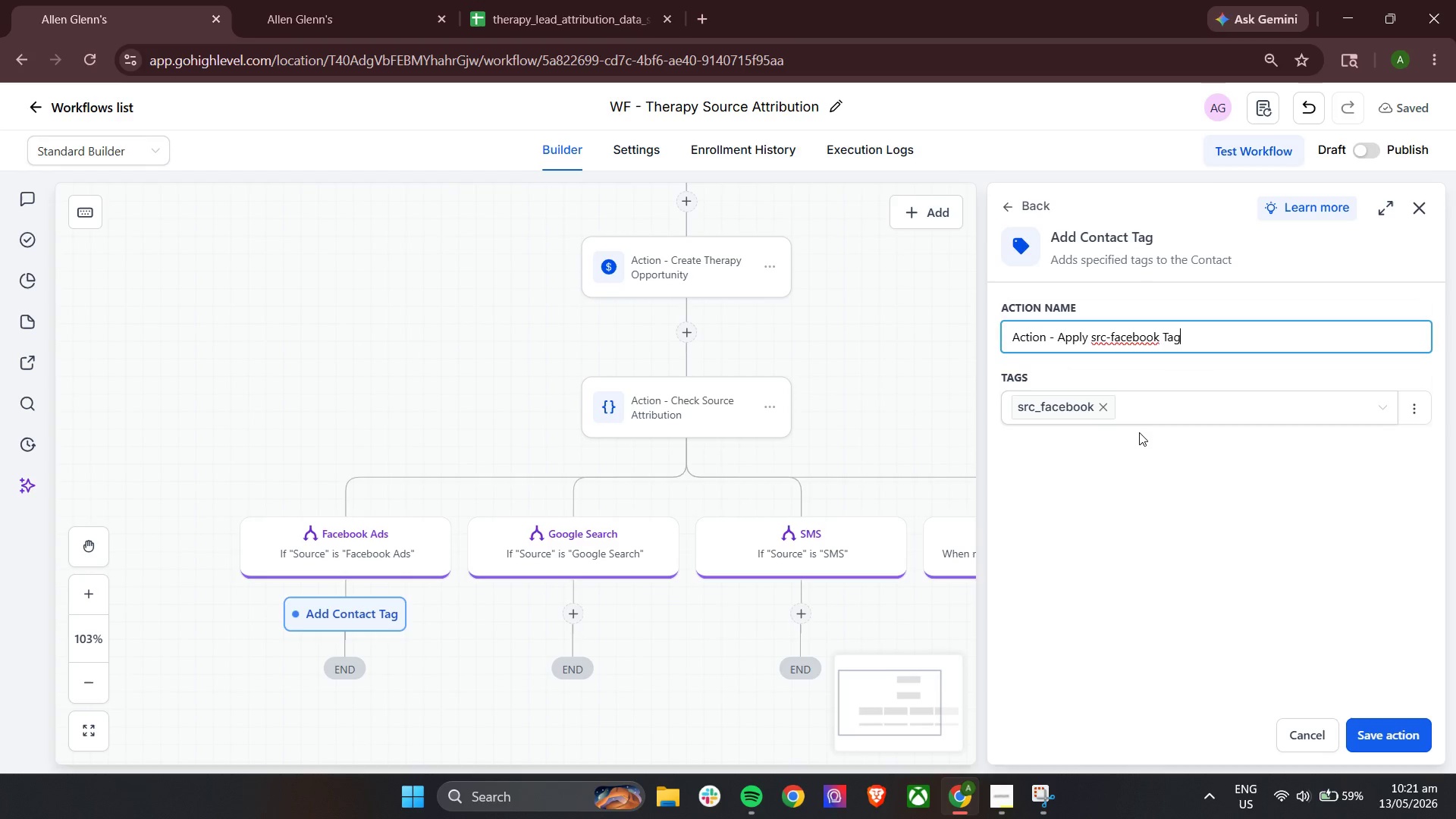 
left_click([1366, 726])
 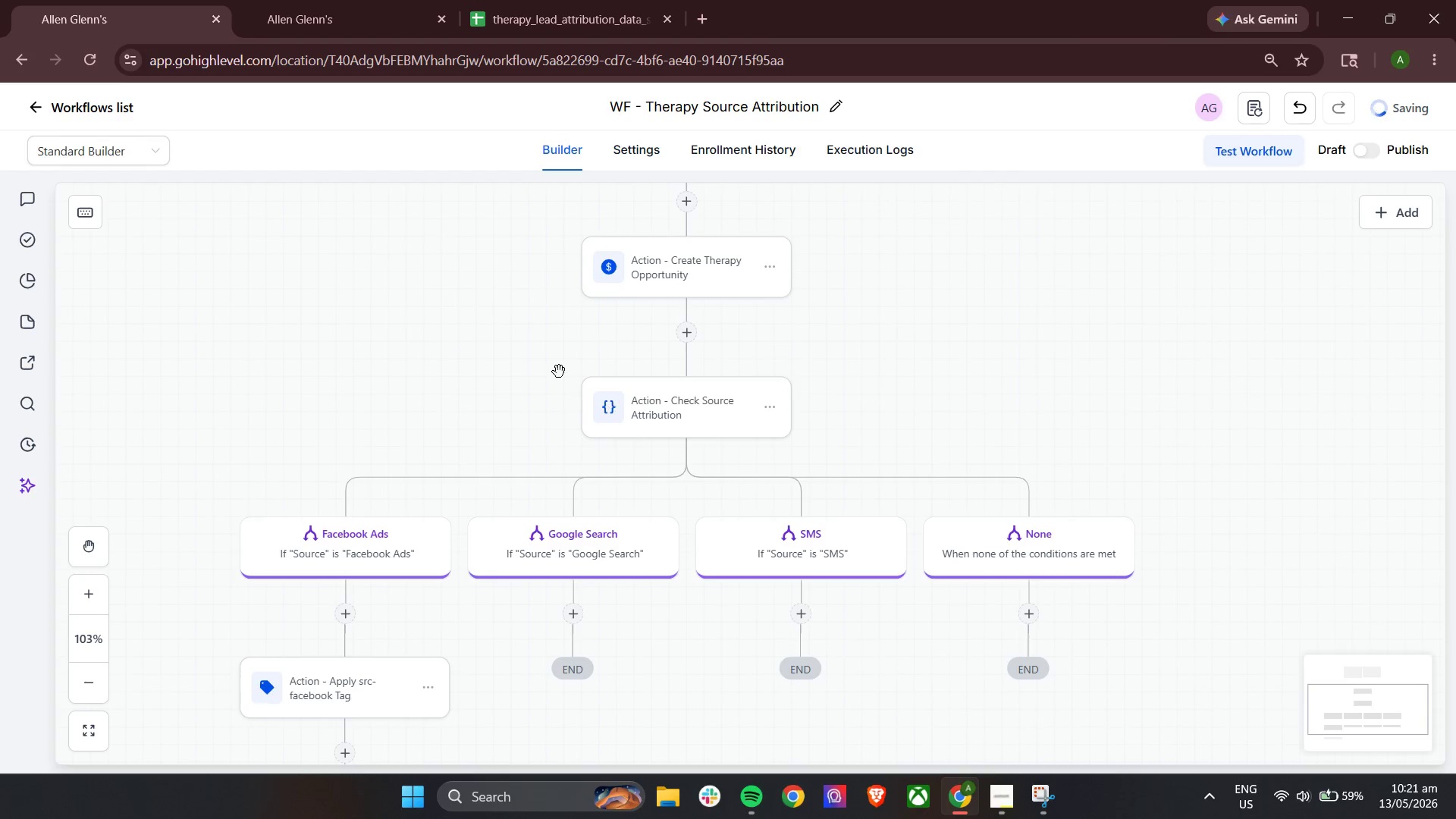 
scroll: coordinate [559, 372], scroll_direction: down, amount: 5.0
 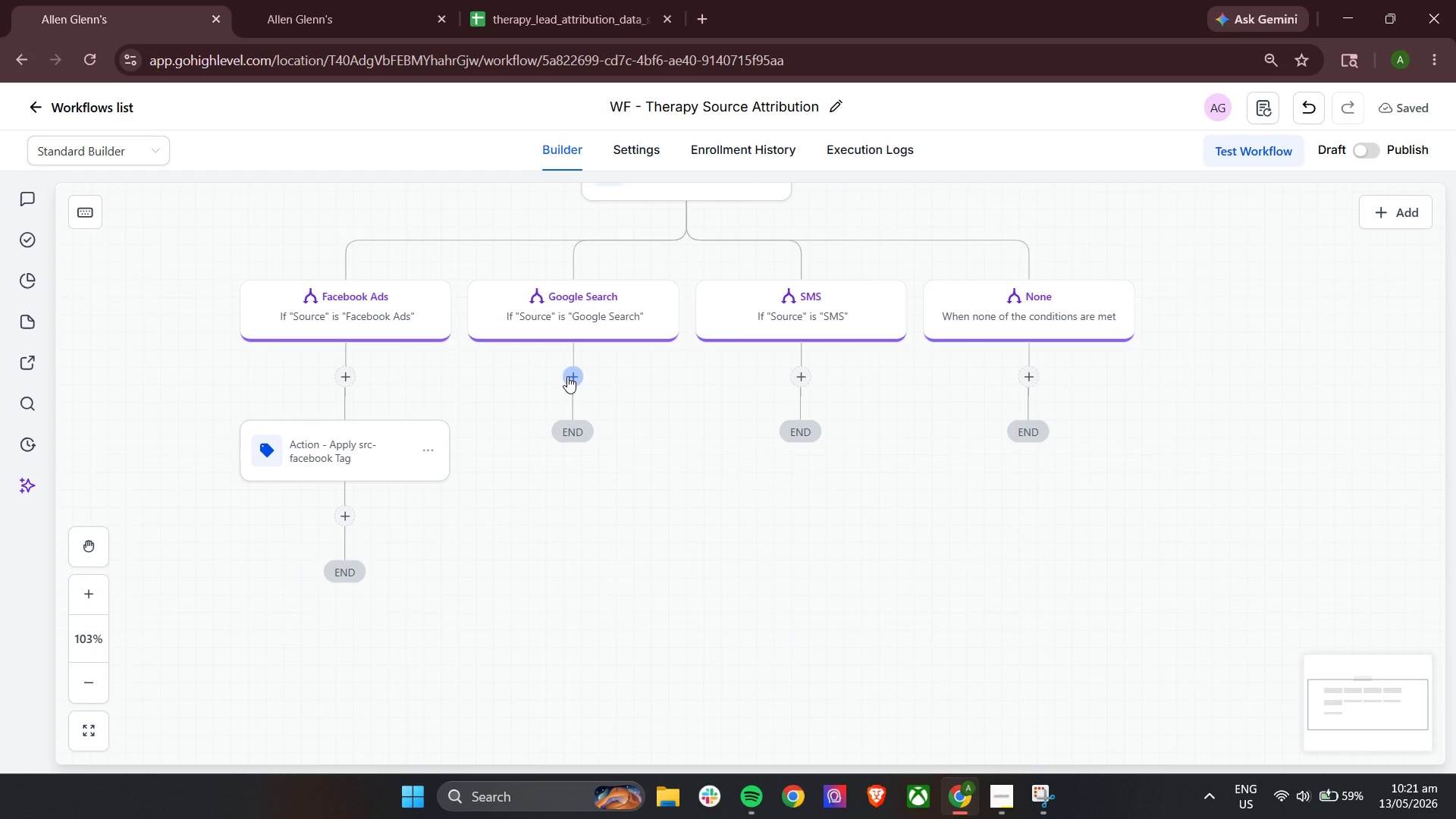 
left_click([578, 362])
 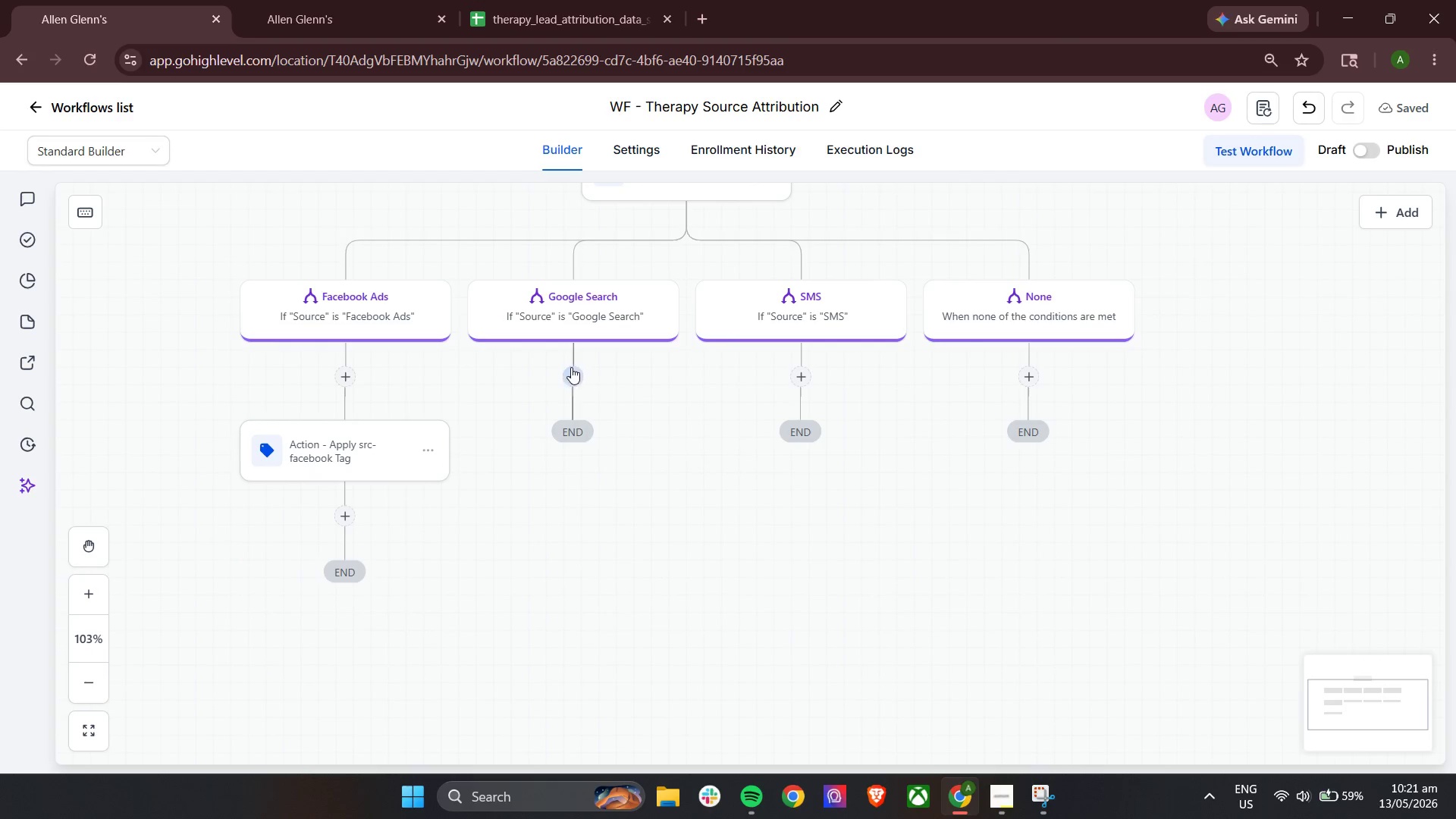 
left_click([570, 370])
 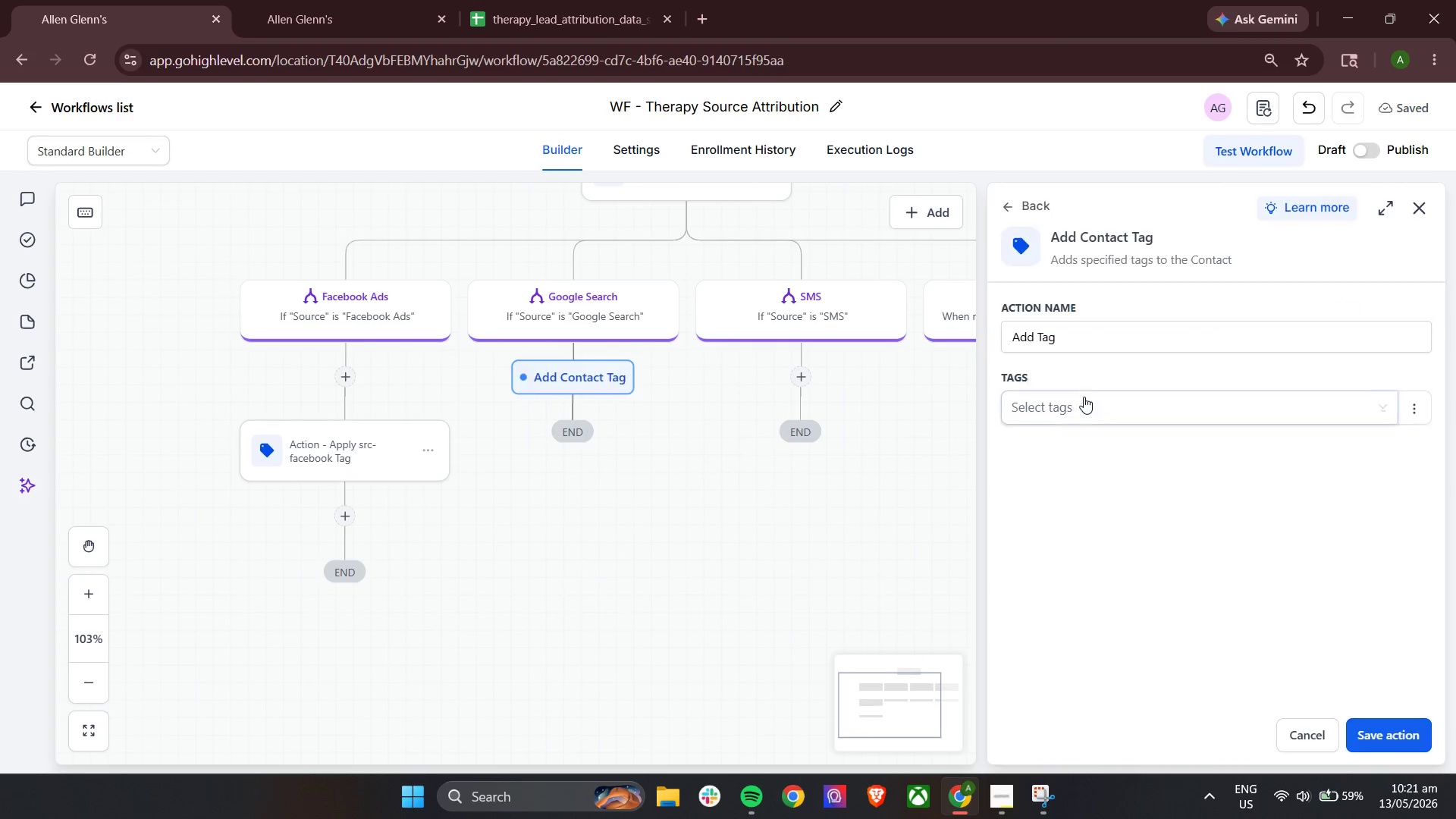 
left_click([1100, 403])
 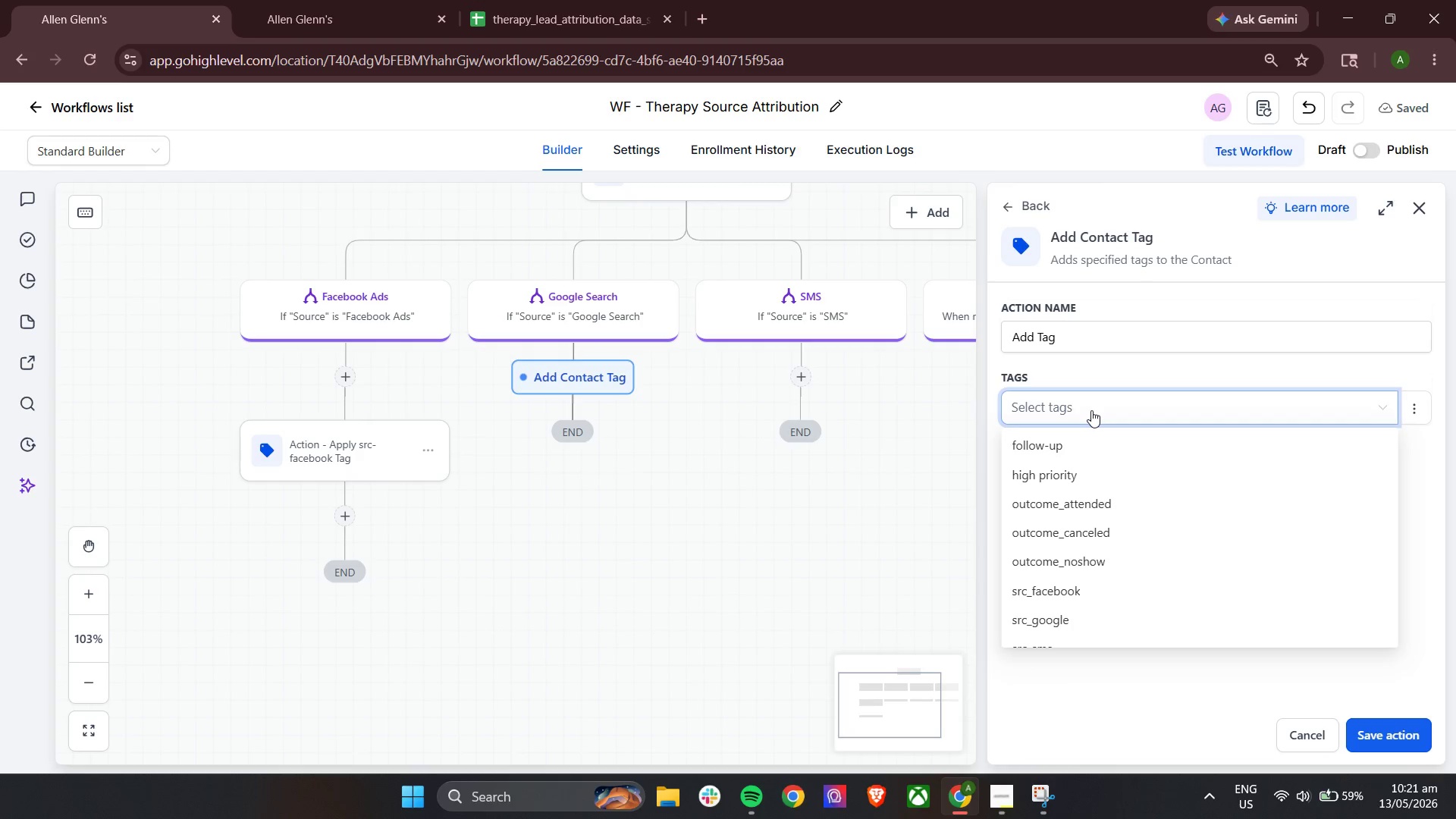 
scroll: coordinate [1088, 553], scroll_direction: down, amount: 1.0
 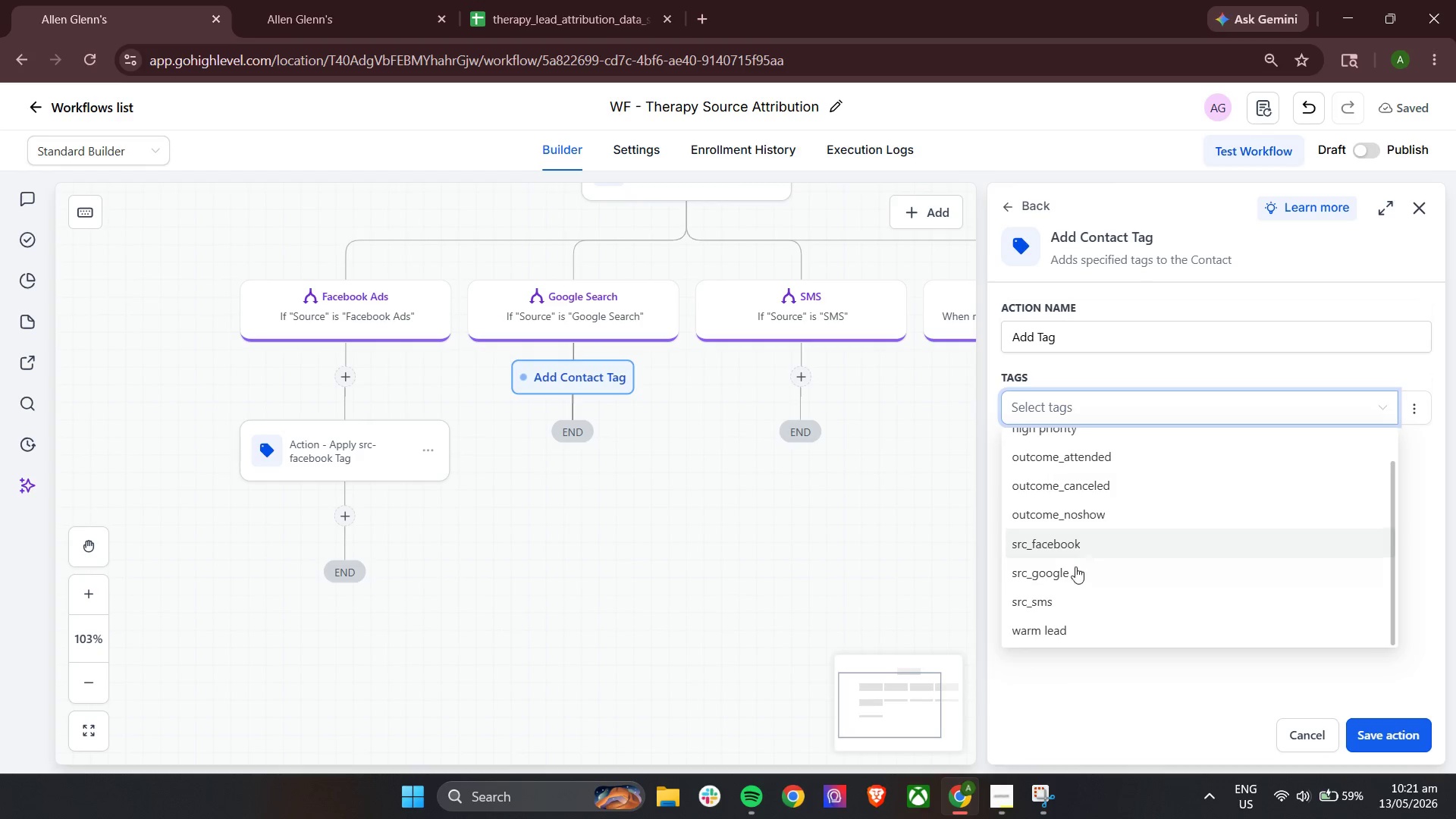 
left_click([1072, 572])
 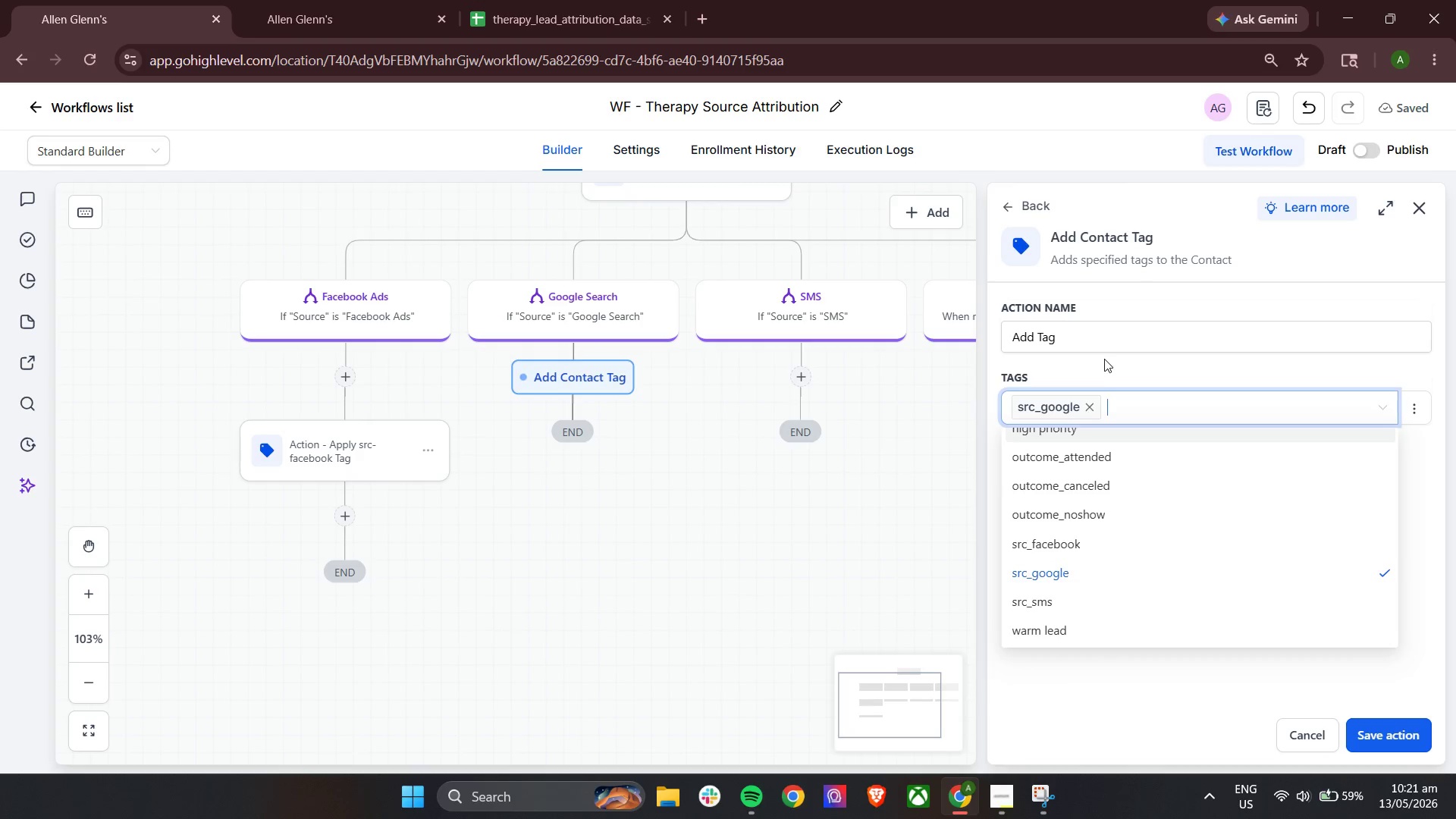 
double_click([1104, 334])
 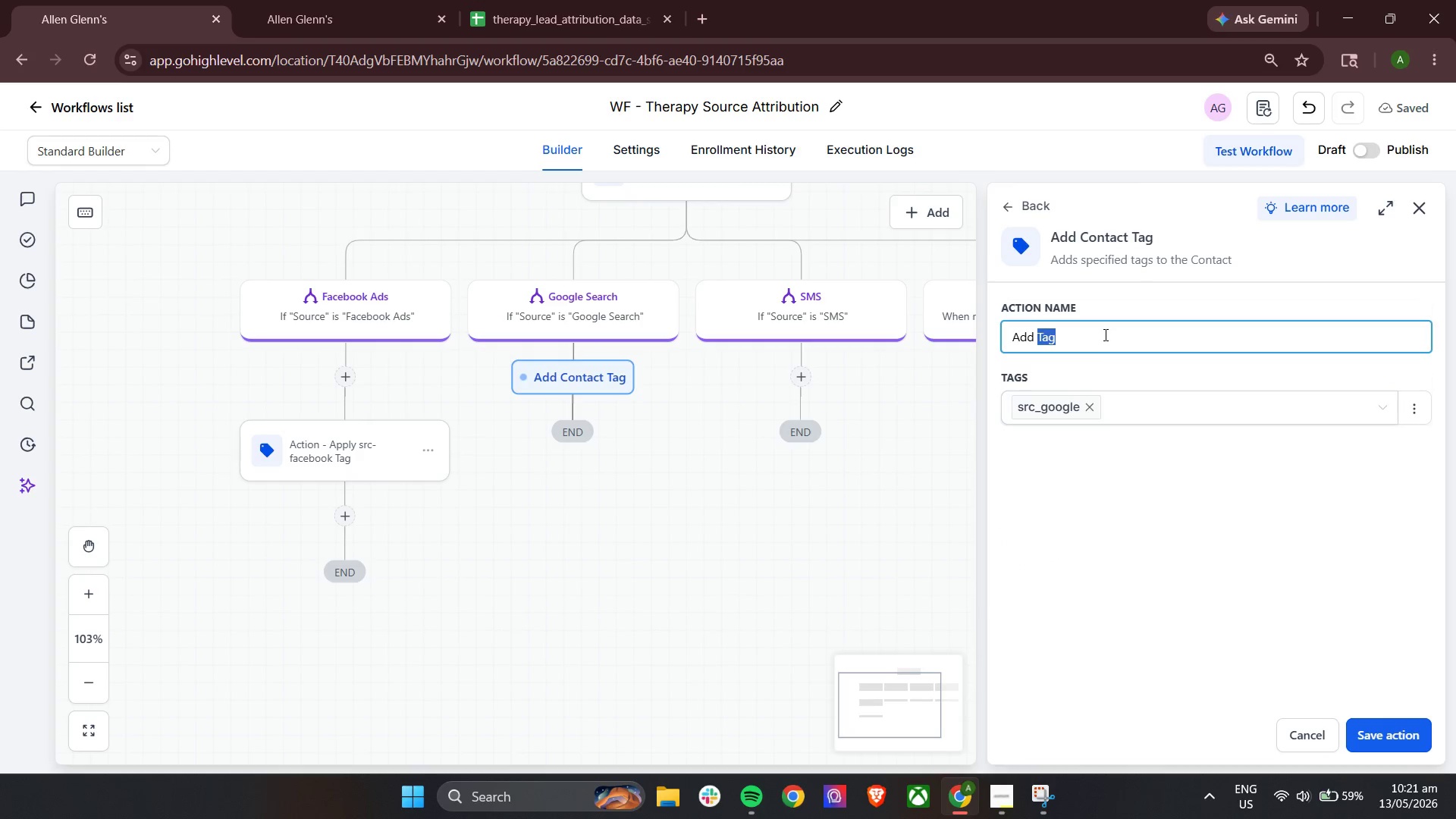 
triple_click([1104, 334])
 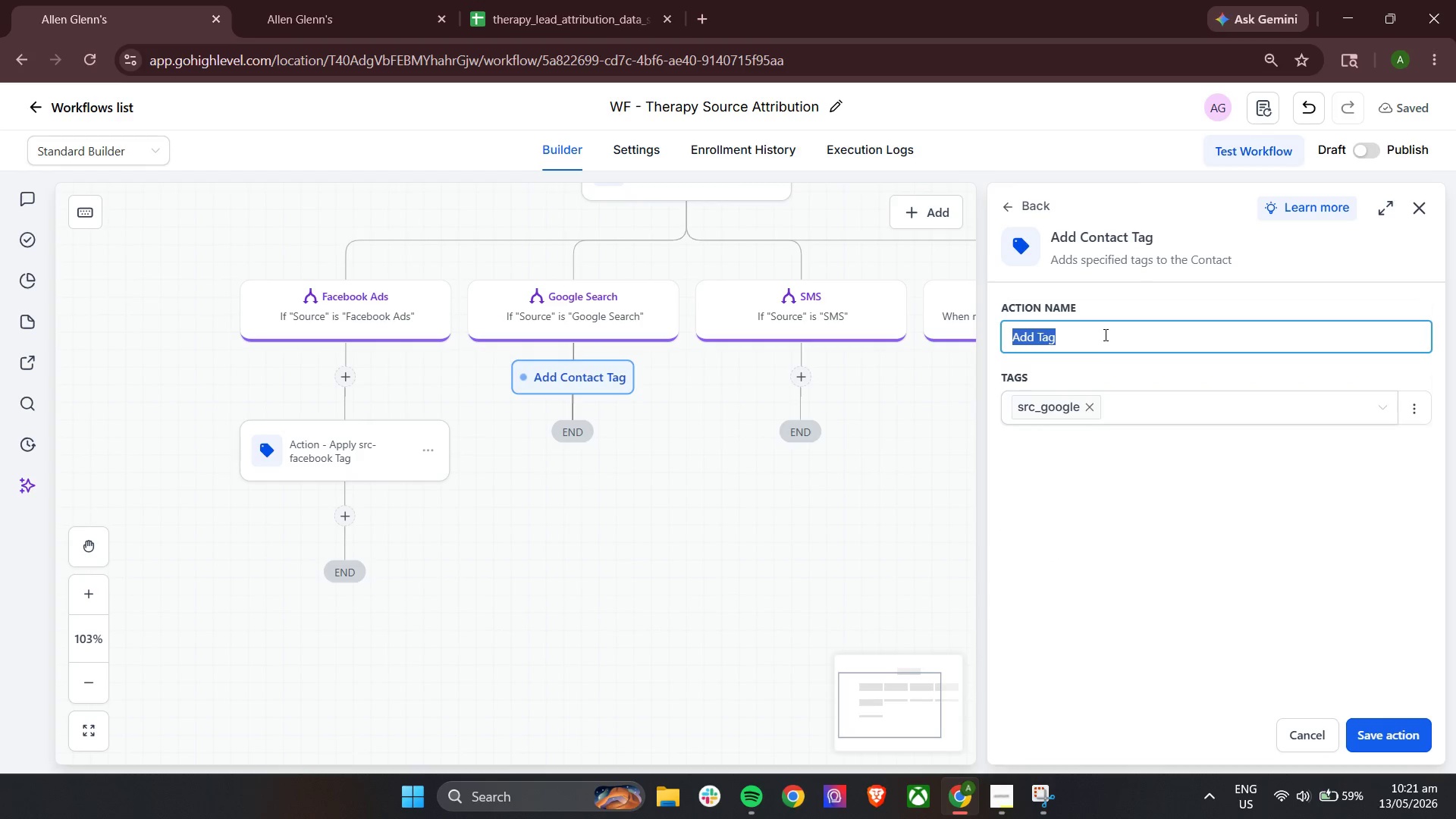 
hold_key(key=ShiftLeft, duration=1.06)
 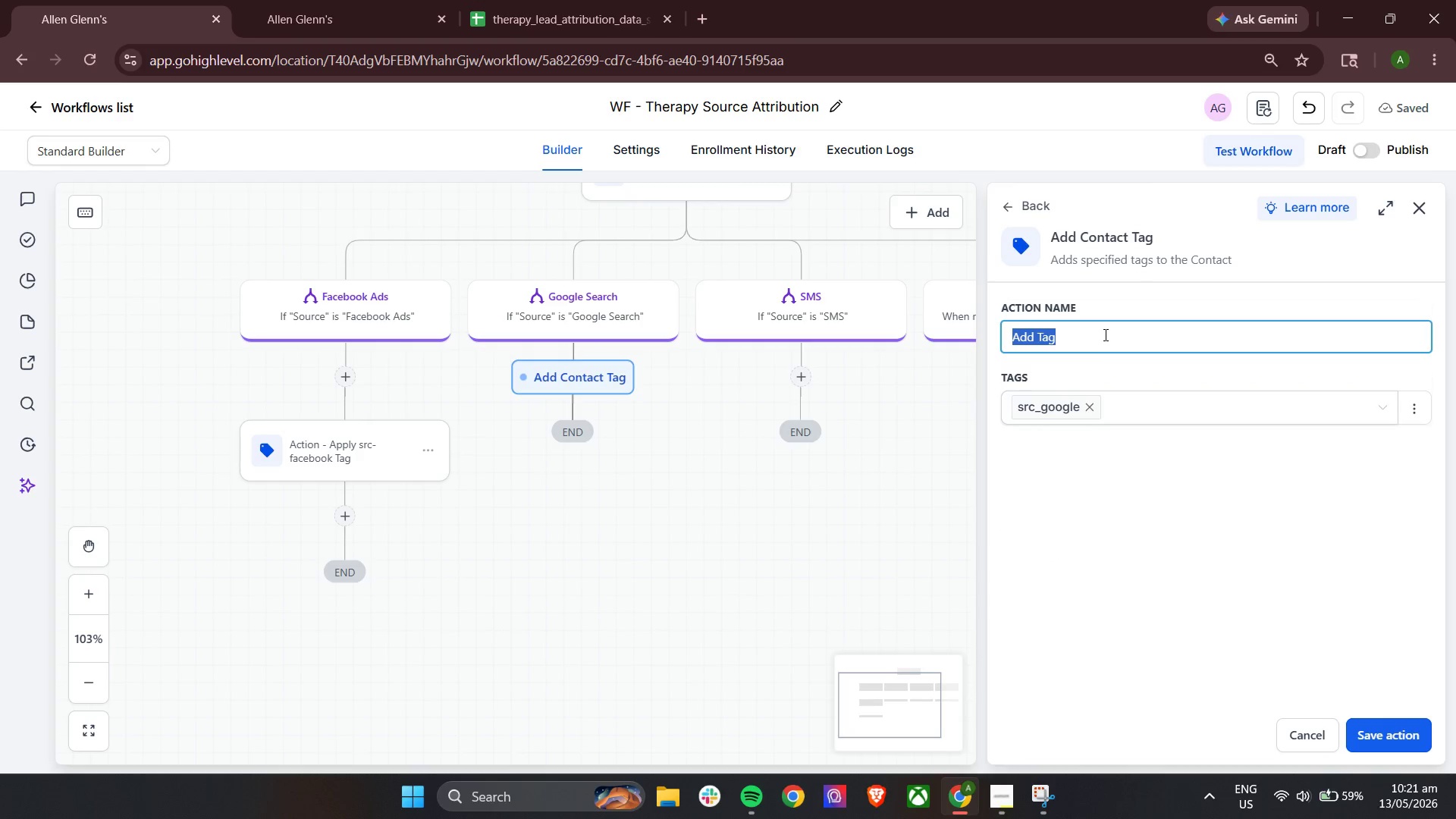 
type(ac)
key(Backspace)
key(Backspace)
type(ction)
 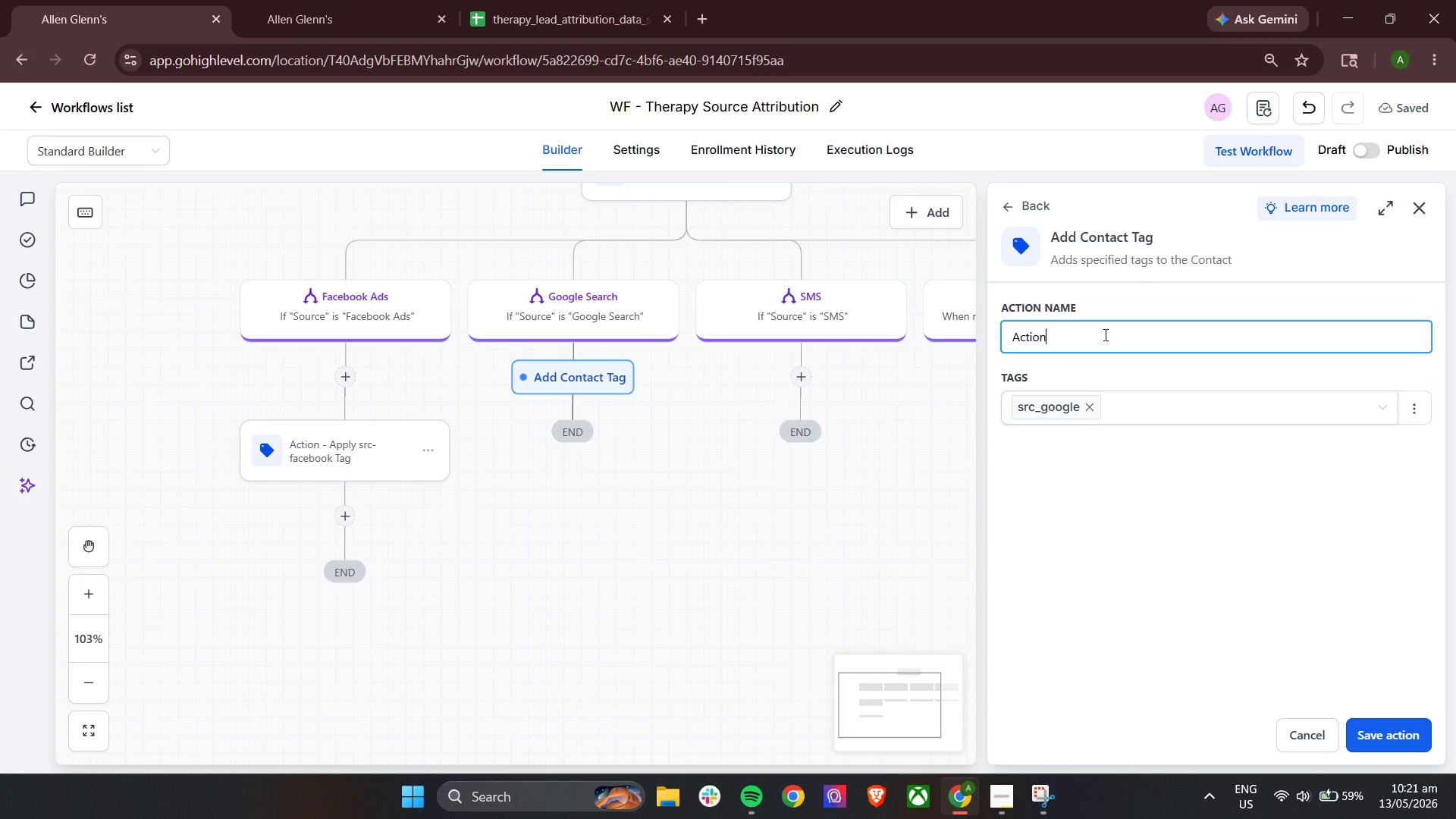 
wait(10.28)
 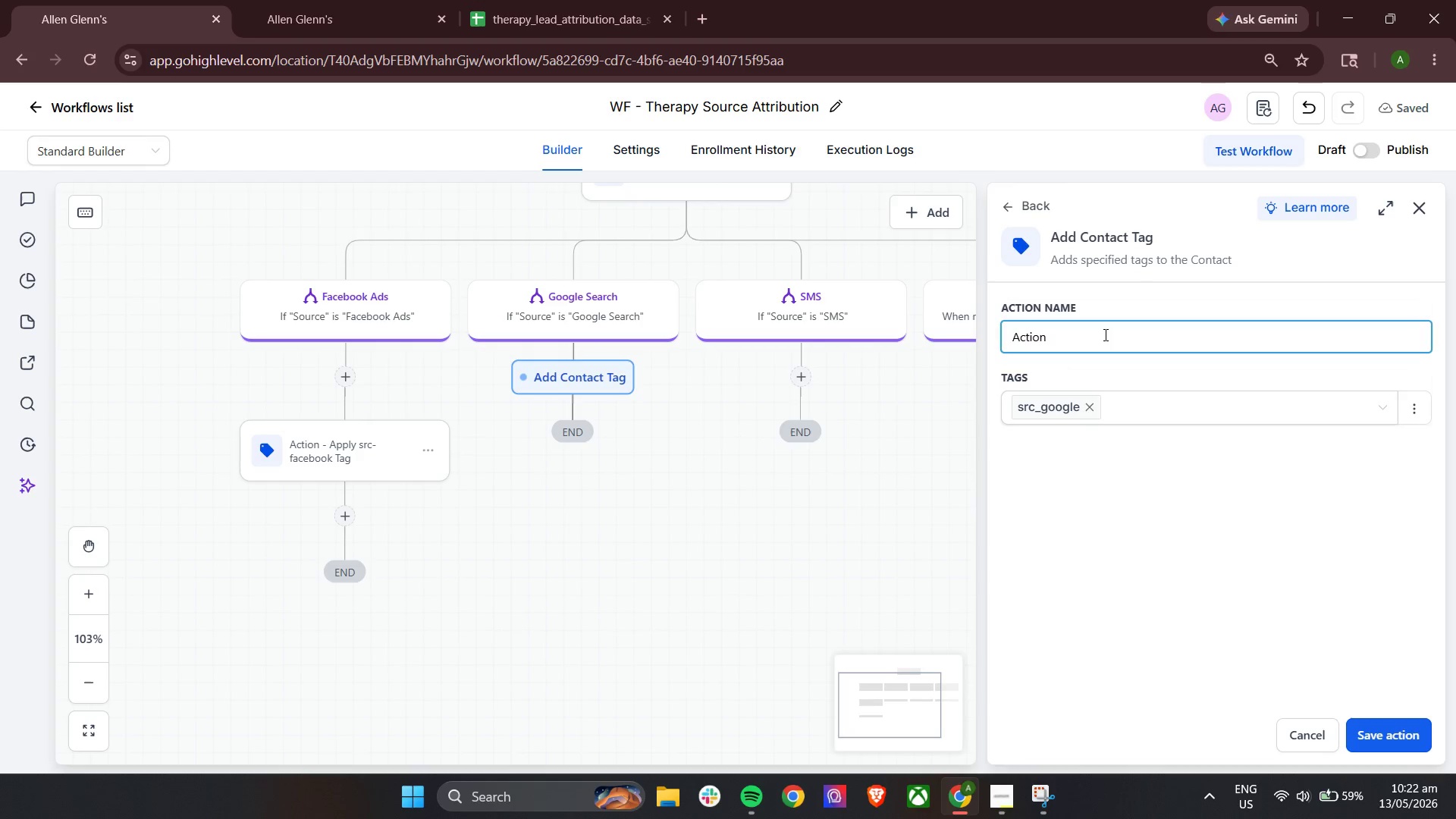 
type( - Applu )
key(Backspace)
key(Backspace)
type(y rc-)
key(Backspace)
type(_google)
 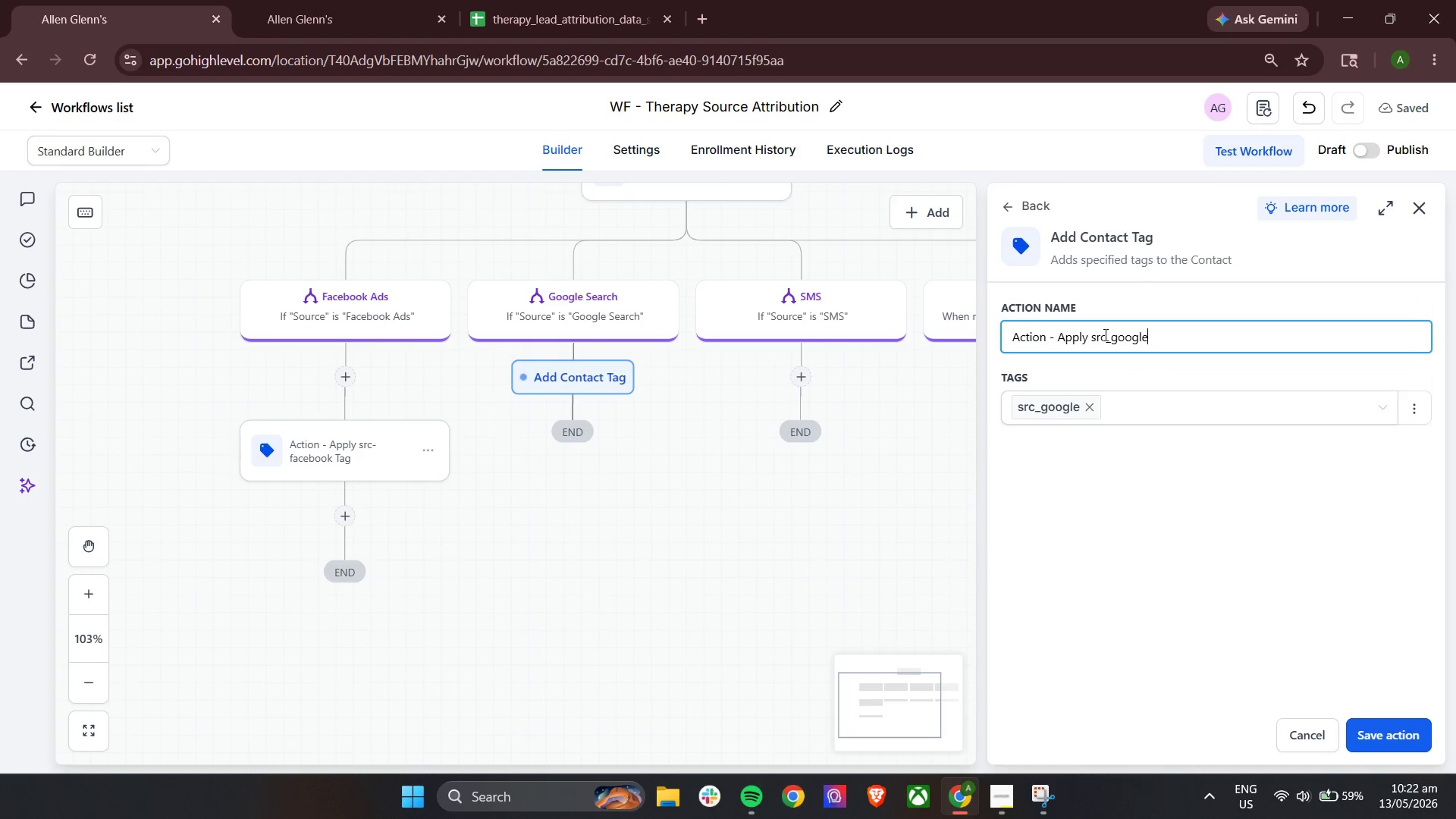 
 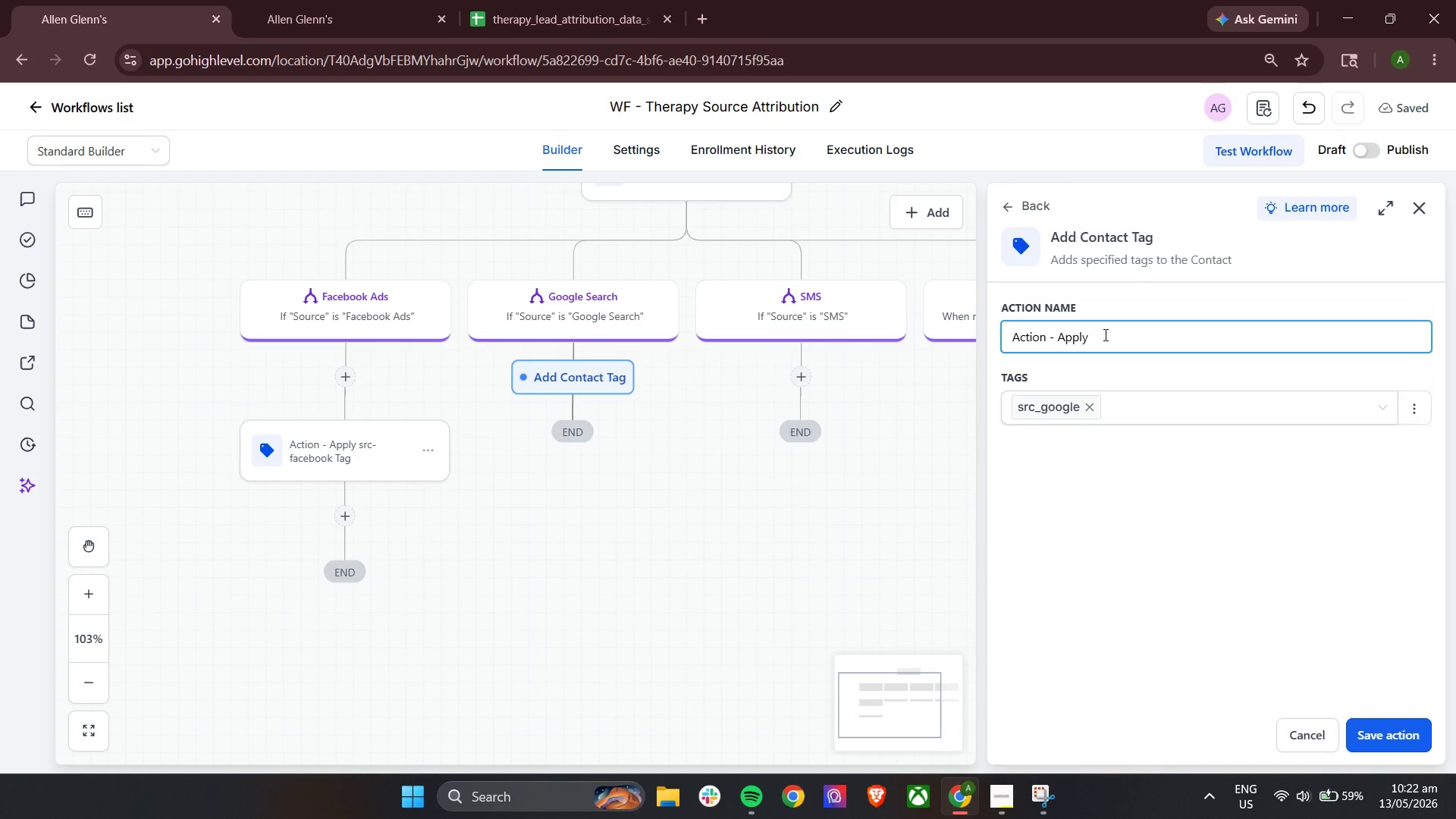 
hold_key(key=S, duration=0.34)
 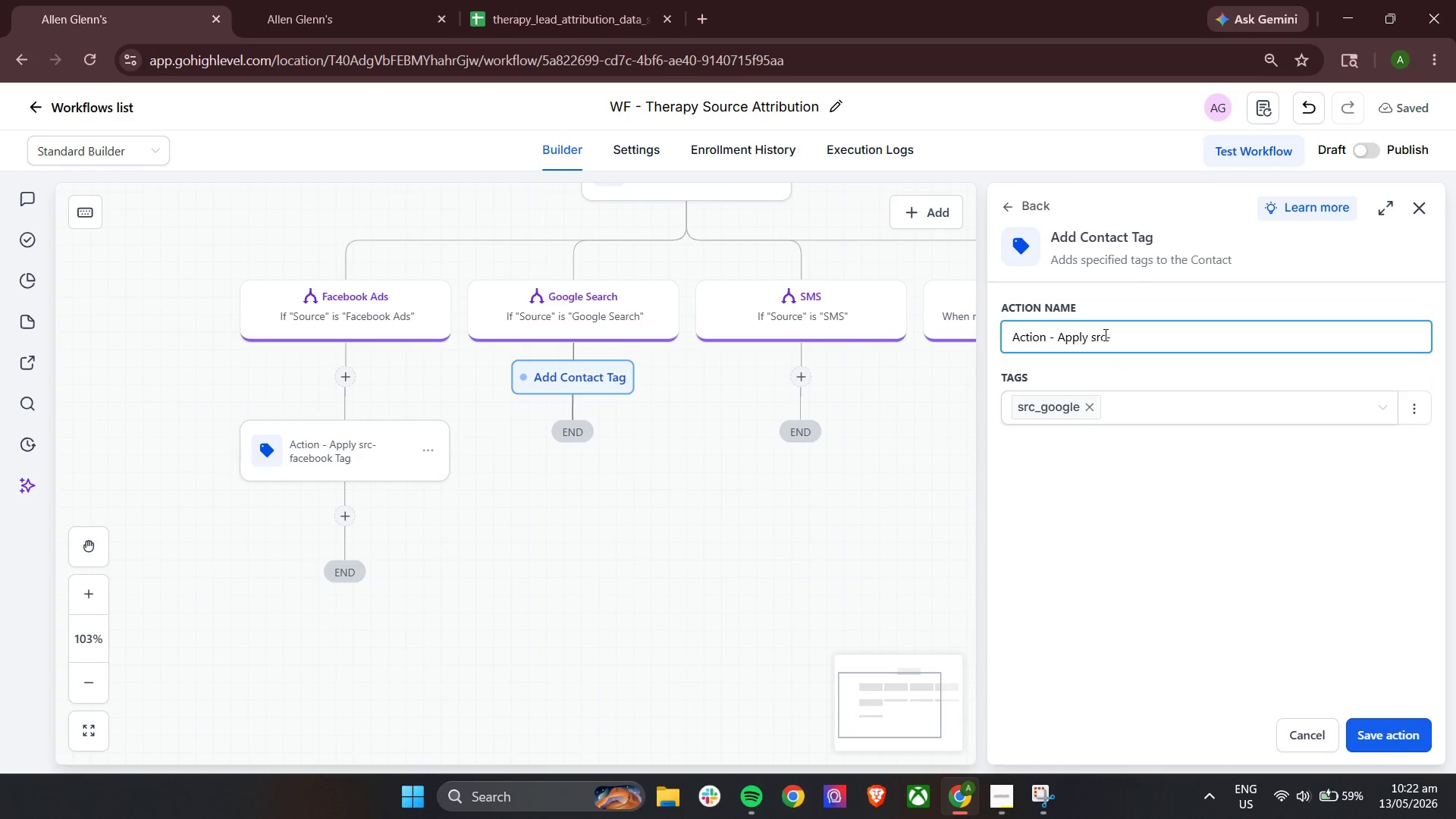 
wait(6.91)
 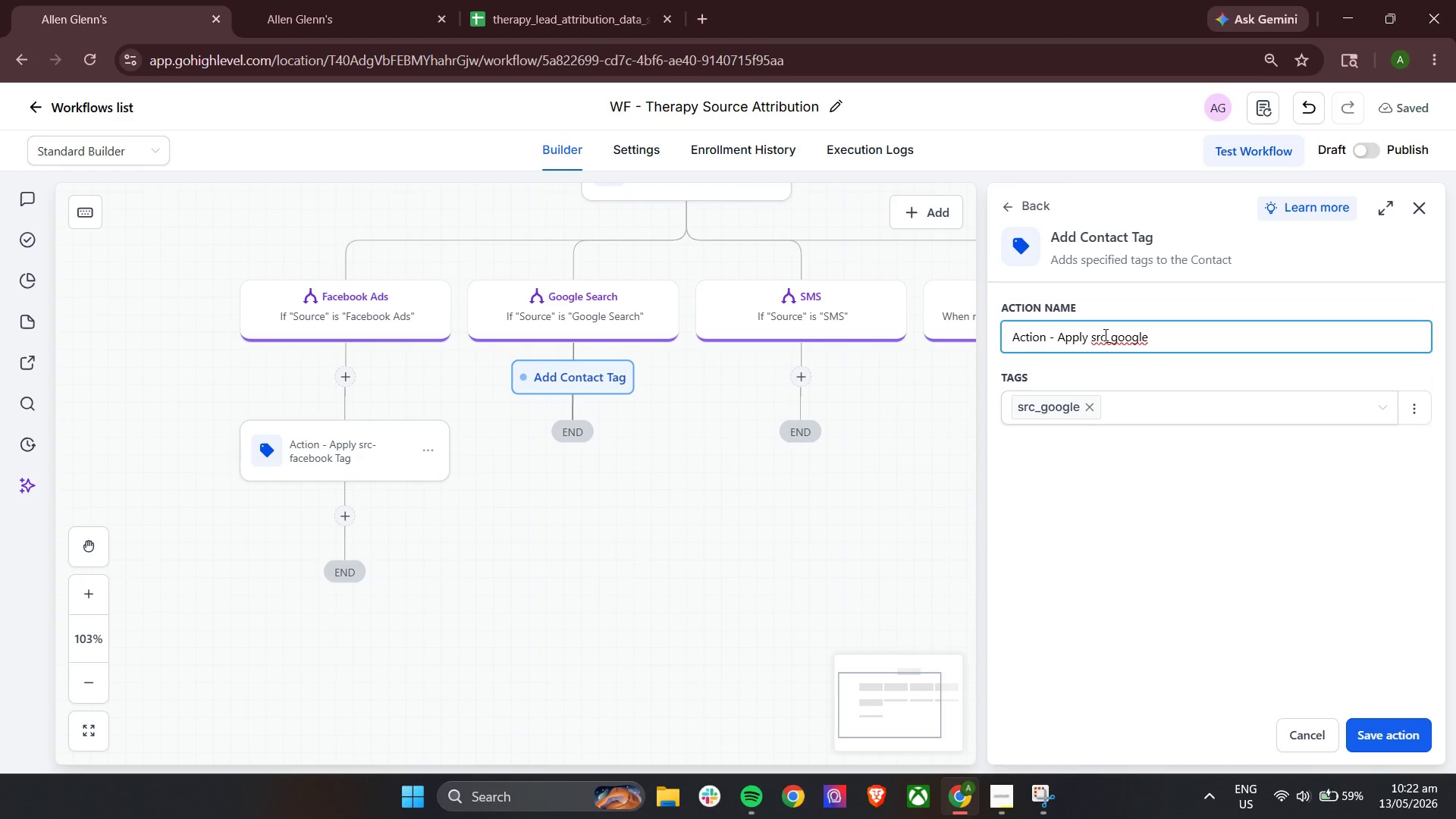 
type( Tag)
 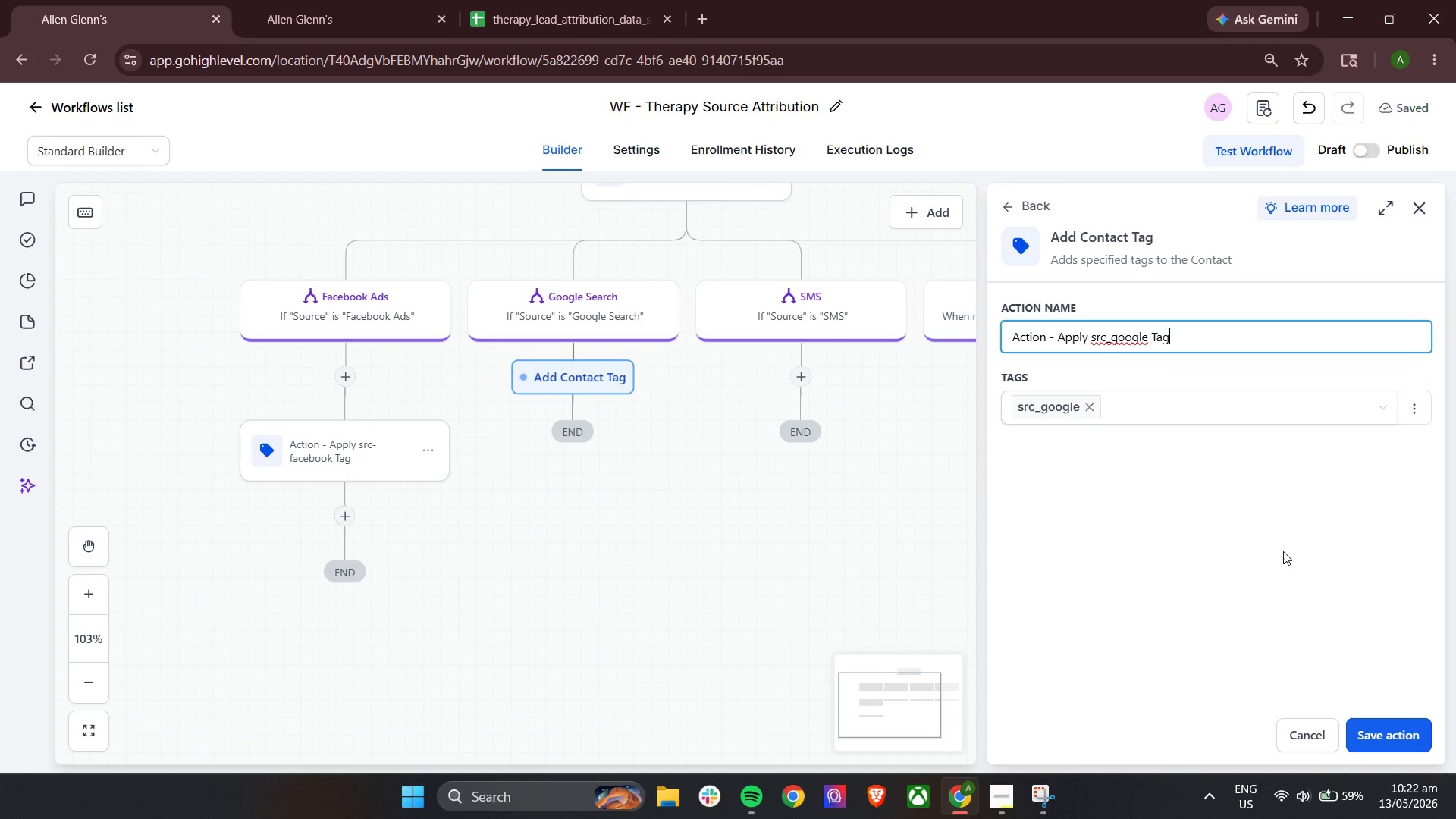 
left_click([1385, 725])
 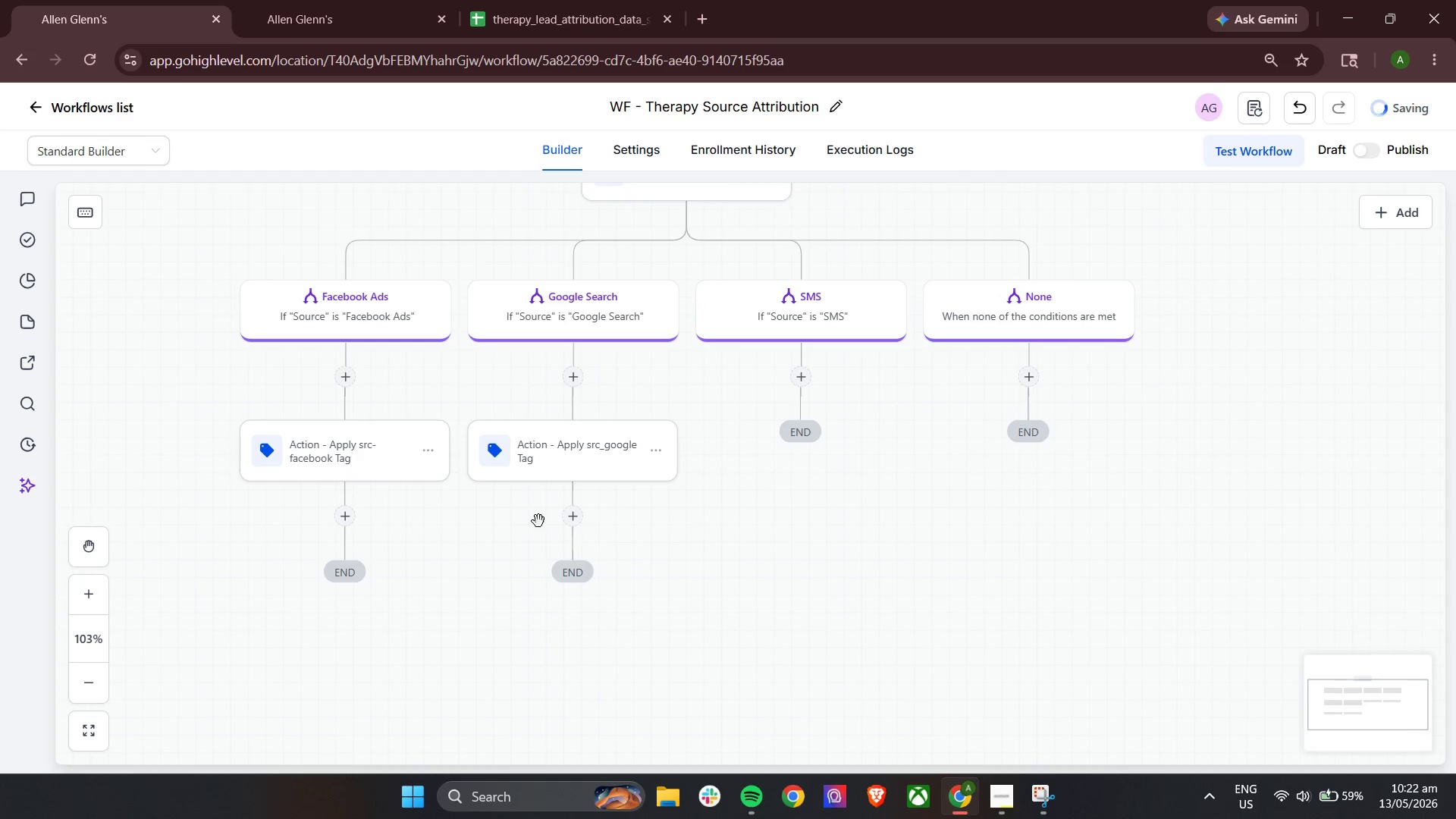 
left_click([415, 459])
 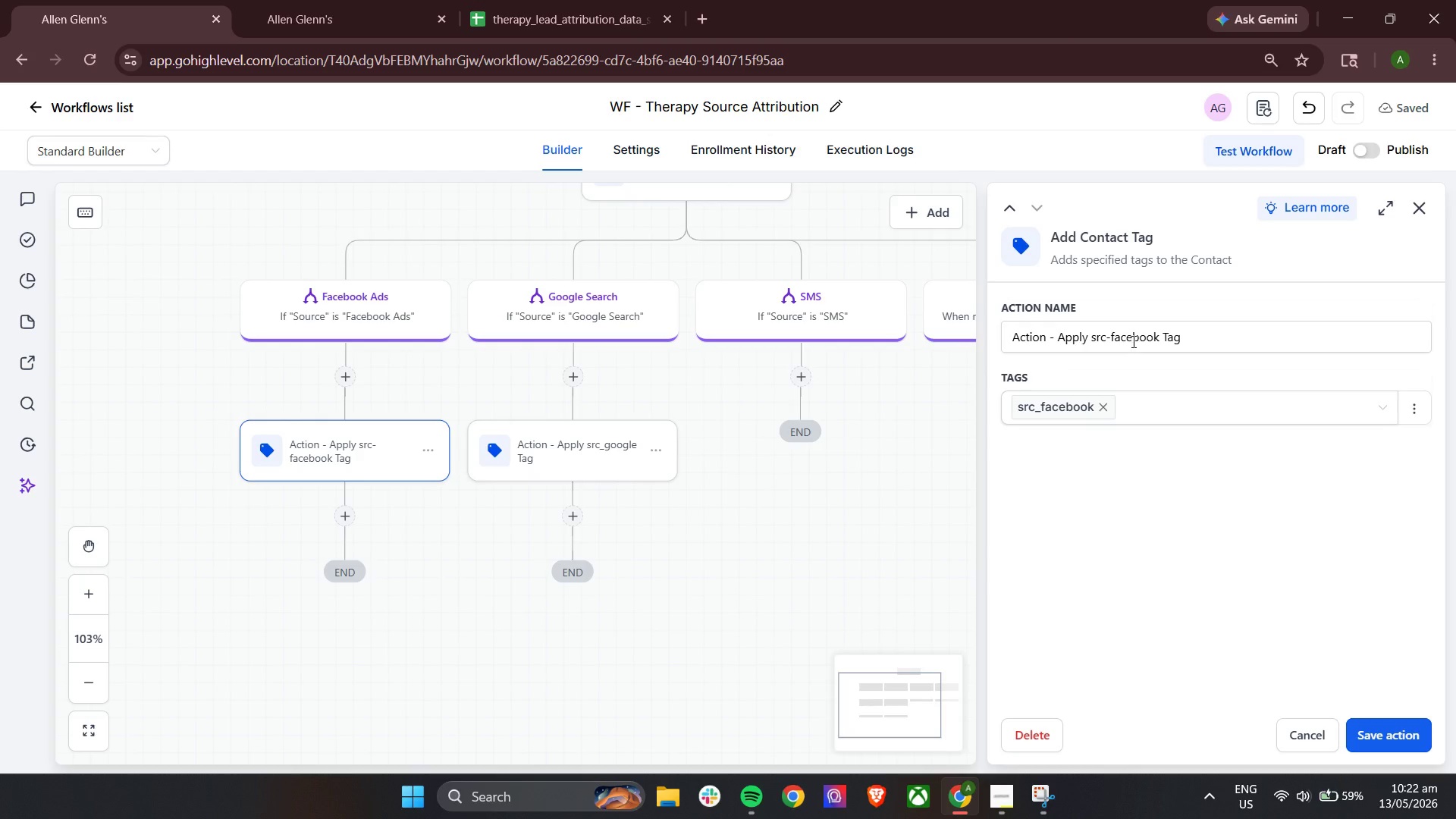 
left_click([1113, 337])
 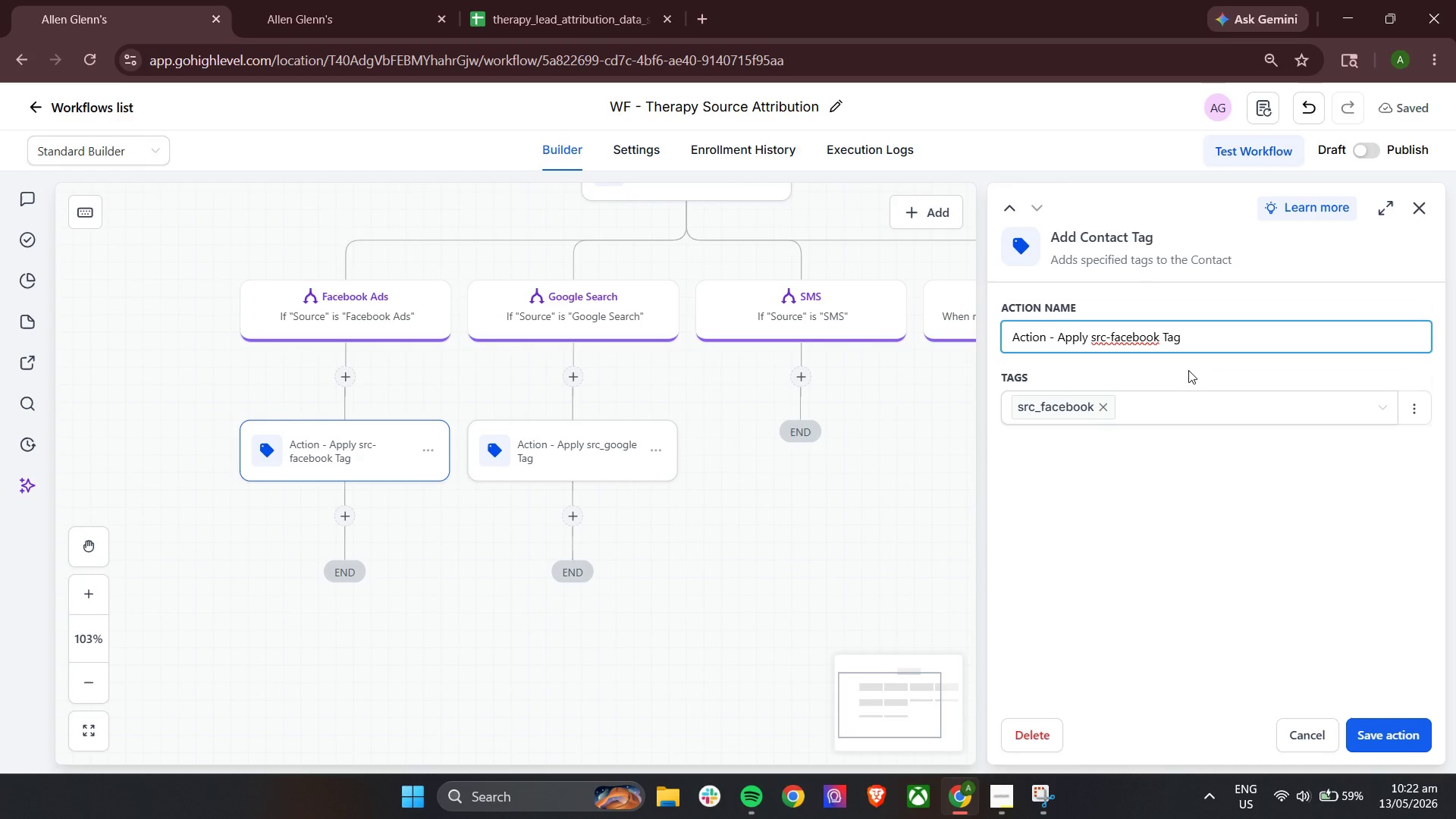 
key(ArrowLeft)
 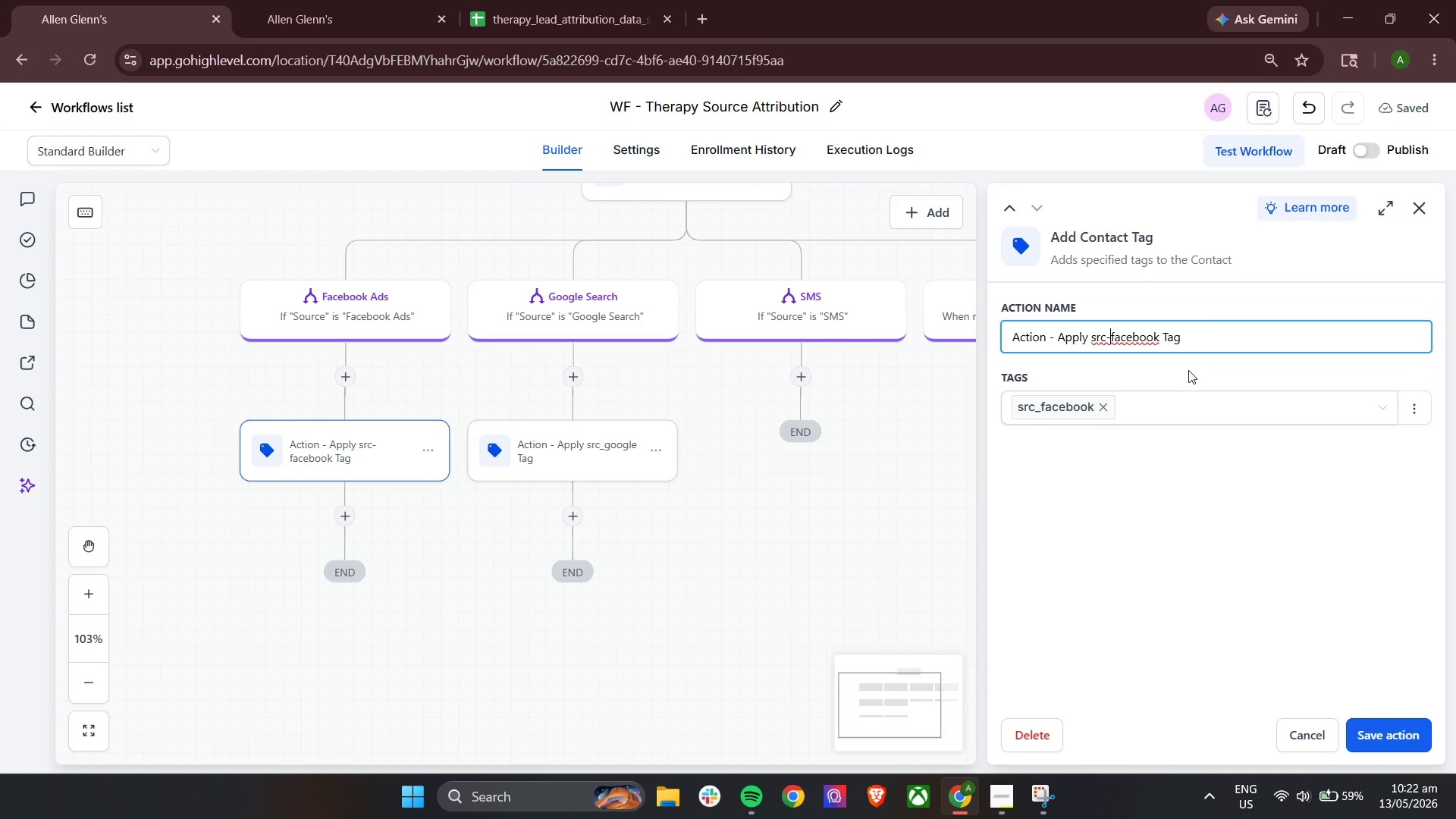 
key(Backspace)
 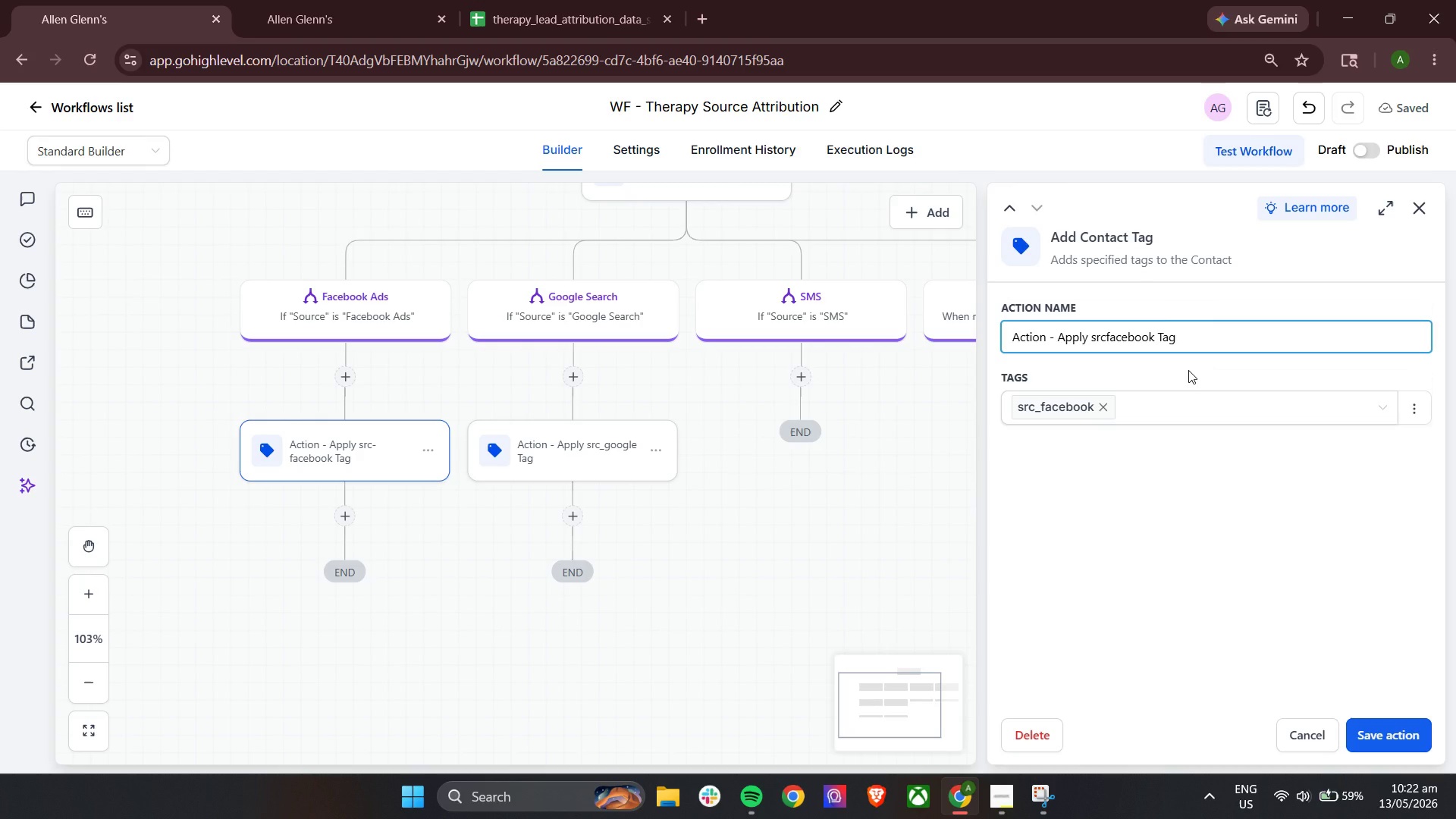 
key(Shift+Minus)
 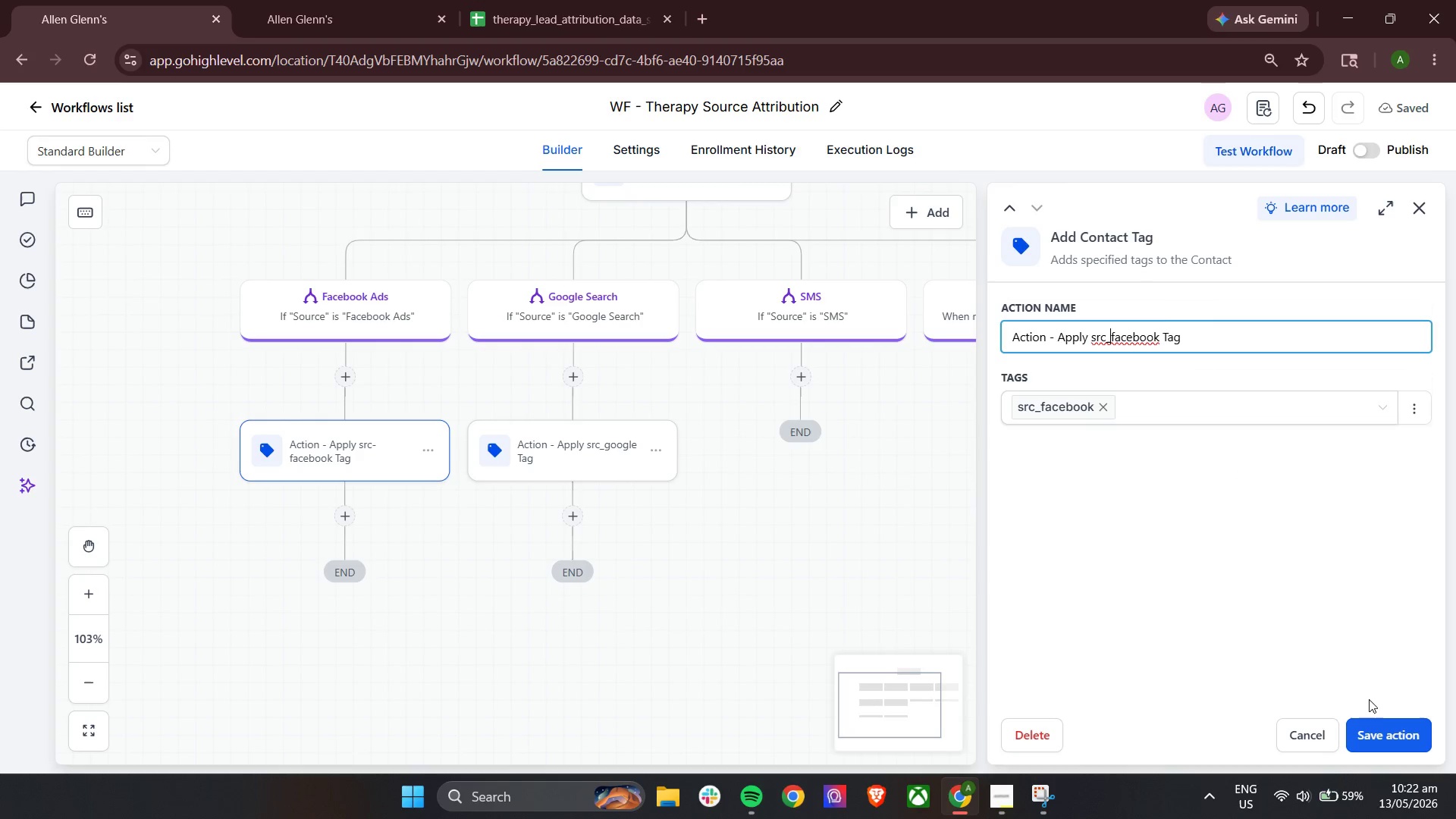 
left_click([1385, 744])
 